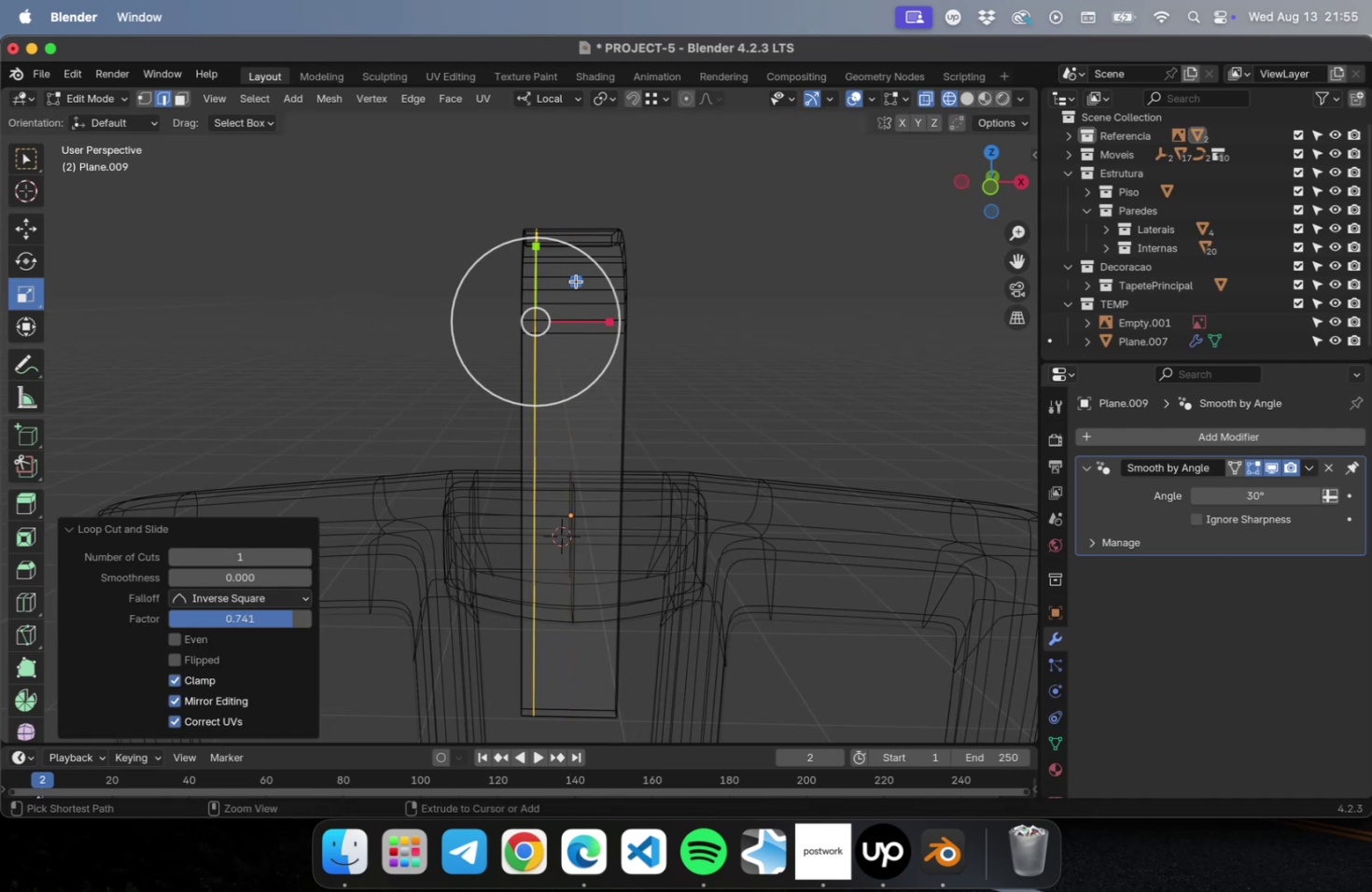 
key(Meta+R)
 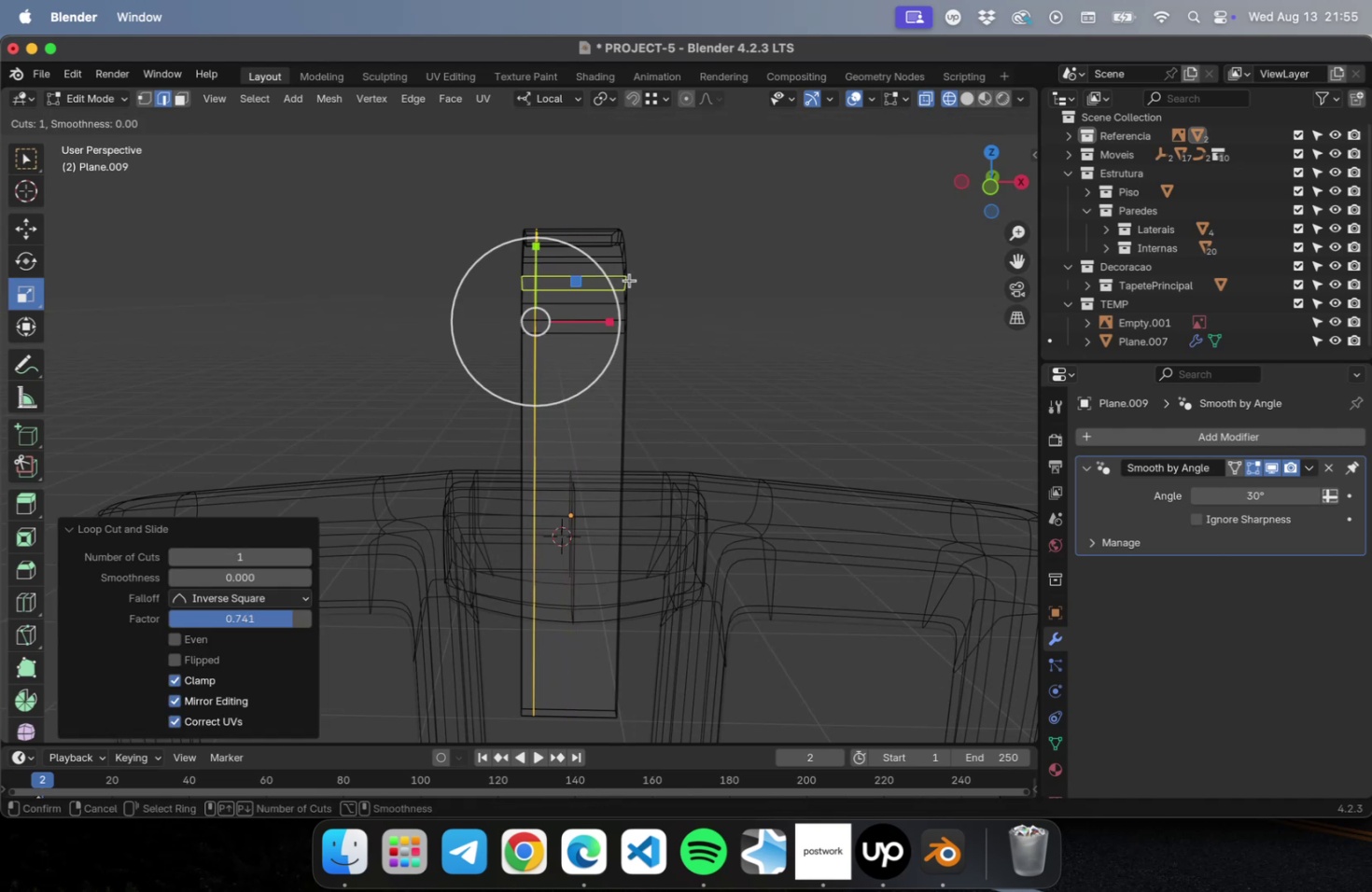 
left_click([629, 280])
 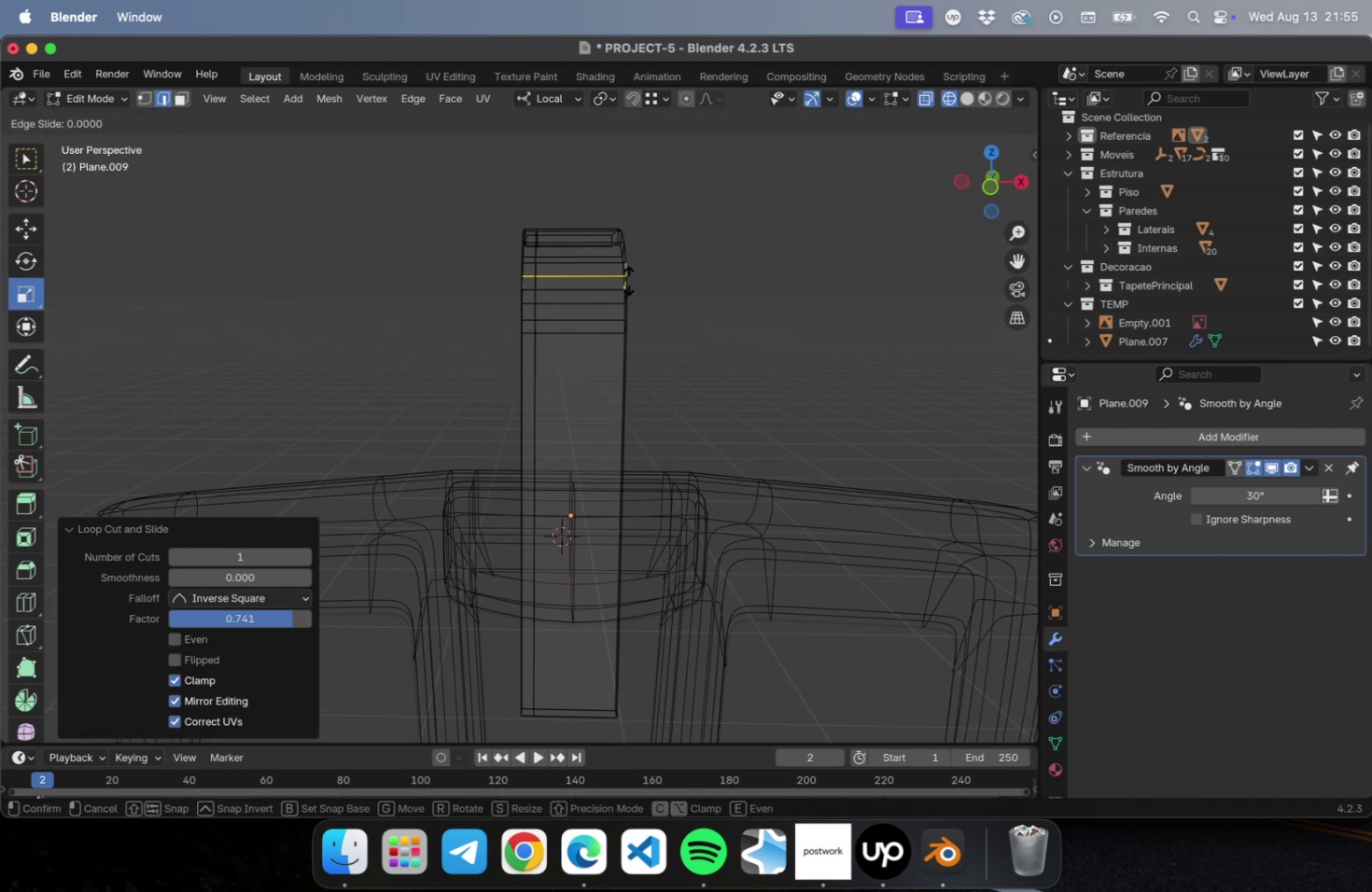 
key(Meta+CommandLeft)
 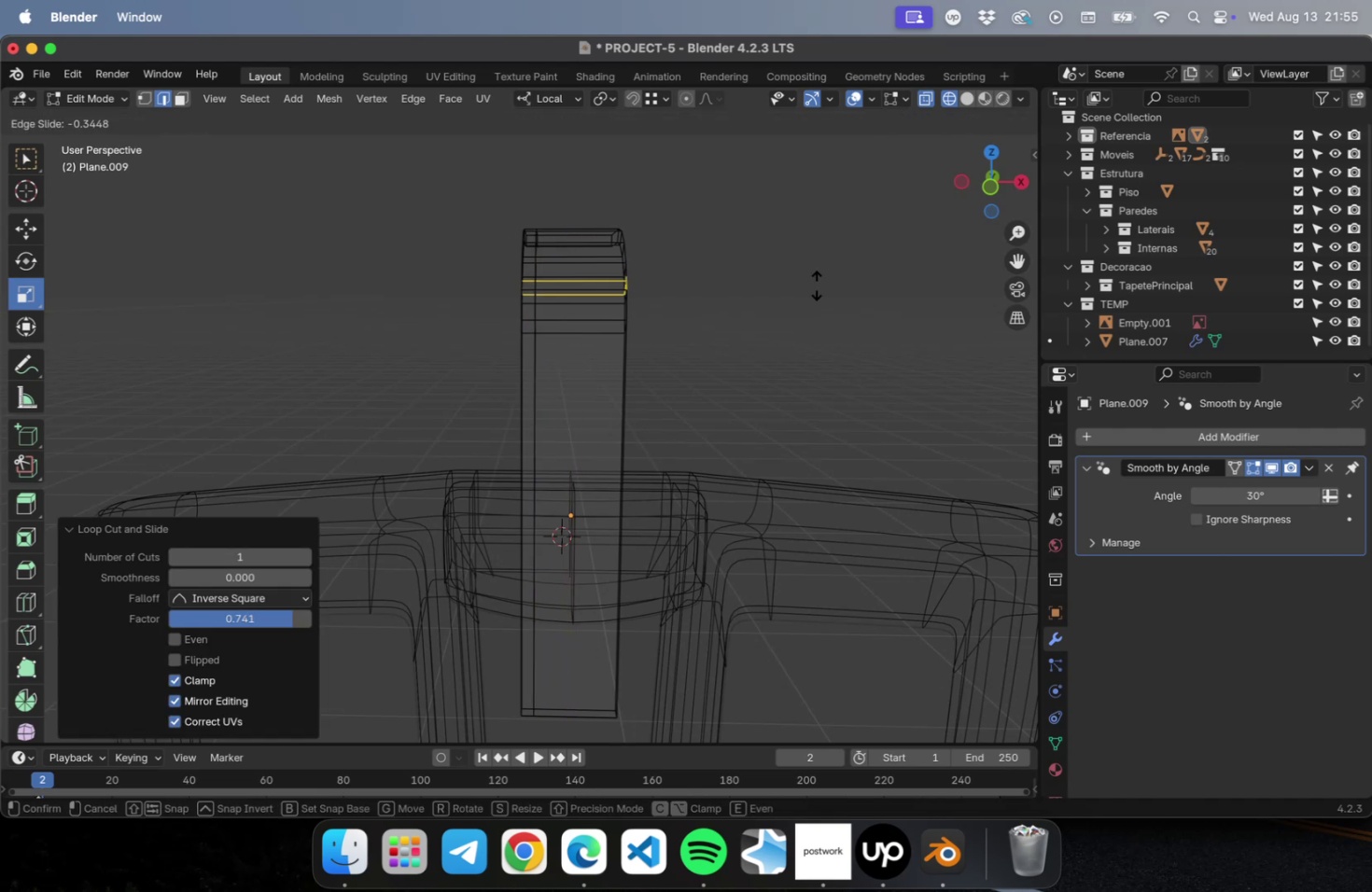 
key(Escape)
 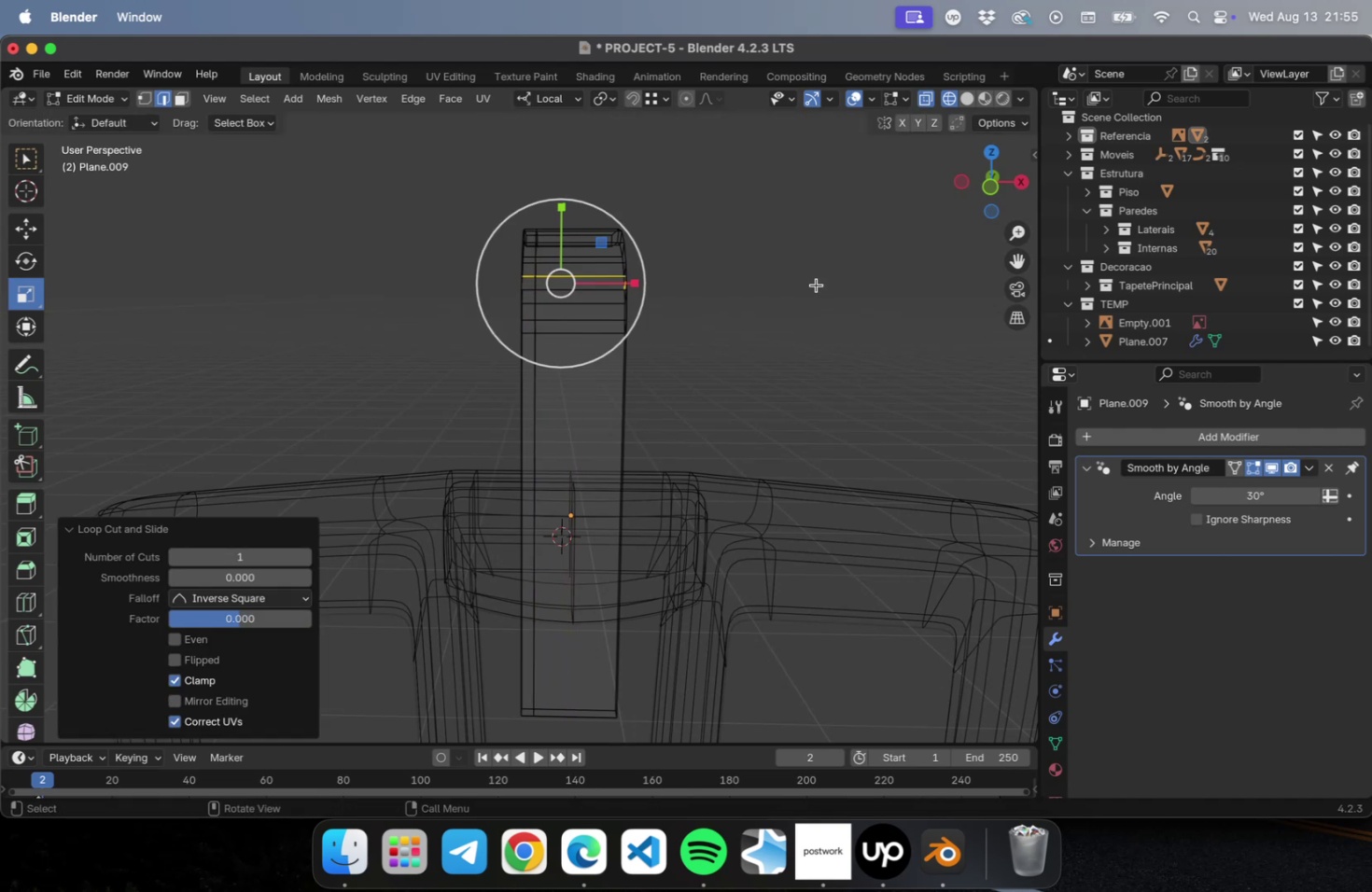 
key(Meta+Z)
 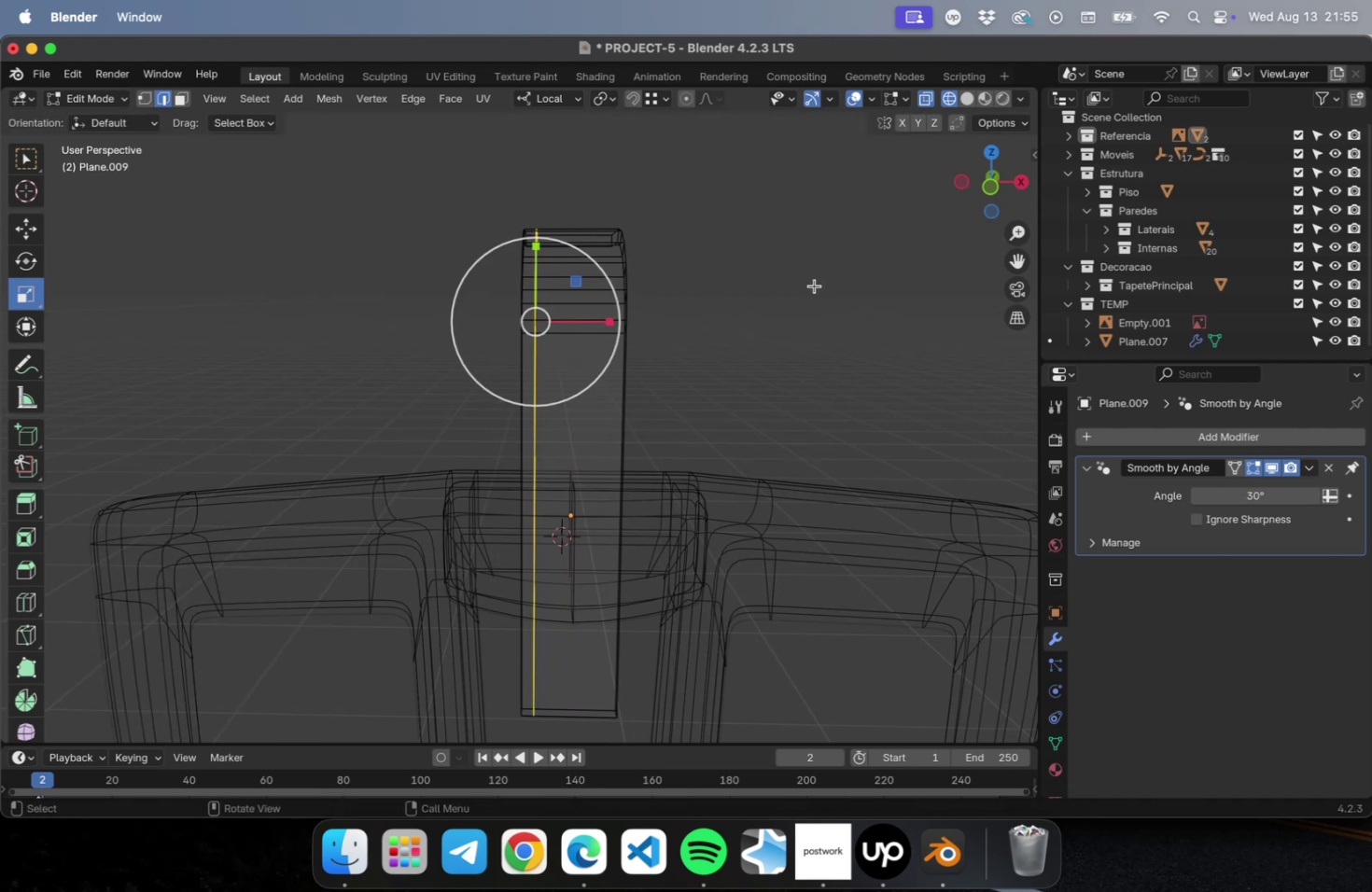 
key(Meta+R)
 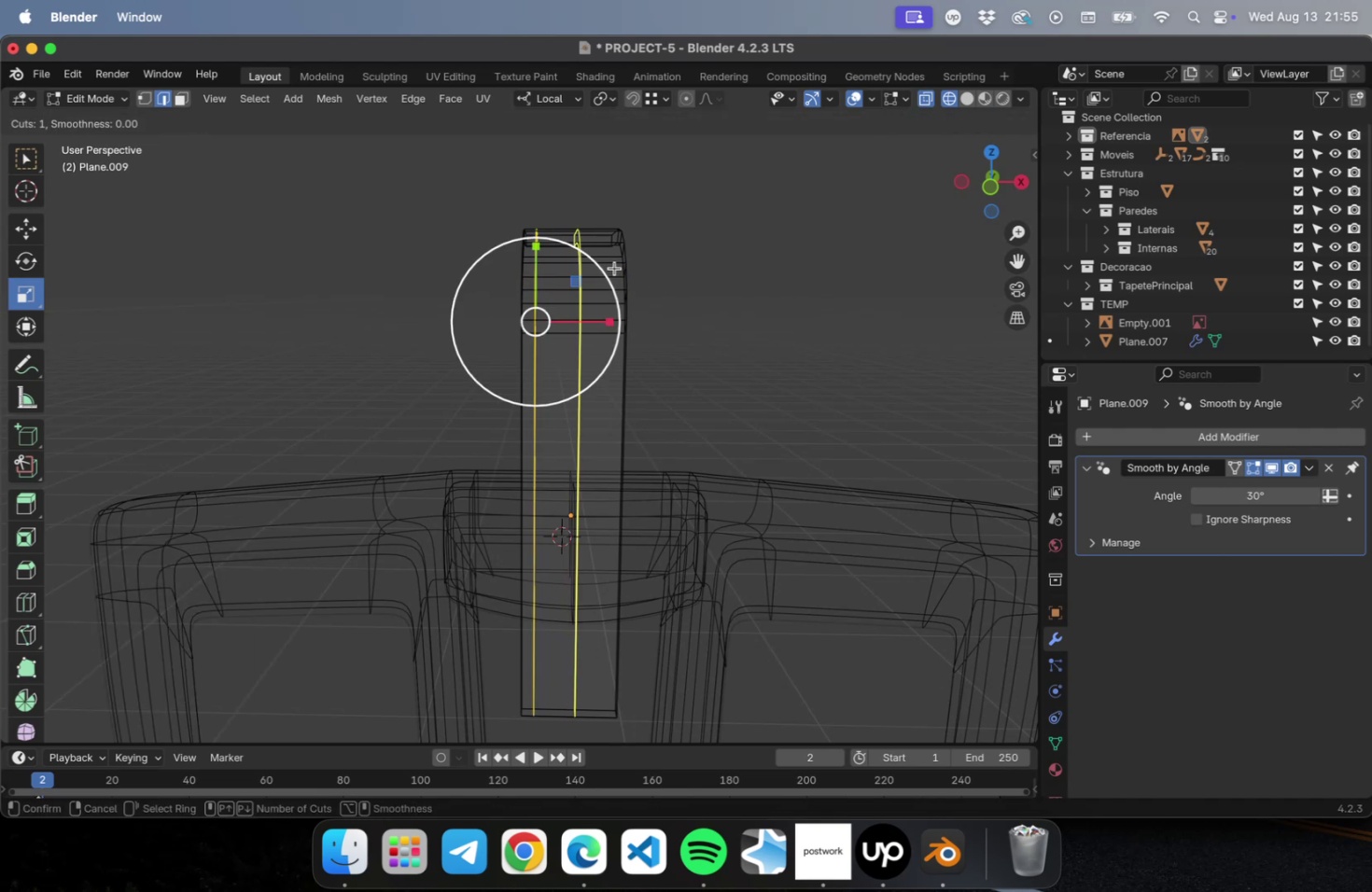 
left_click([614, 268])
 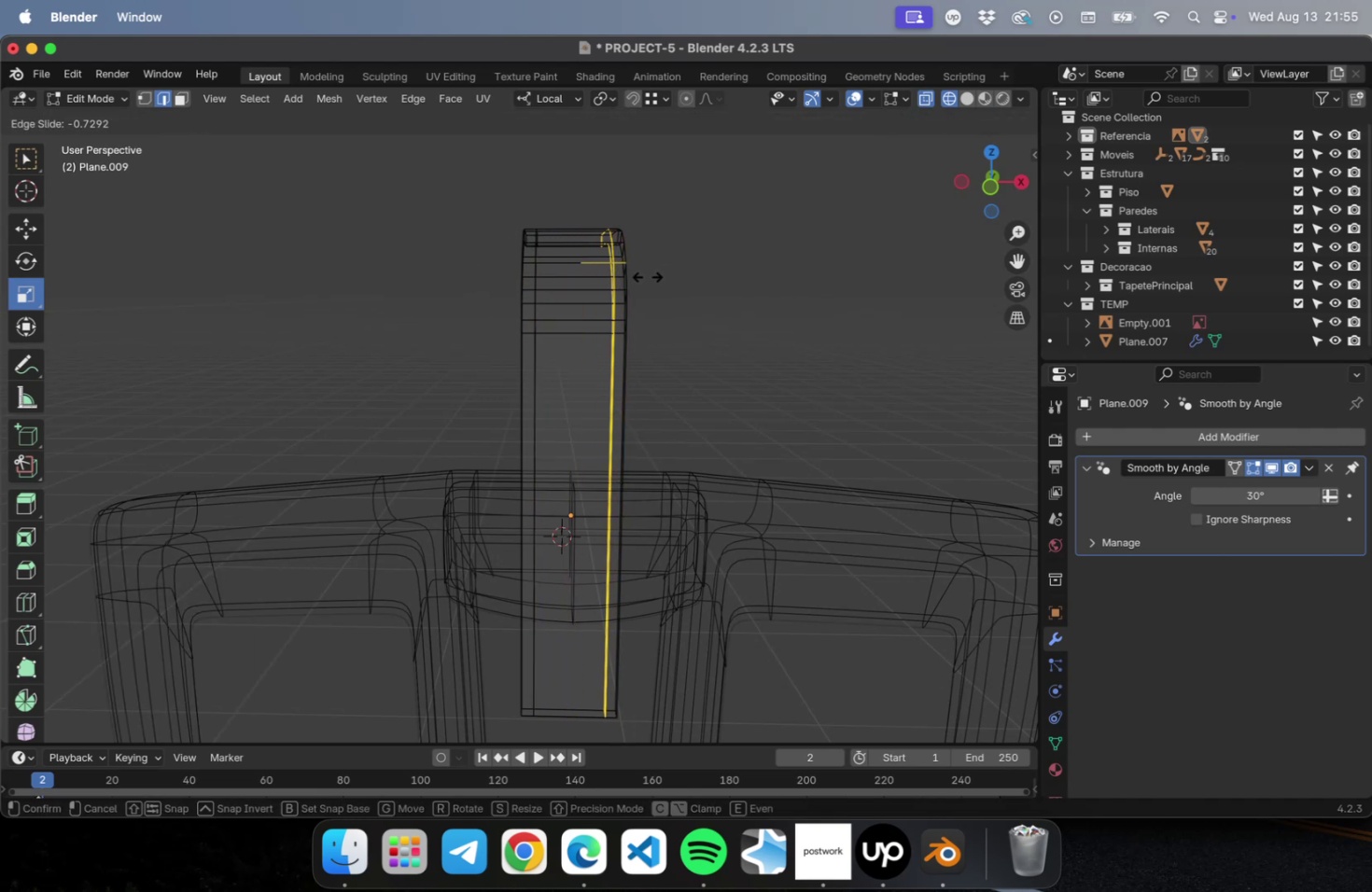 
left_click([647, 276])
 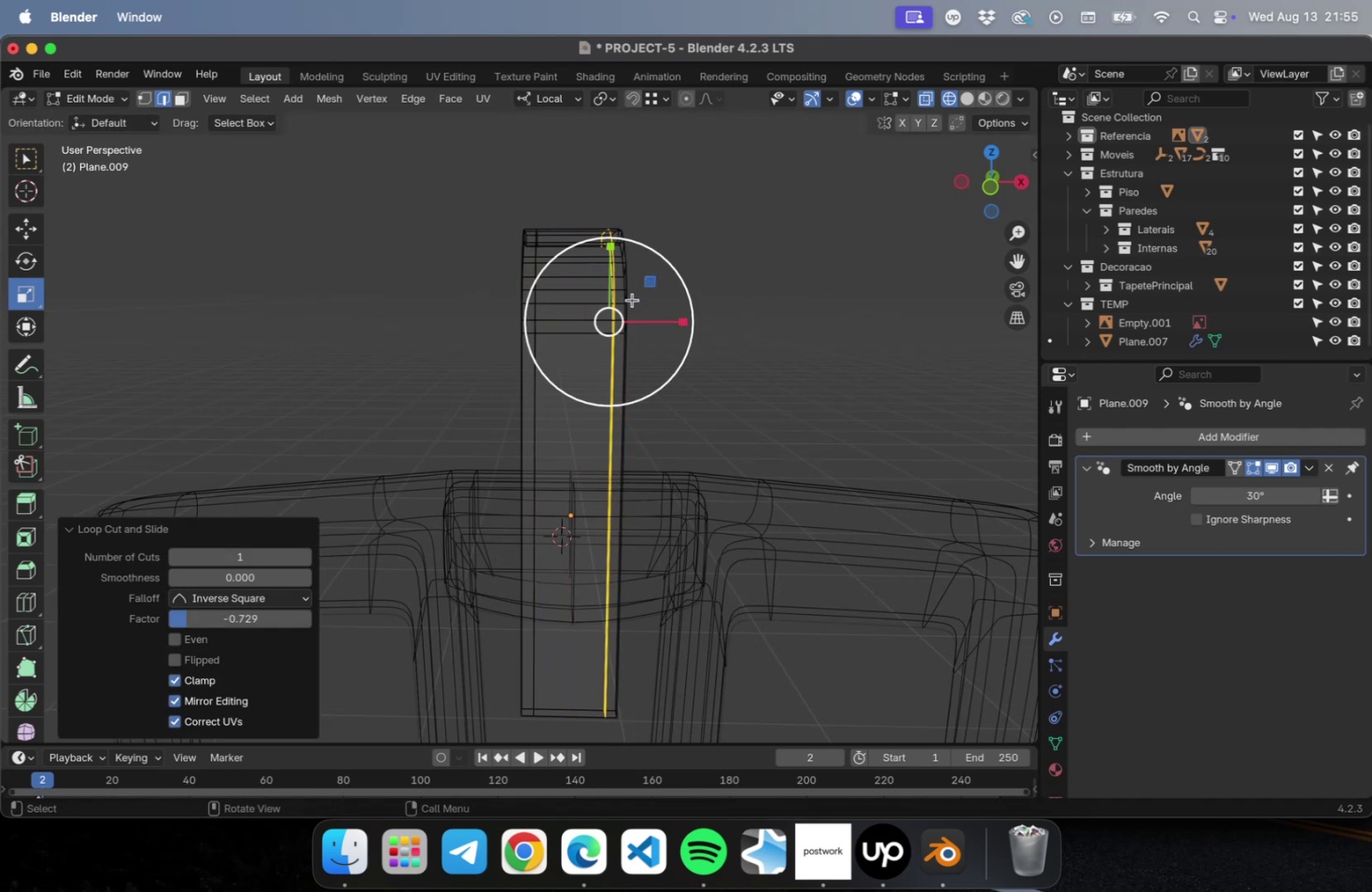 
key(Meta+R)
 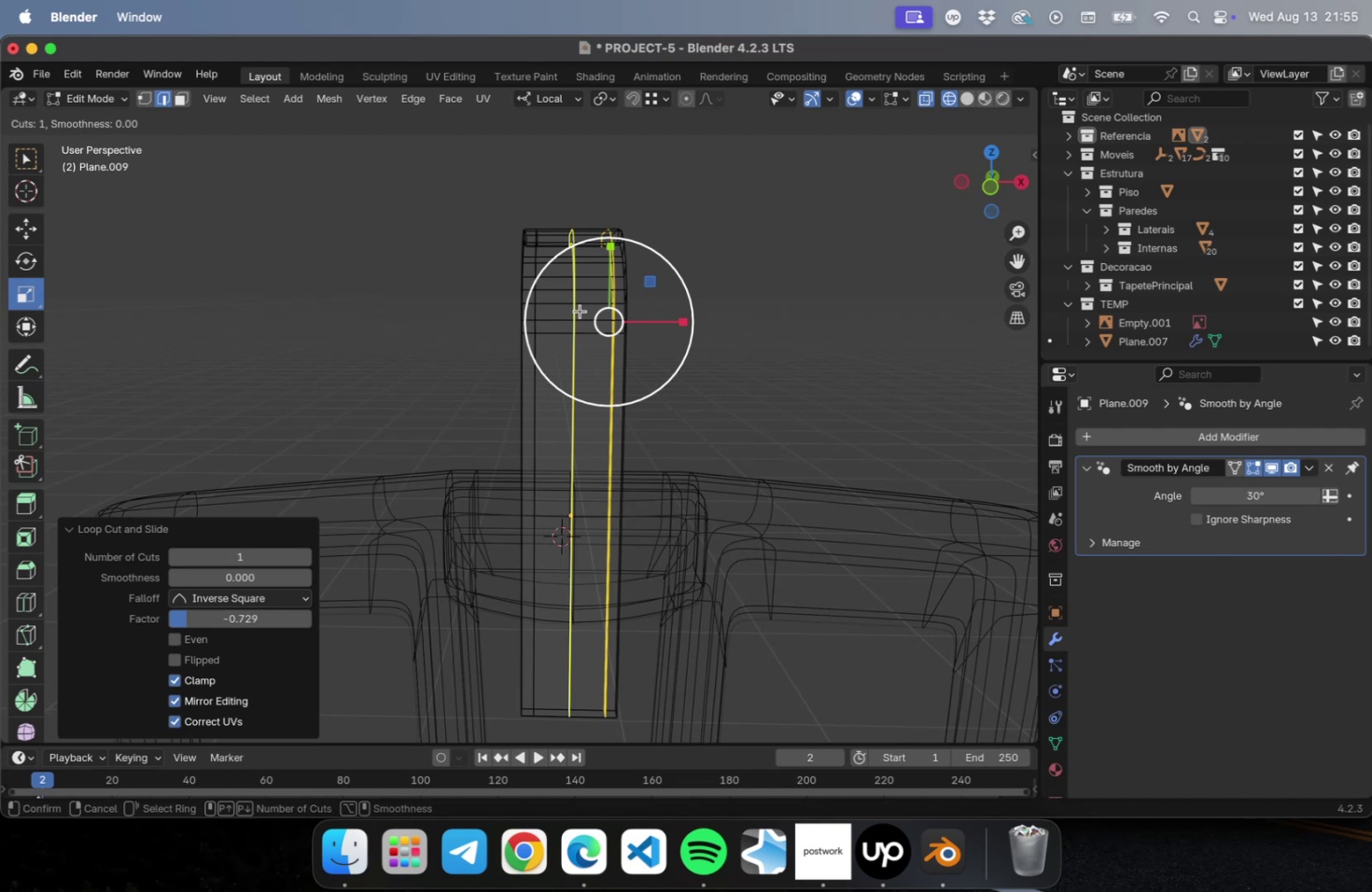 
left_click([580, 311])
 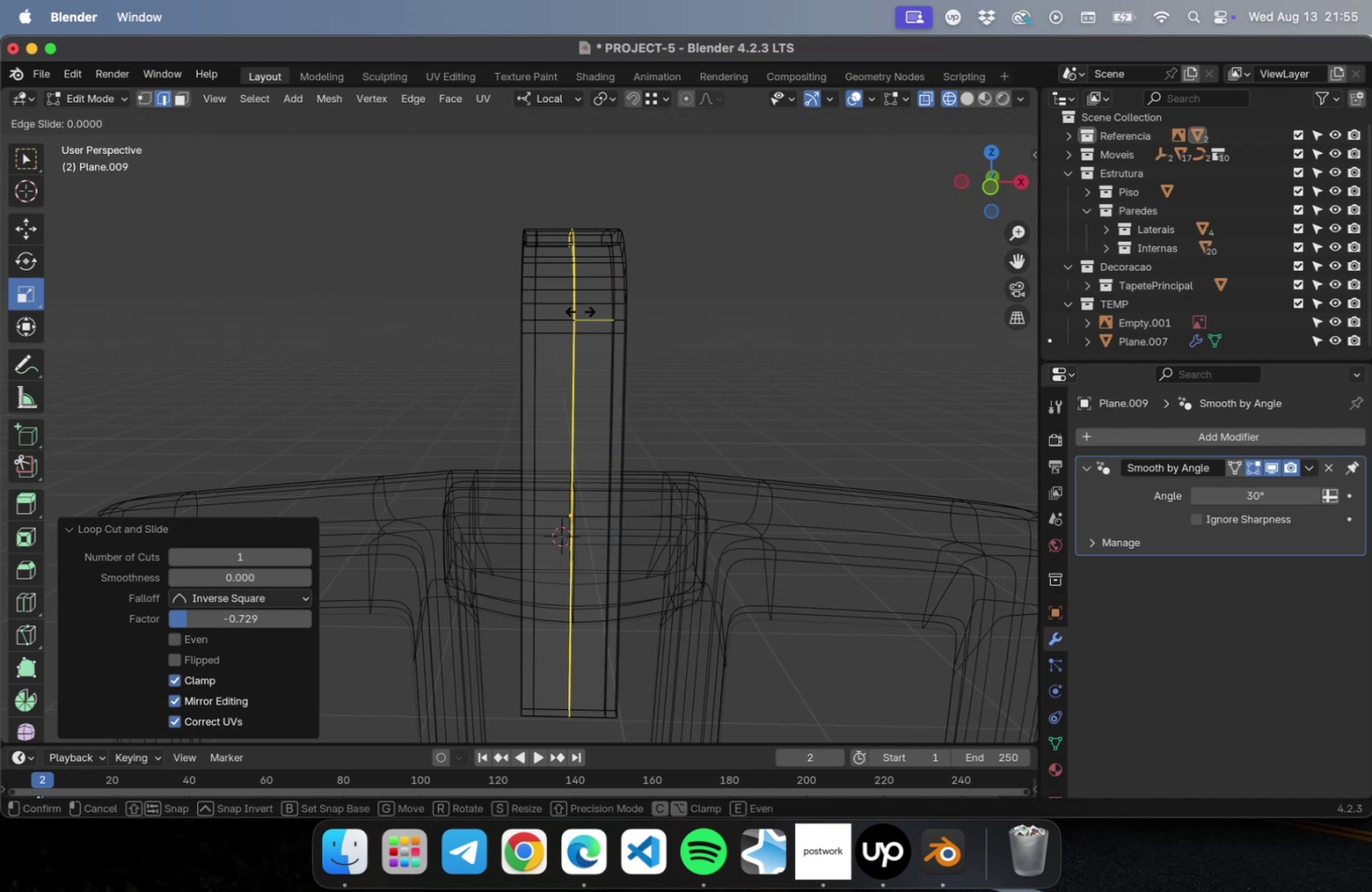 
key(Escape)
 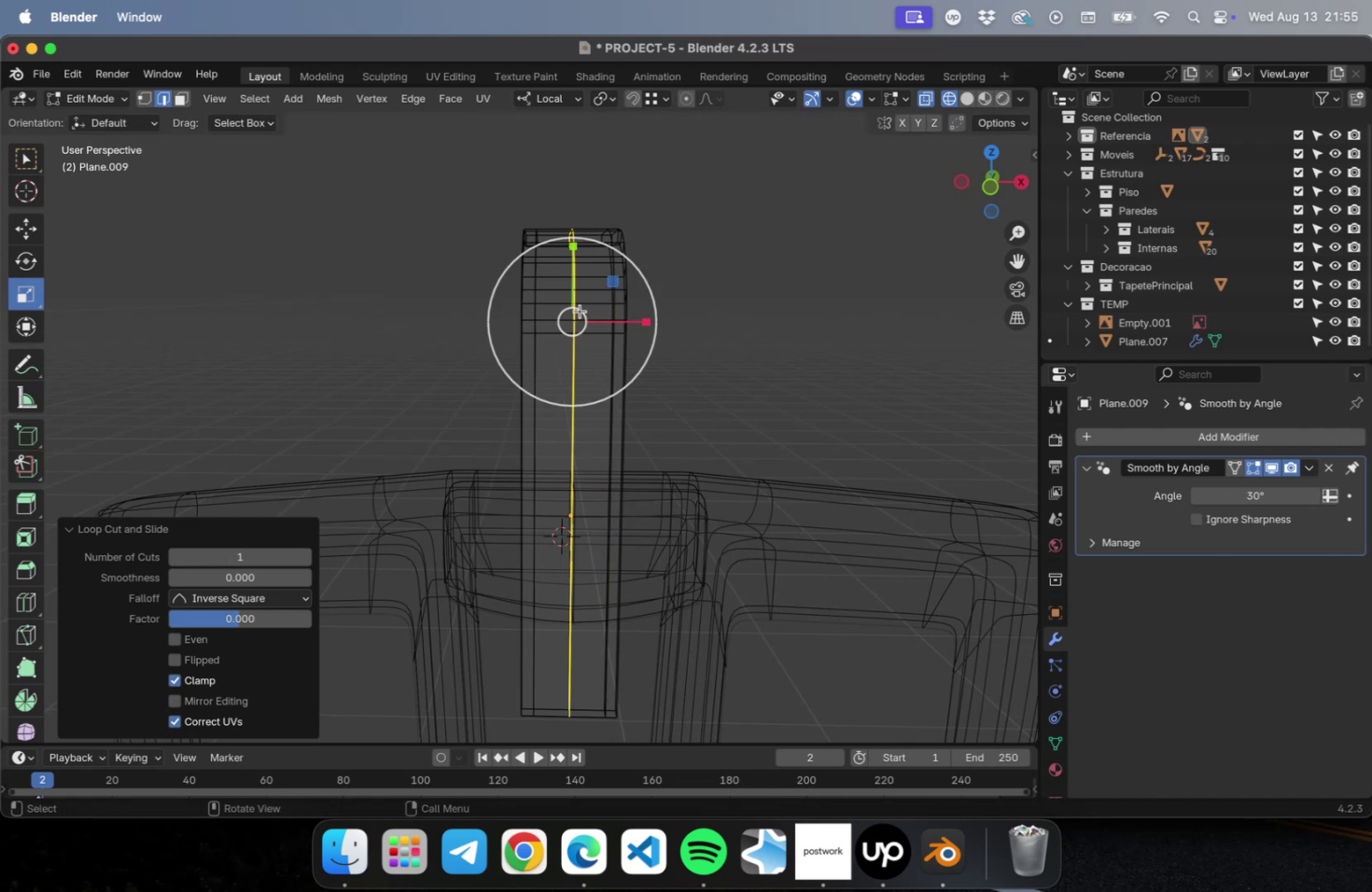 
hold_key(key=ShiftLeft, duration=0.6)
 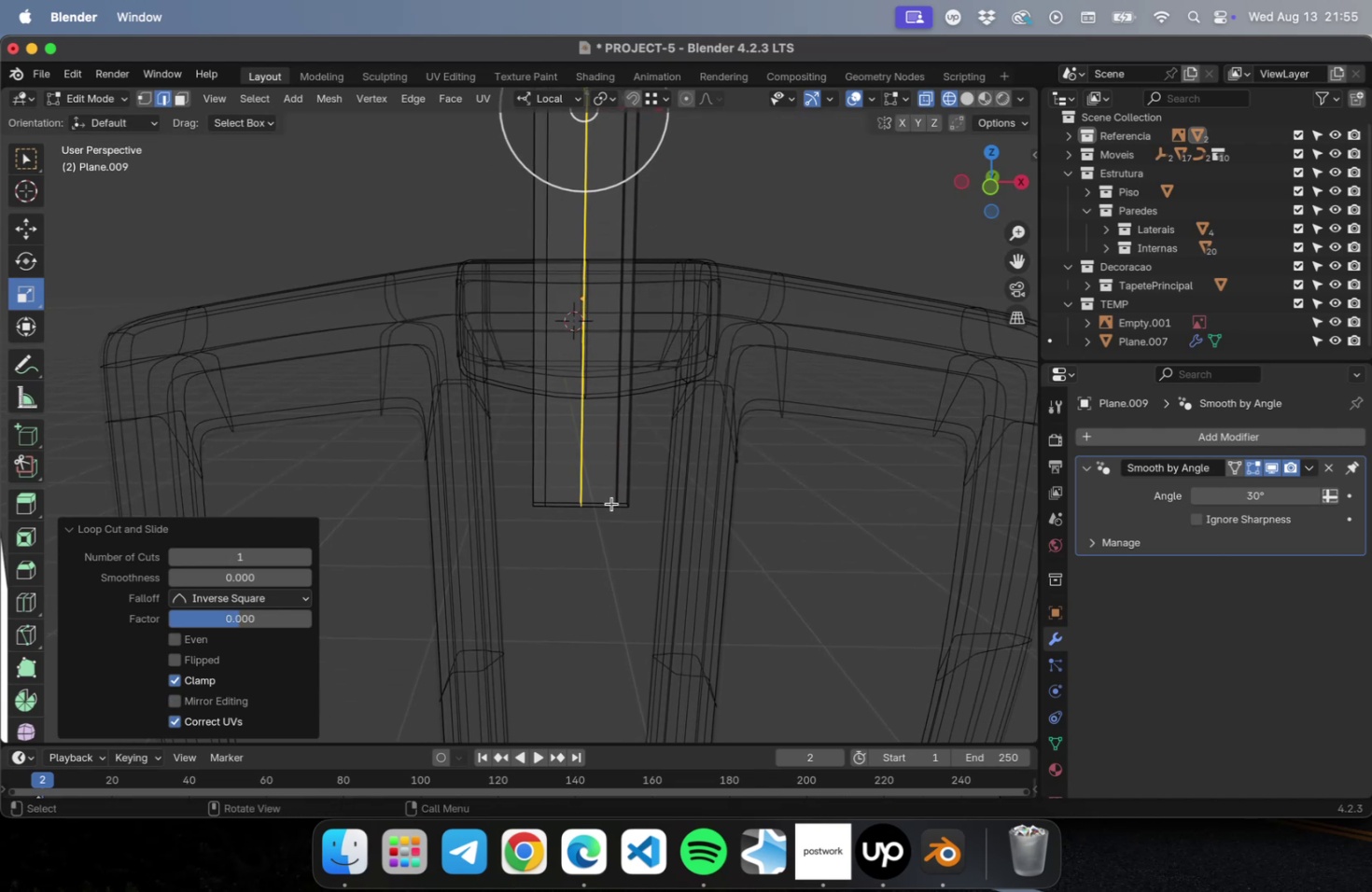 
key(NumLock)
 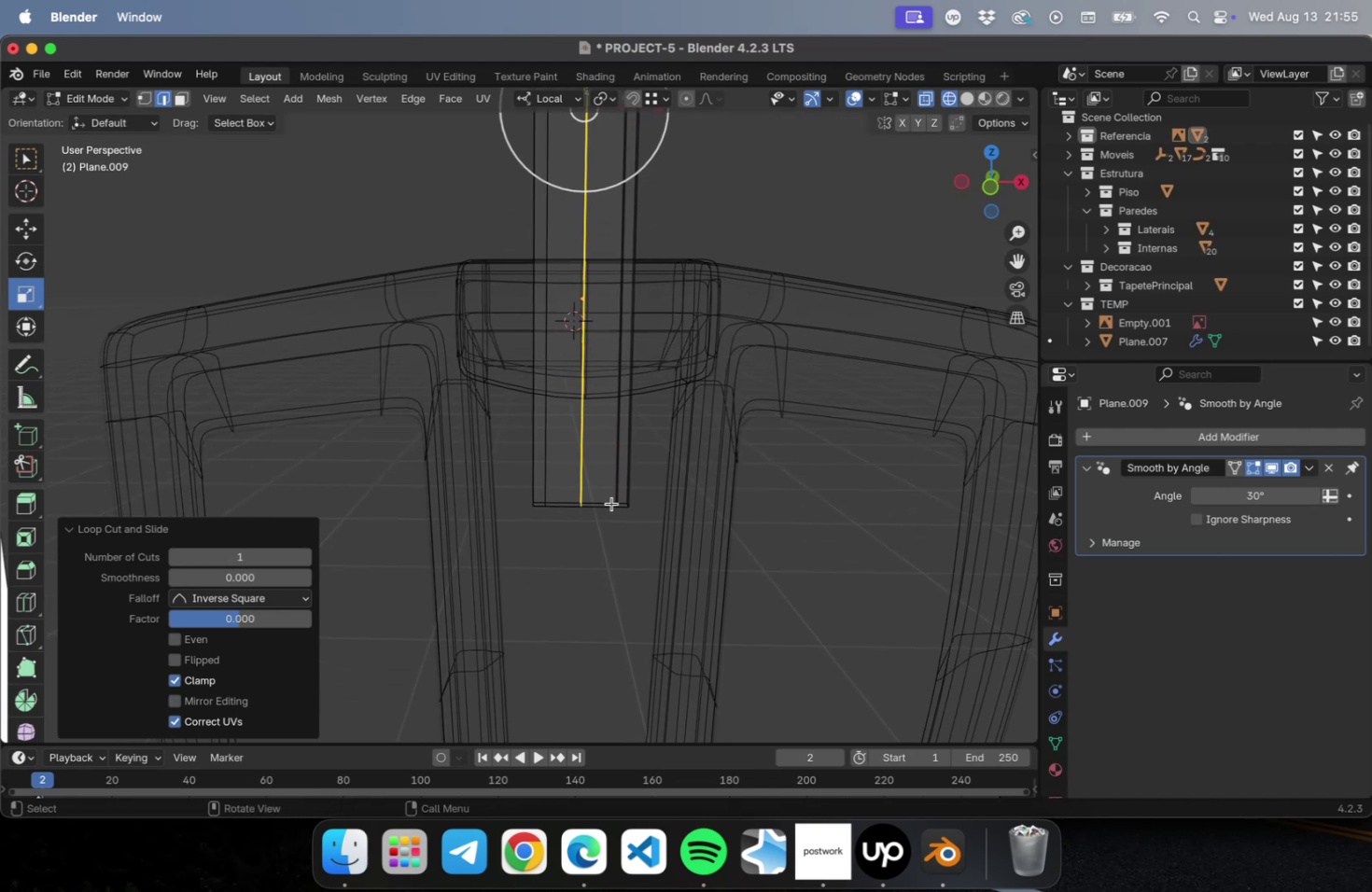 
key(Numpad1)
 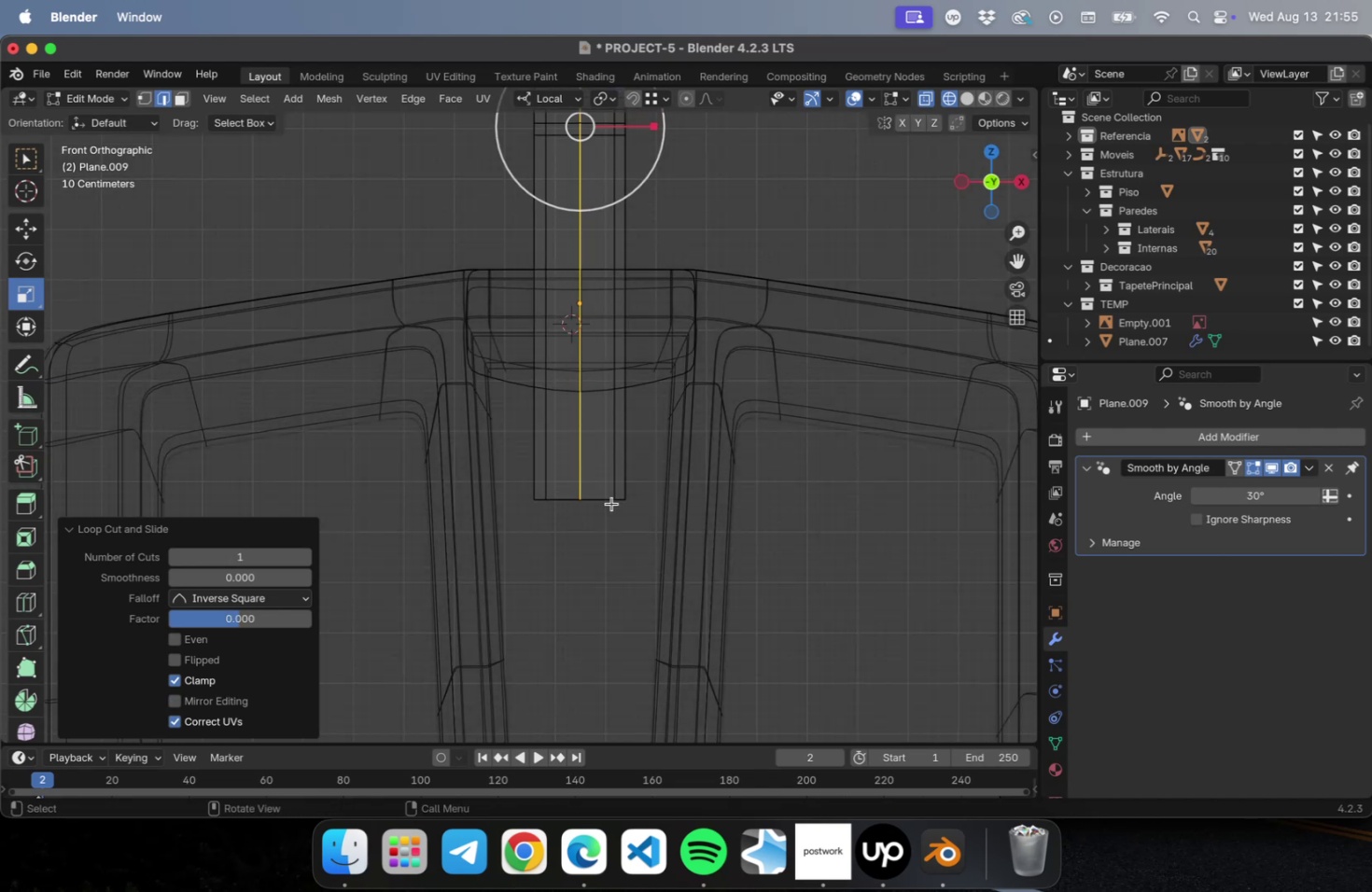 
key(Tab)
 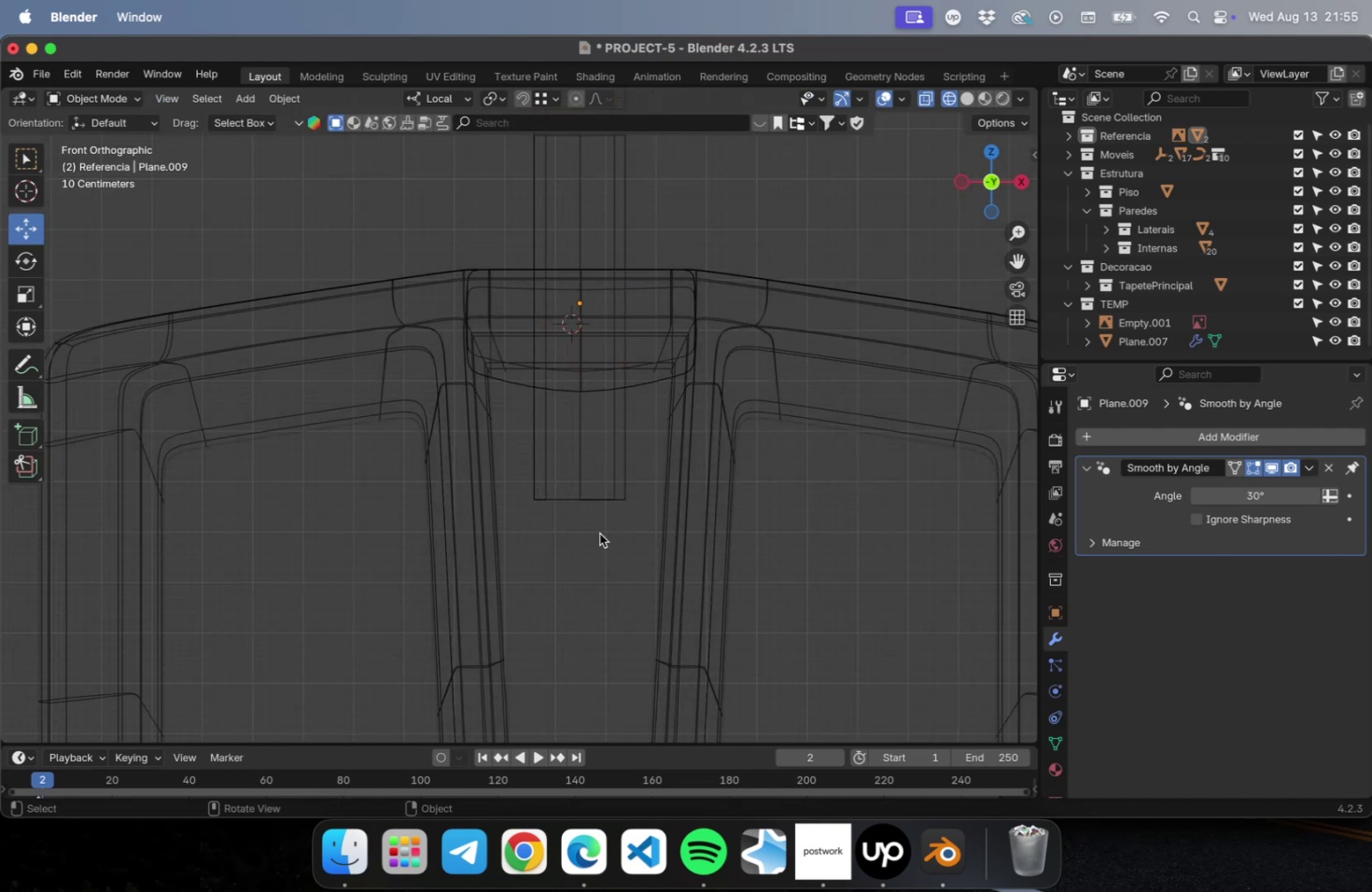 
key(Tab)
 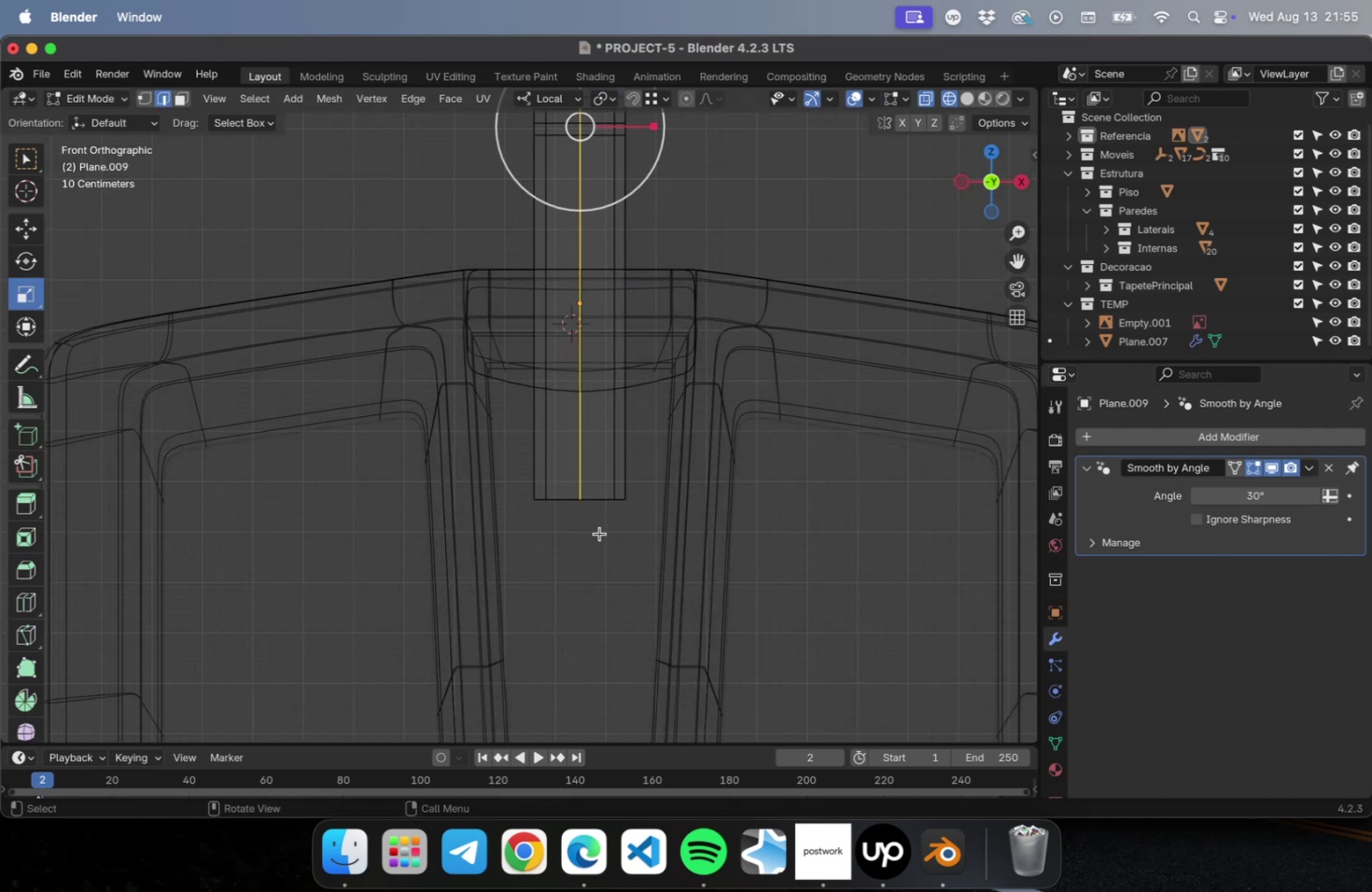 
left_click_drag(start_coordinate=[599, 533], to_coordinate=[574, 486])
 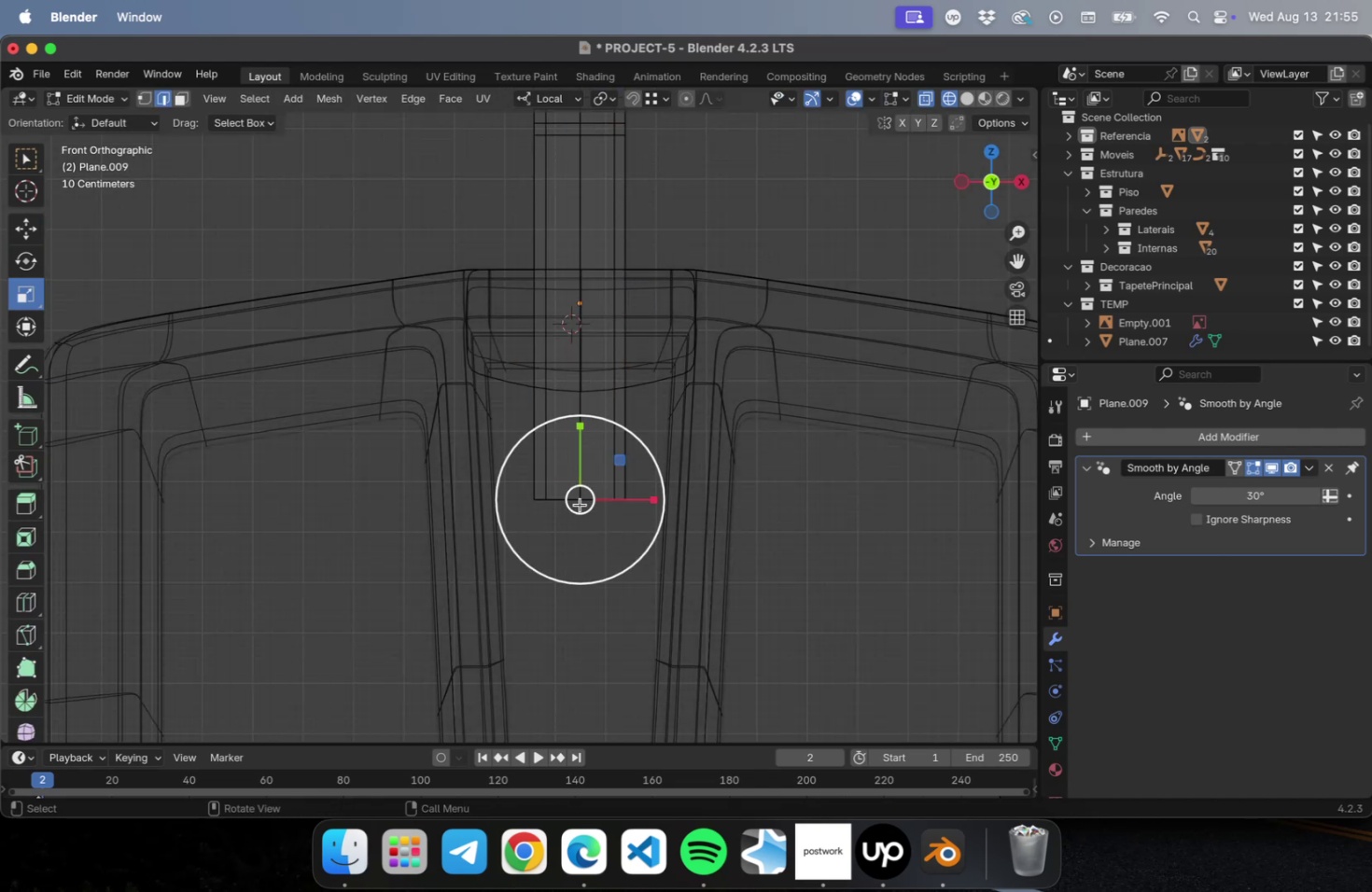 
key(1)
 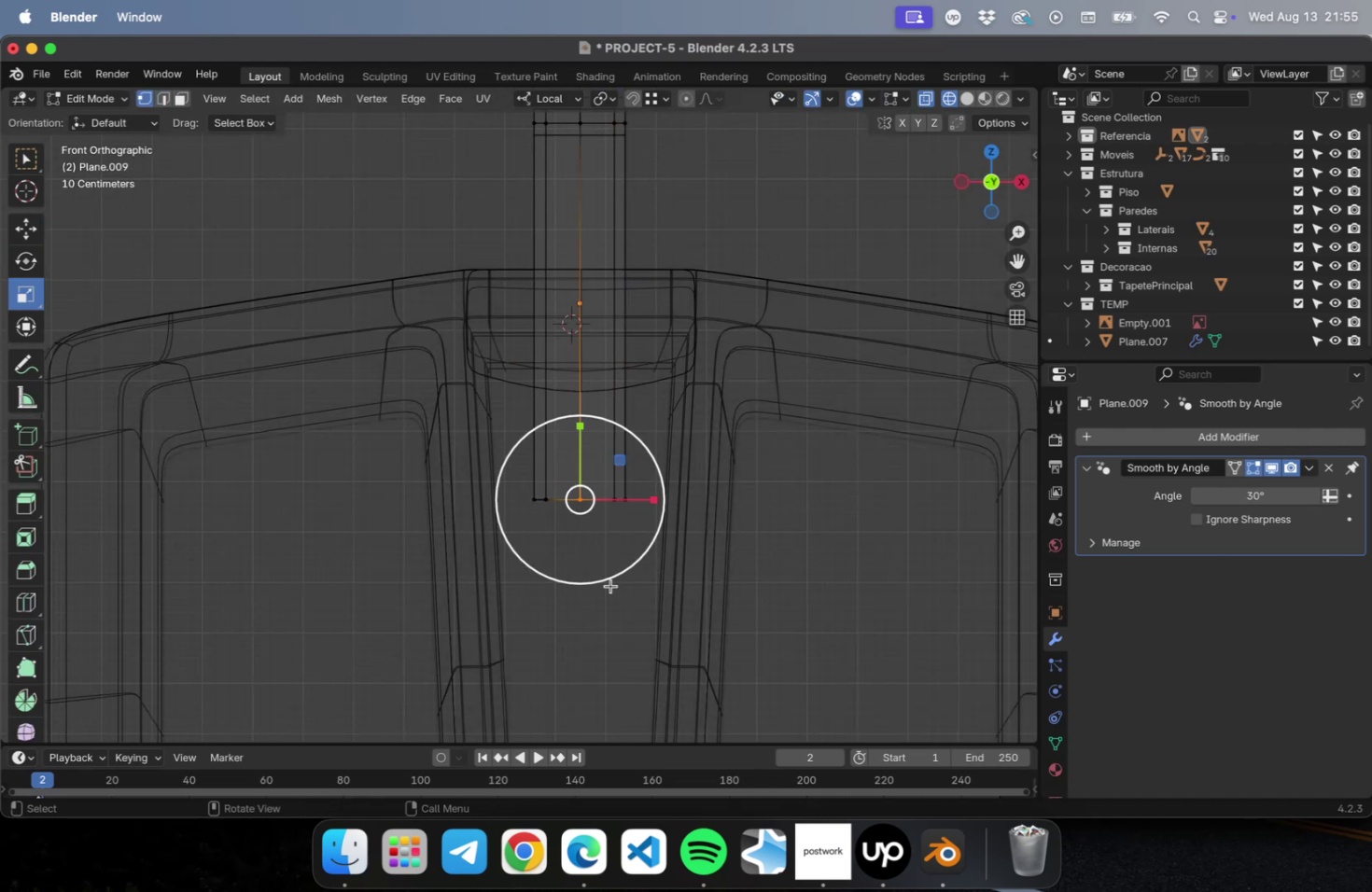 
left_click_drag(start_coordinate=[610, 580], to_coordinate=[567, 453])
 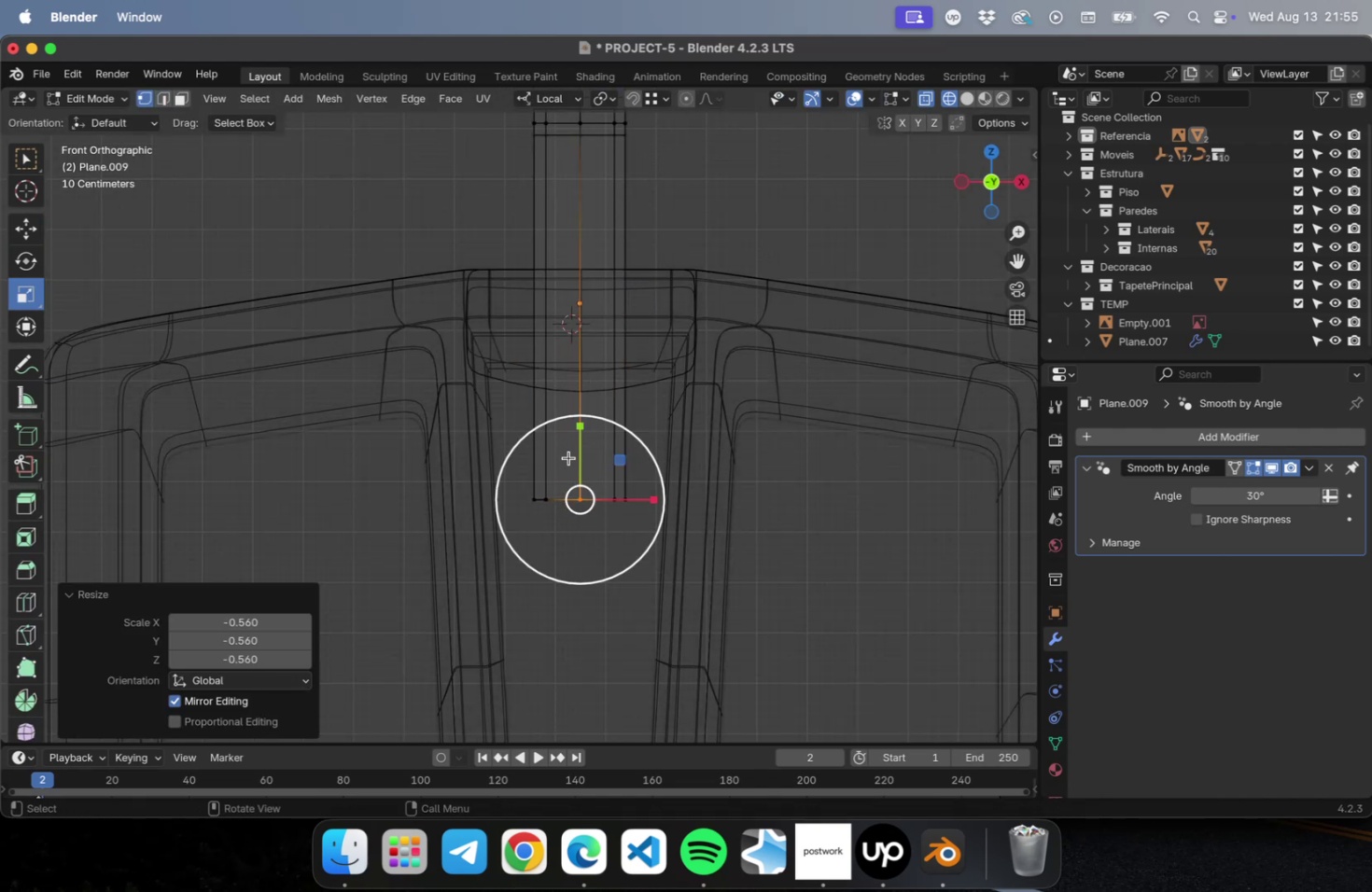 
key(Meta+Z)
 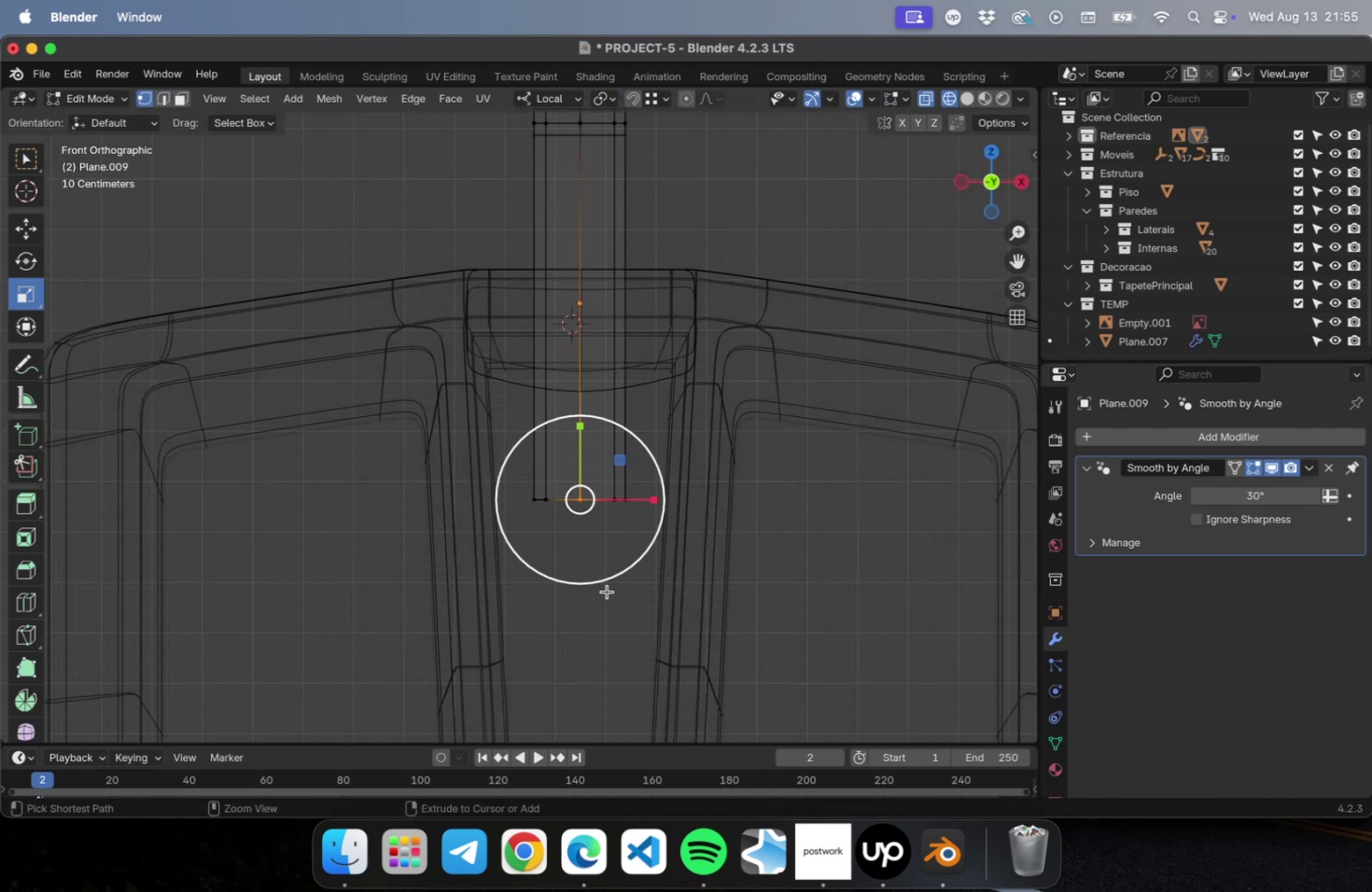 
key(Meta+Z)
 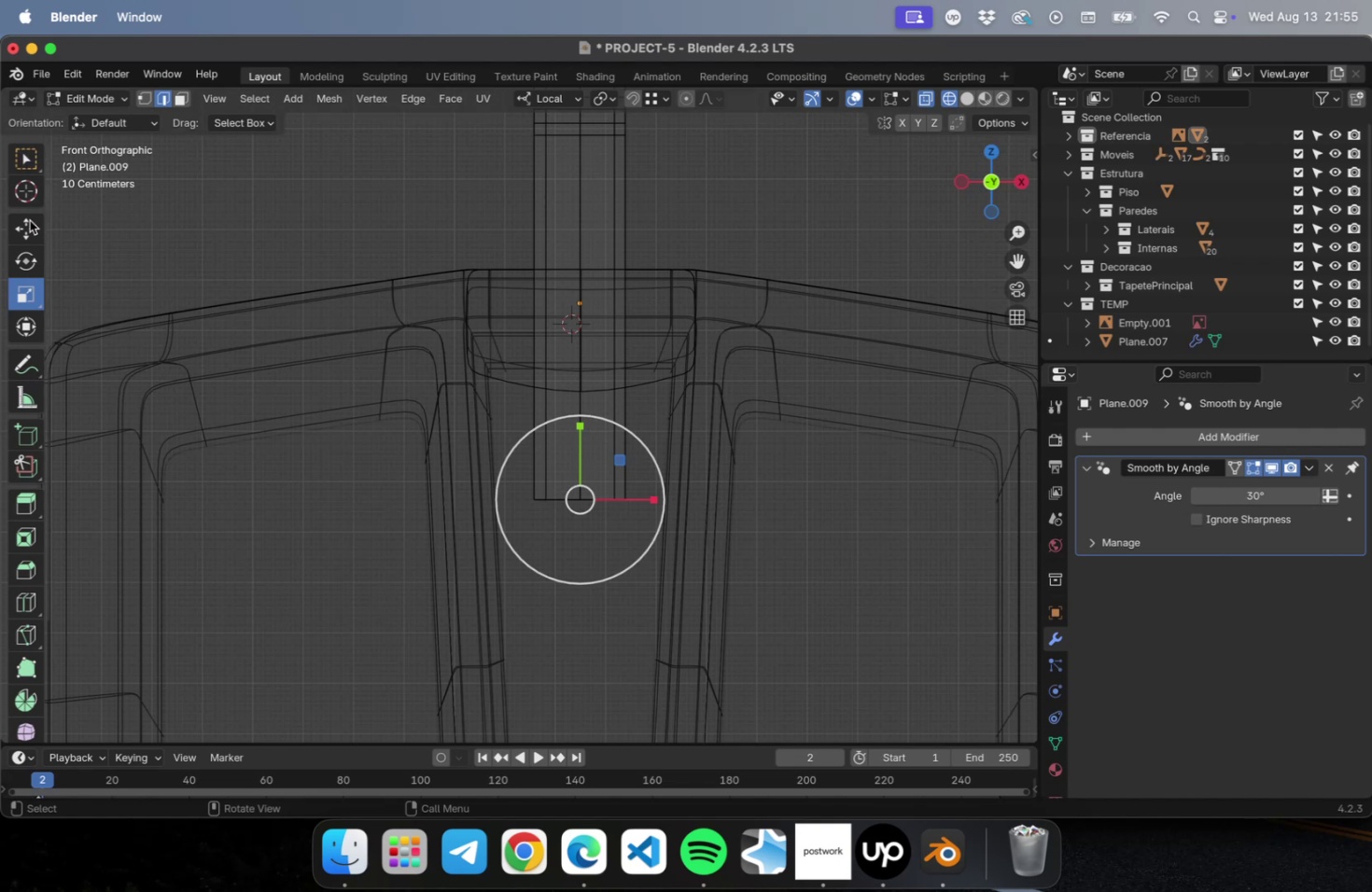 
left_click([29, 161])
 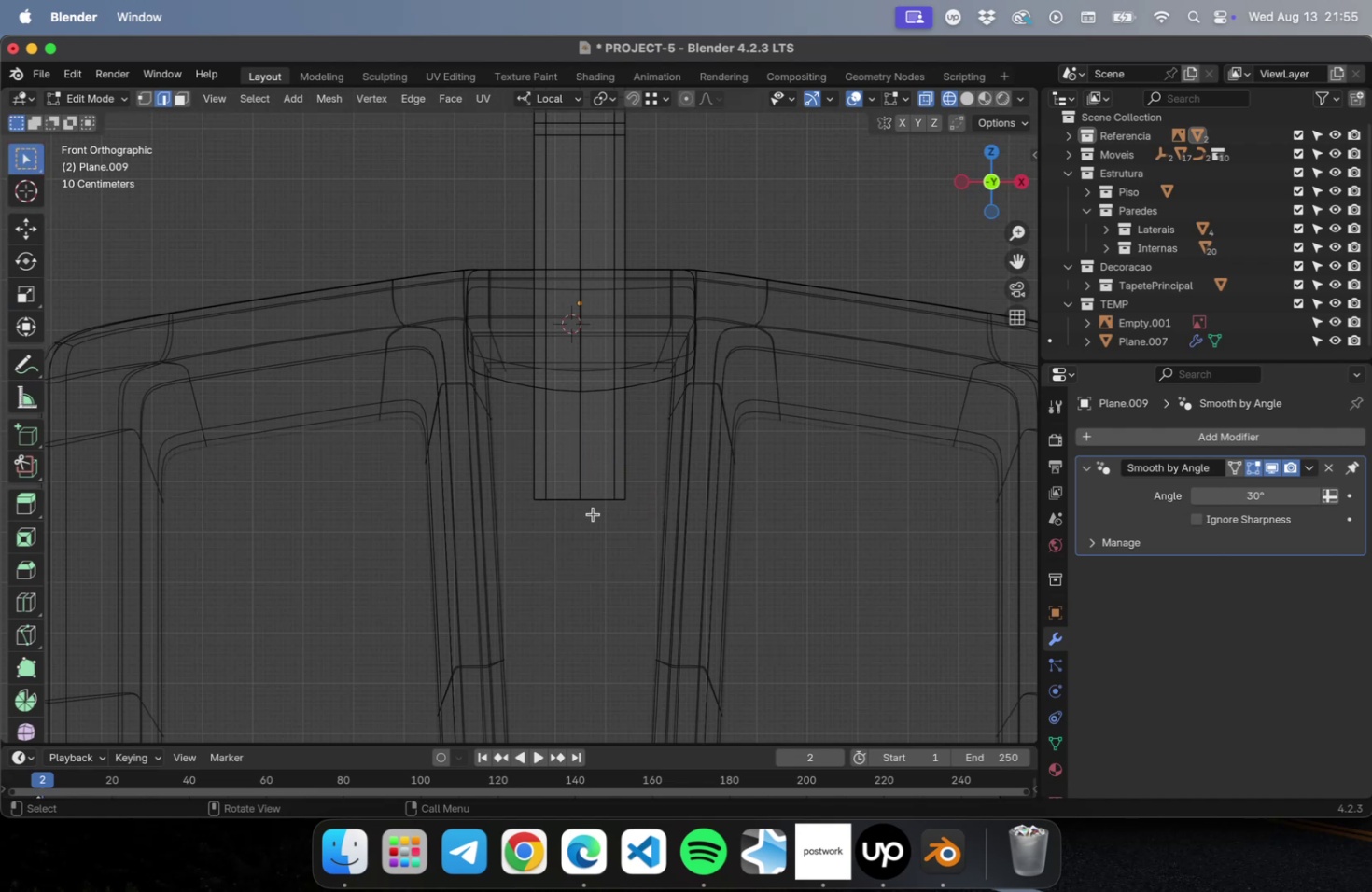 
left_click_drag(start_coordinate=[595, 514], to_coordinate=[562, 439])
 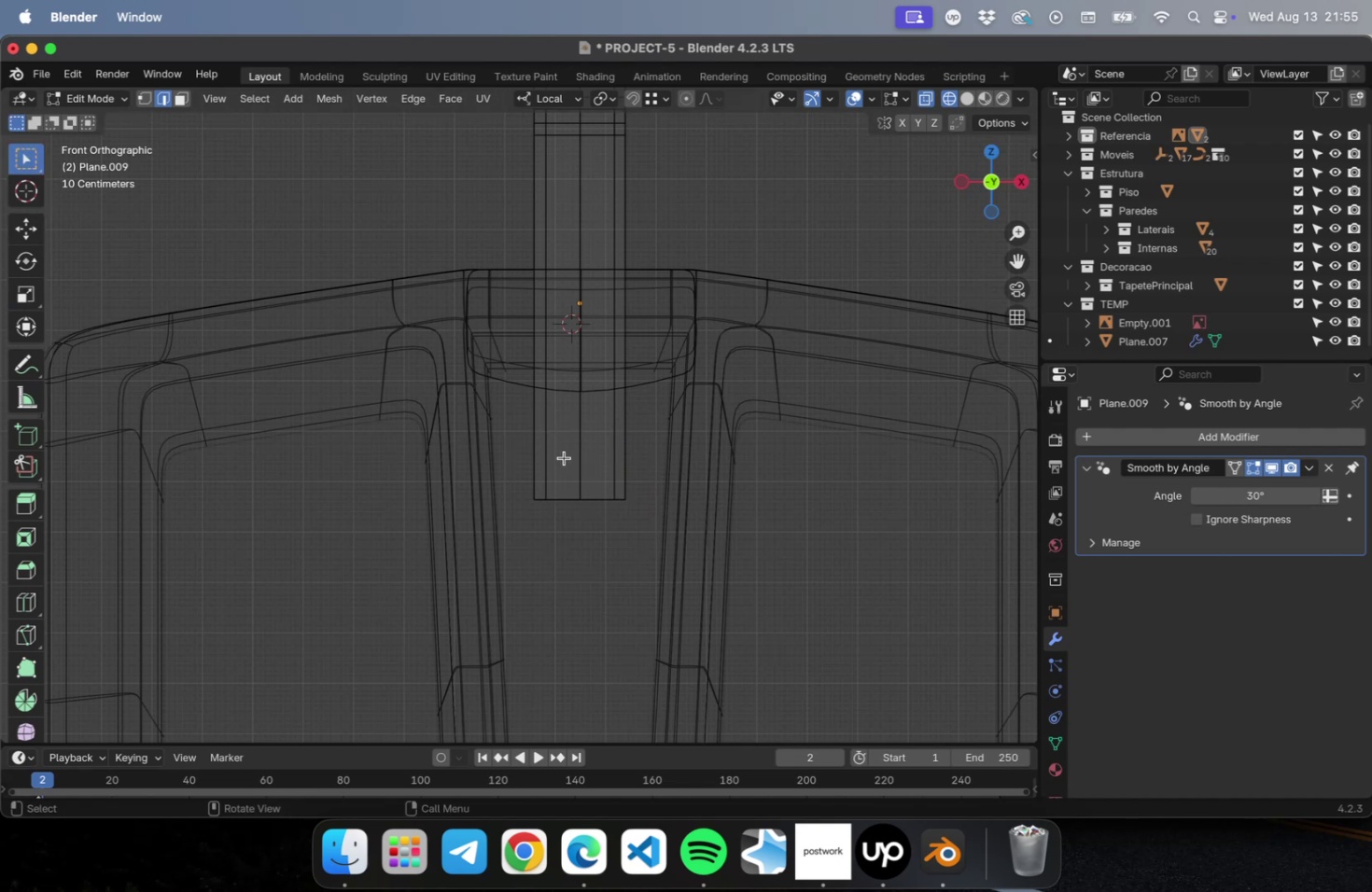 
key(1)
 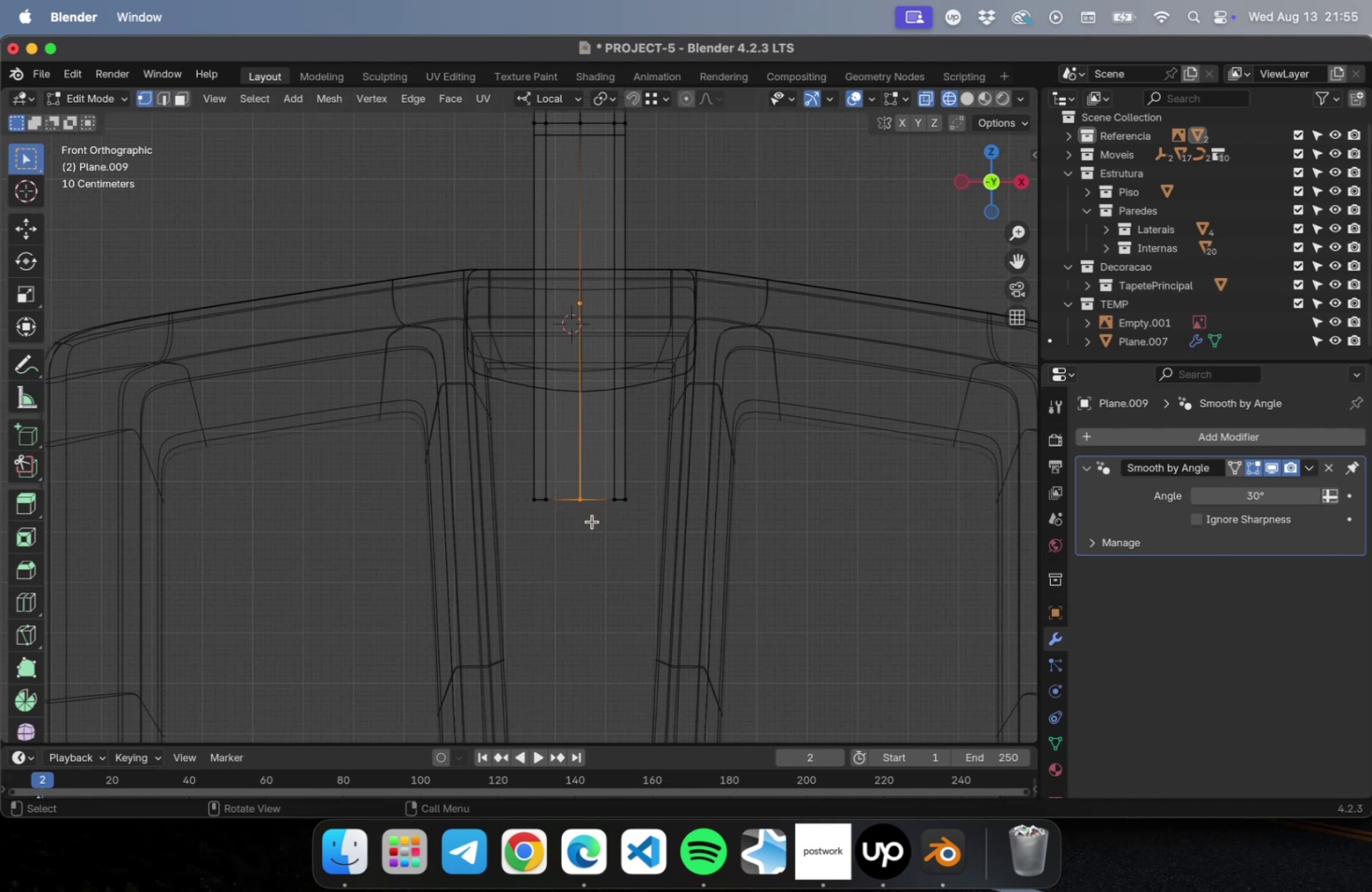 
left_click_drag(start_coordinate=[593, 523], to_coordinate=[572, 468])
 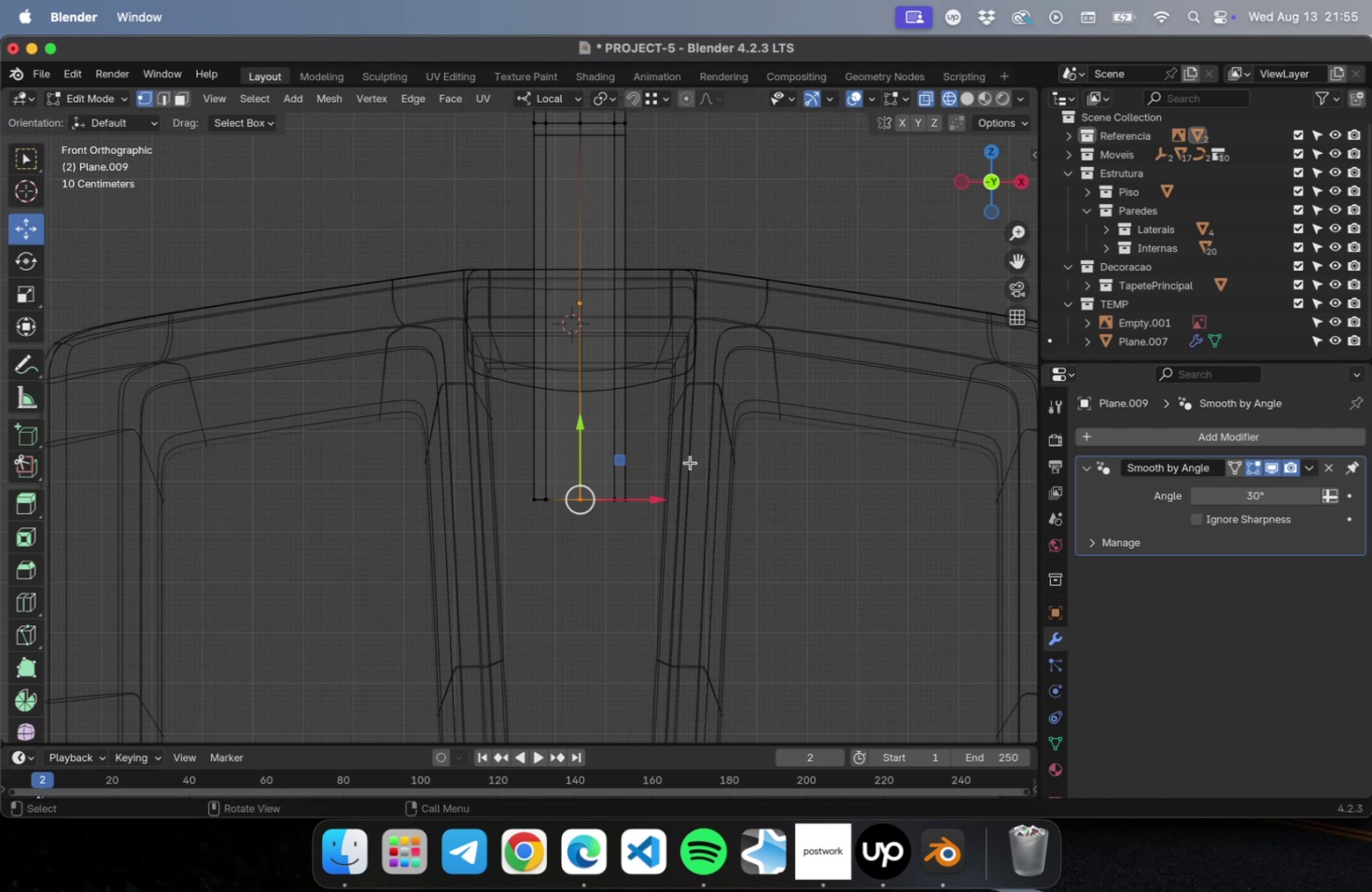 
left_click_drag(start_coordinate=[581, 425], to_coordinate=[581, 440])
 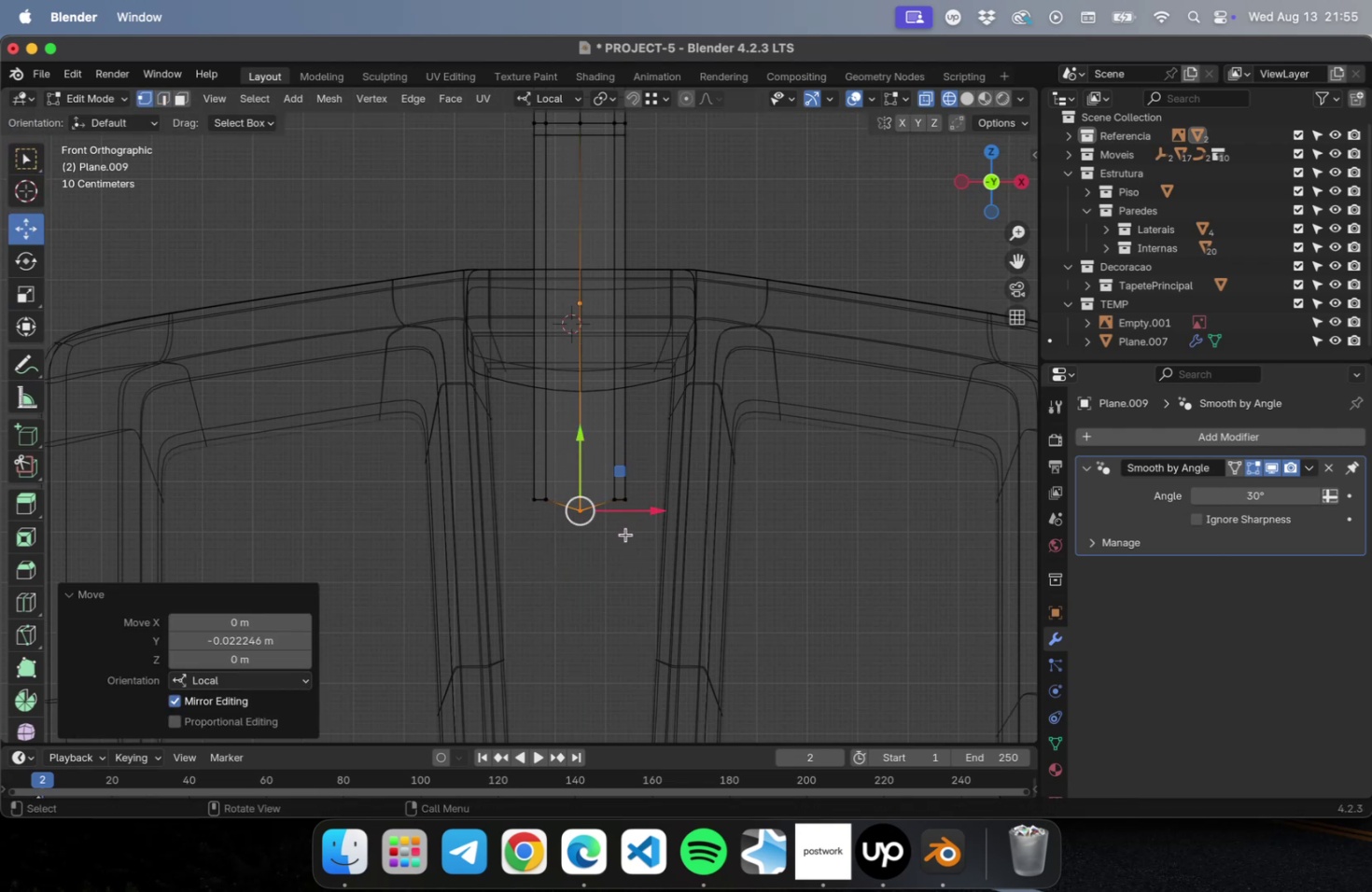 
left_click_drag(start_coordinate=[624, 537], to_coordinate=[603, 481])
 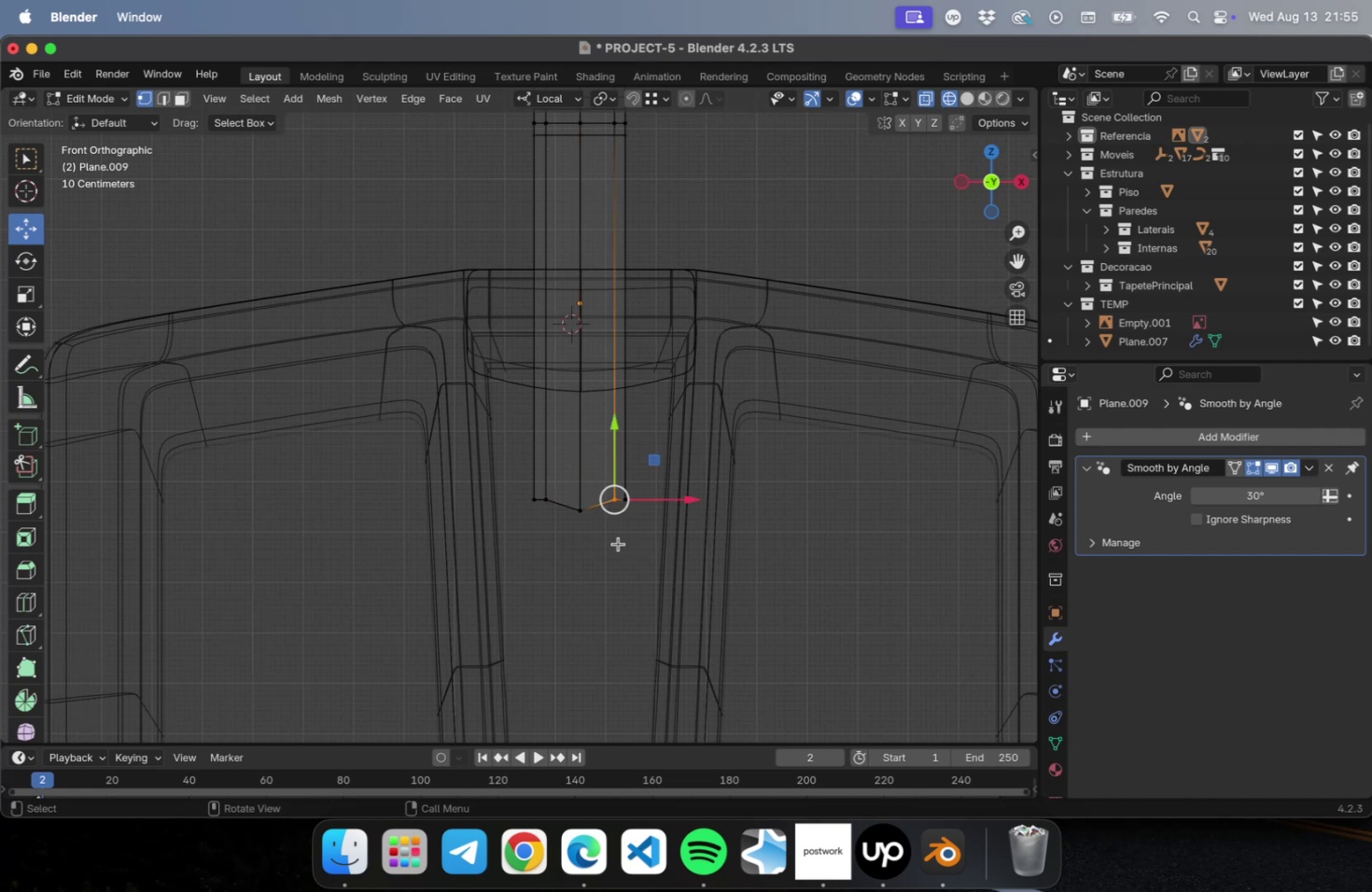 
left_click_drag(start_coordinate=[618, 543], to_coordinate=[540, 464])
 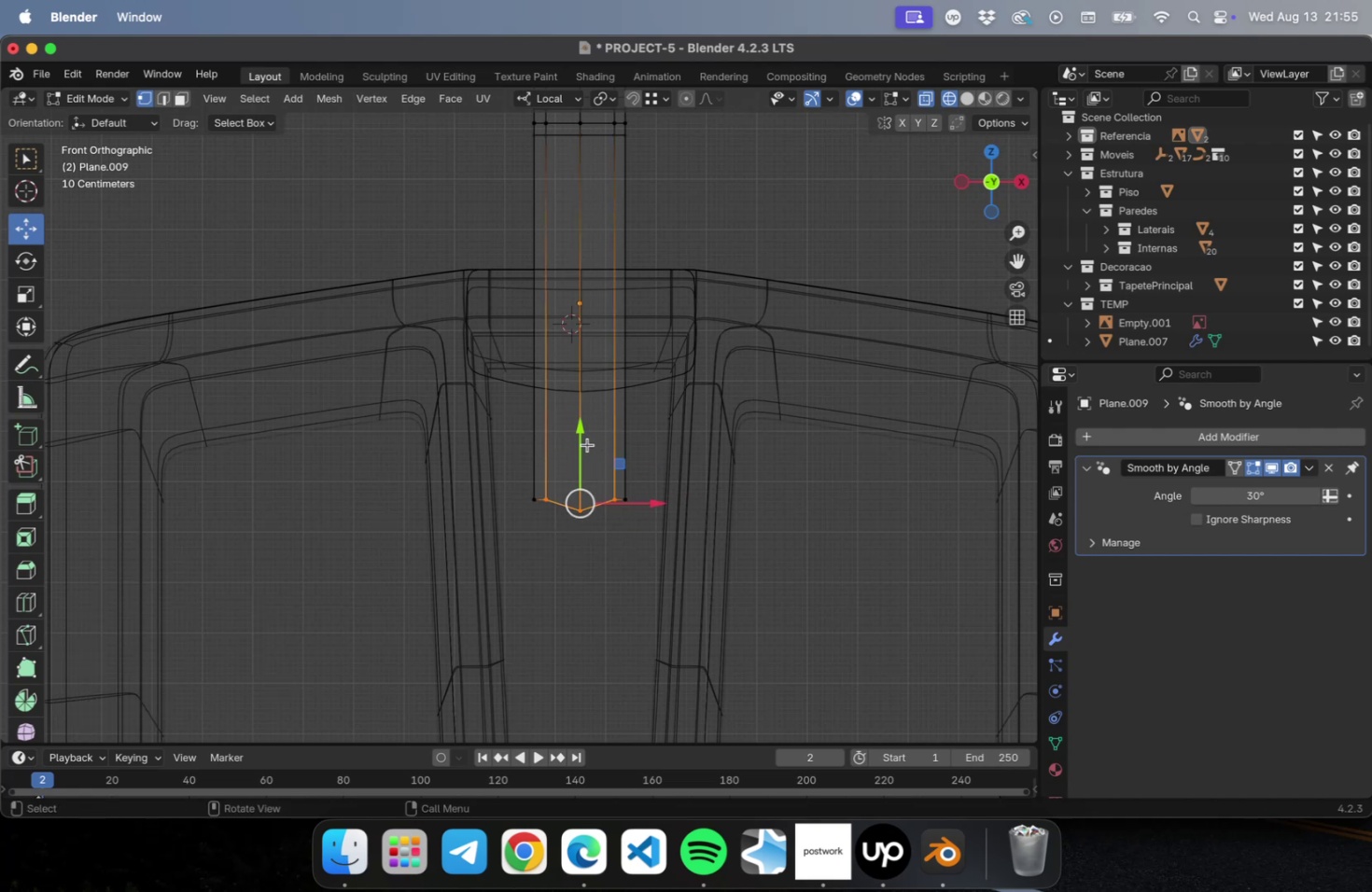 
left_click_drag(start_coordinate=[581, 439], to_coordinate=[580, 448])
 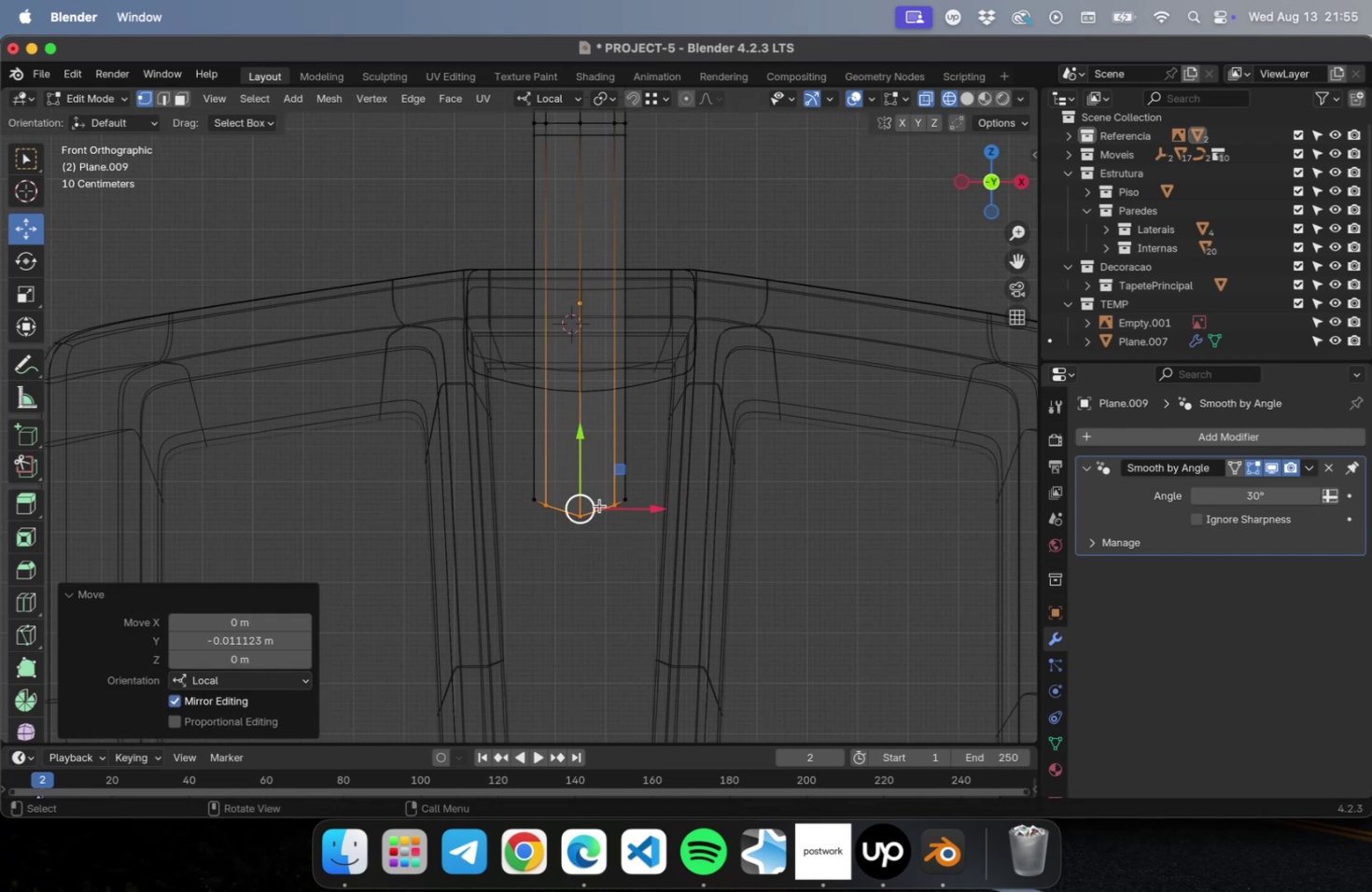 
key(Tab)
 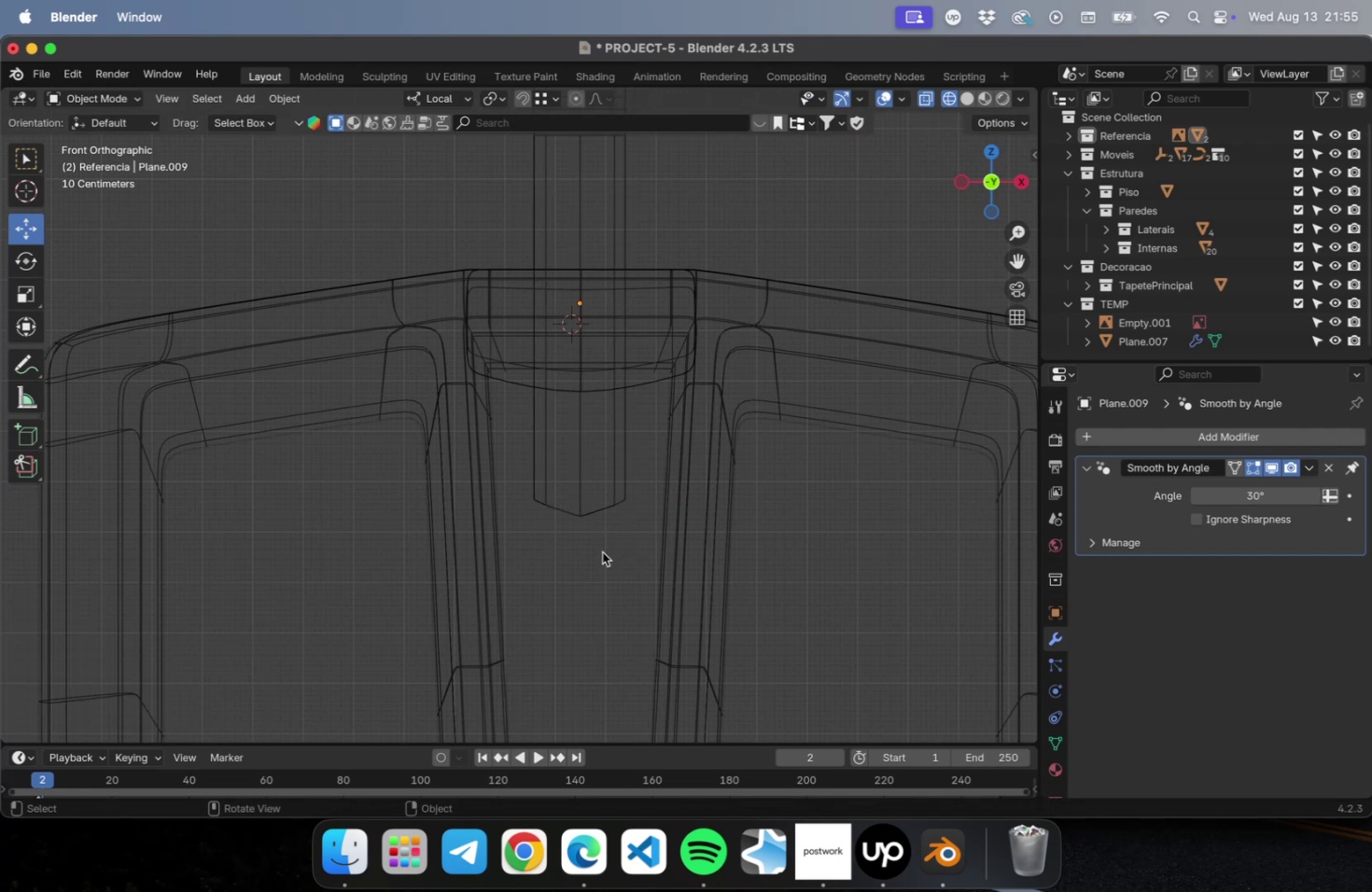 
scroll: coordinate [603, 547], scroll_direction: down, amount: 5.0
 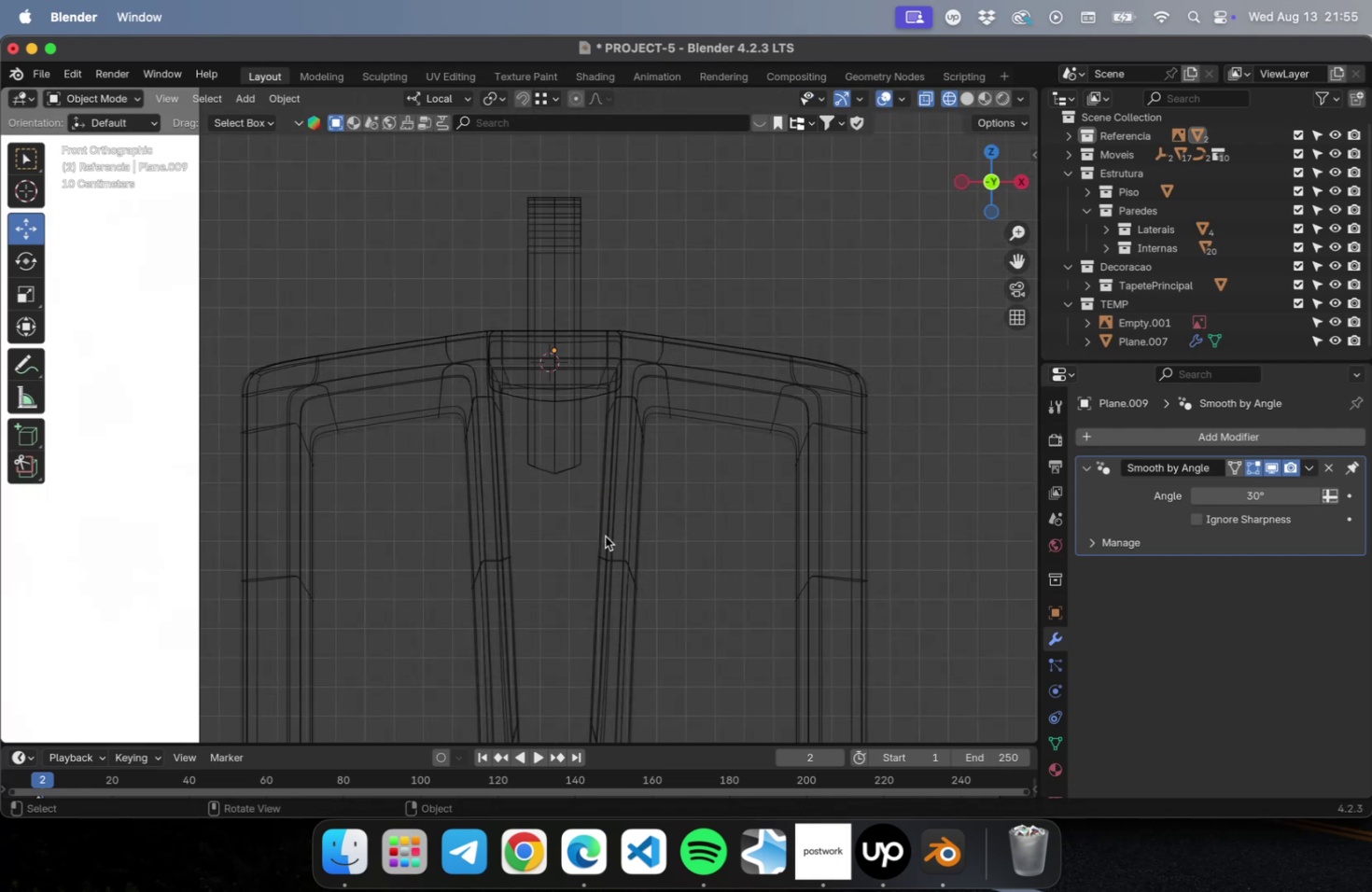 
key(Meta+CommandLeft)
 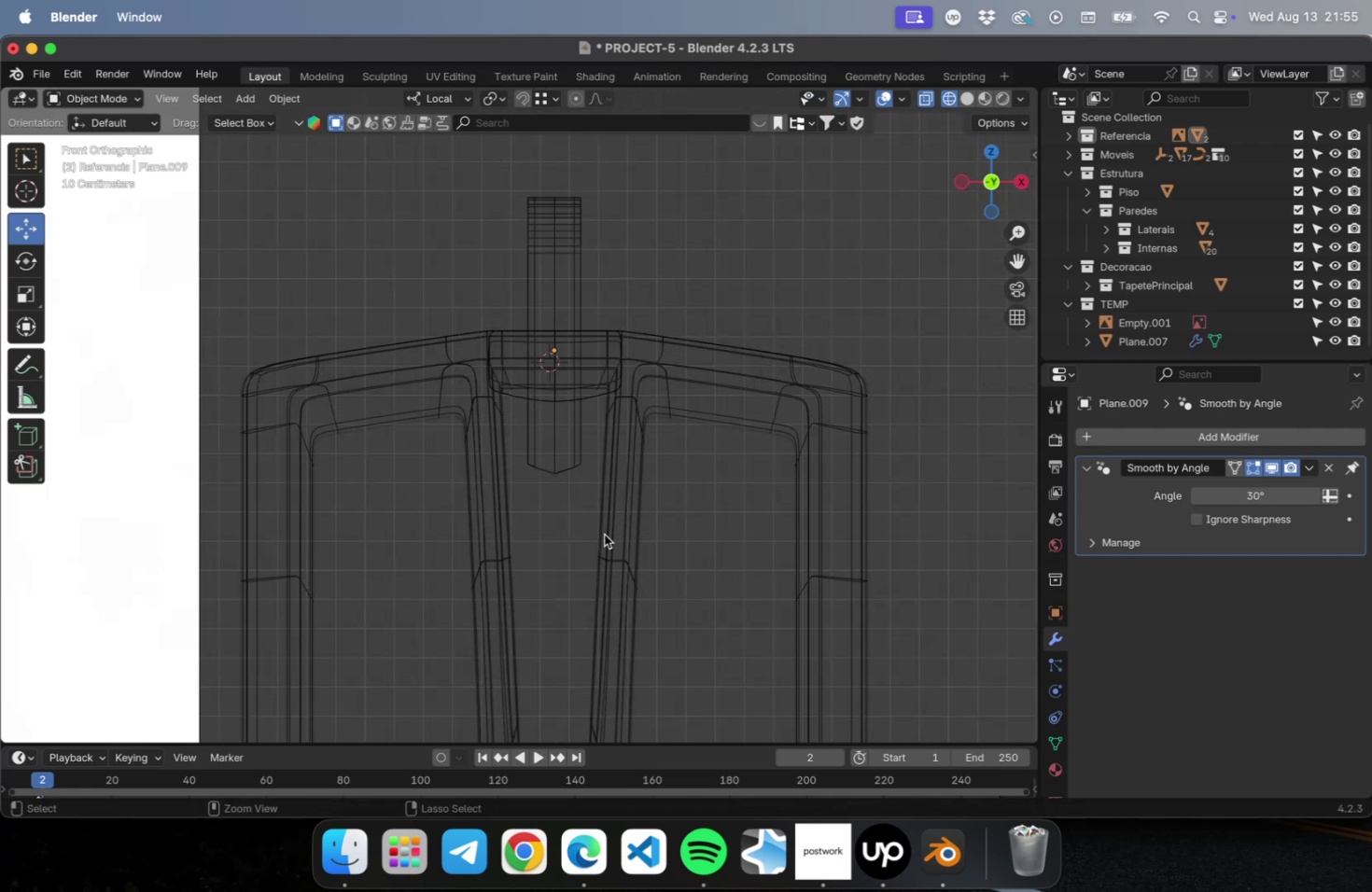 
key(Meta+S)
 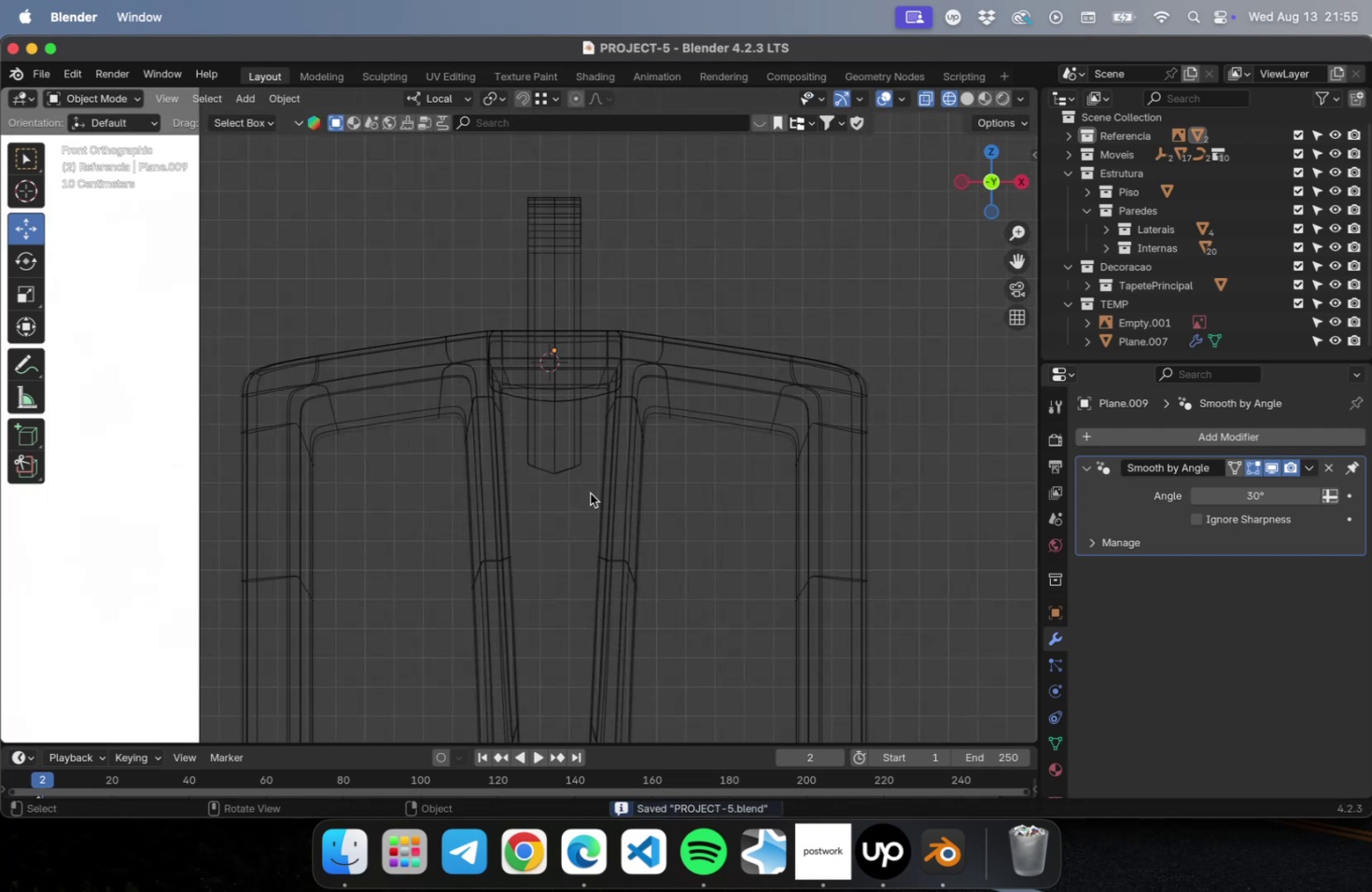 
key(Meta+3)
 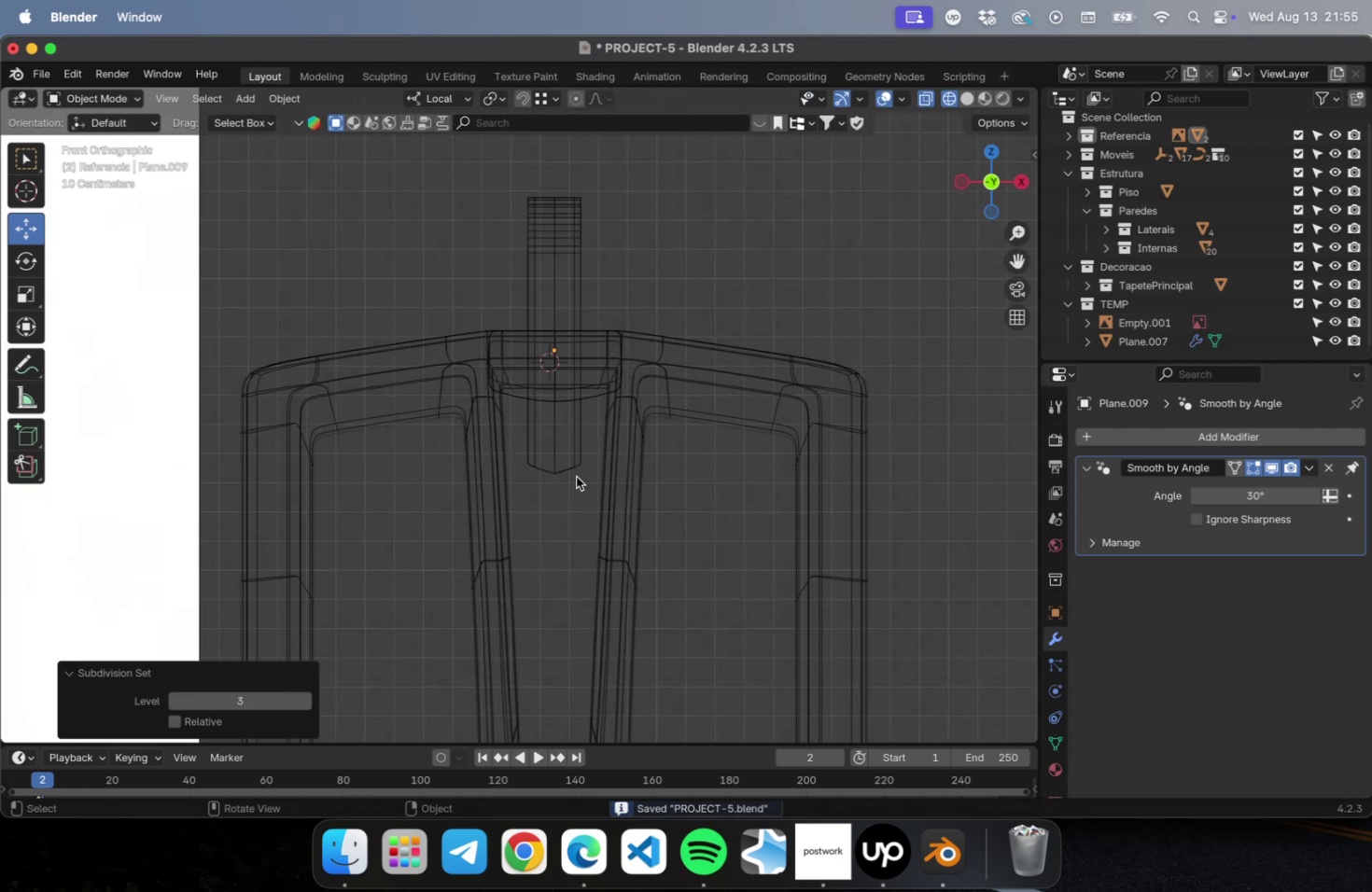 
double_click([569, 468])
 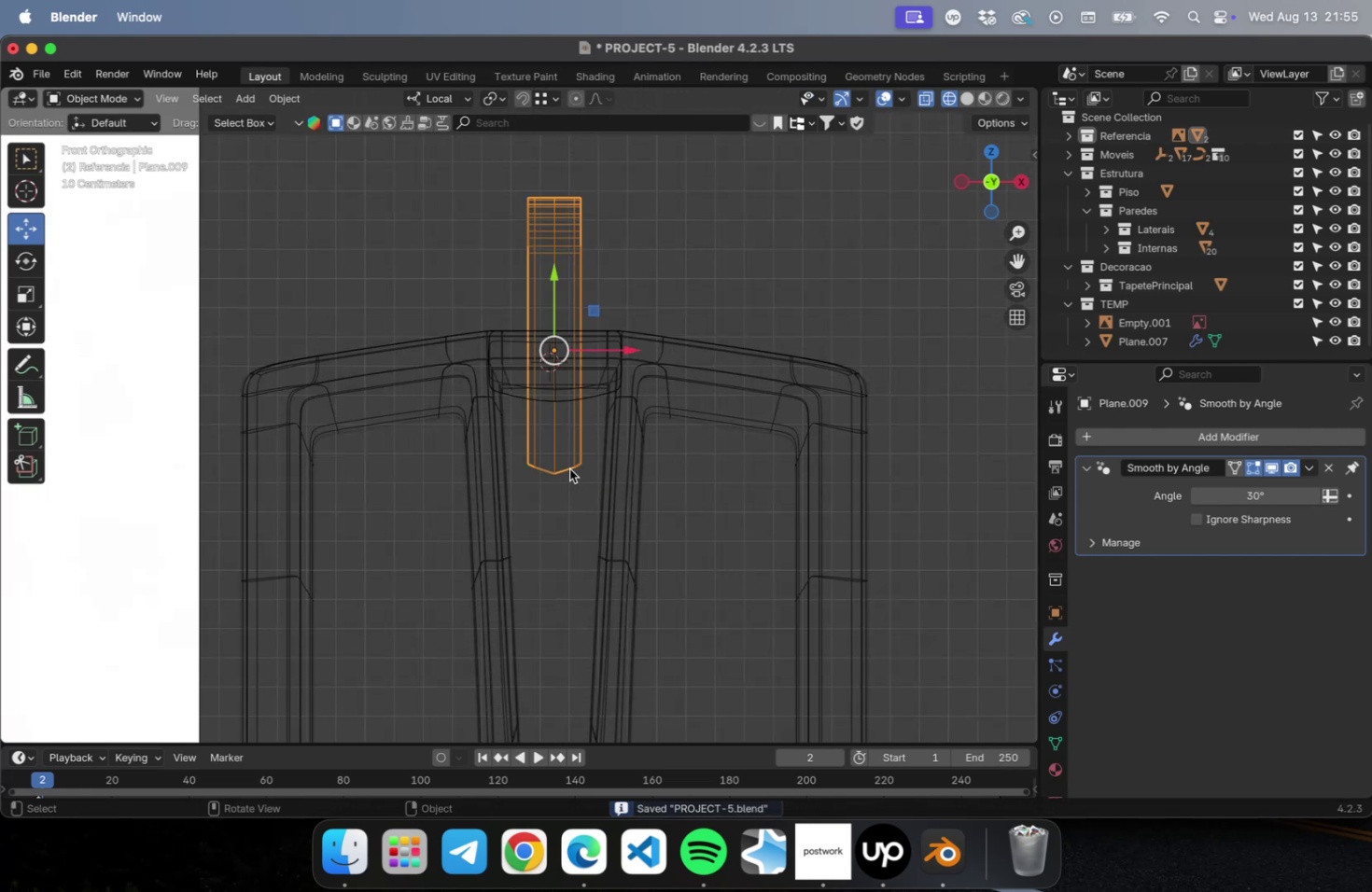 
key(Meta+2)
 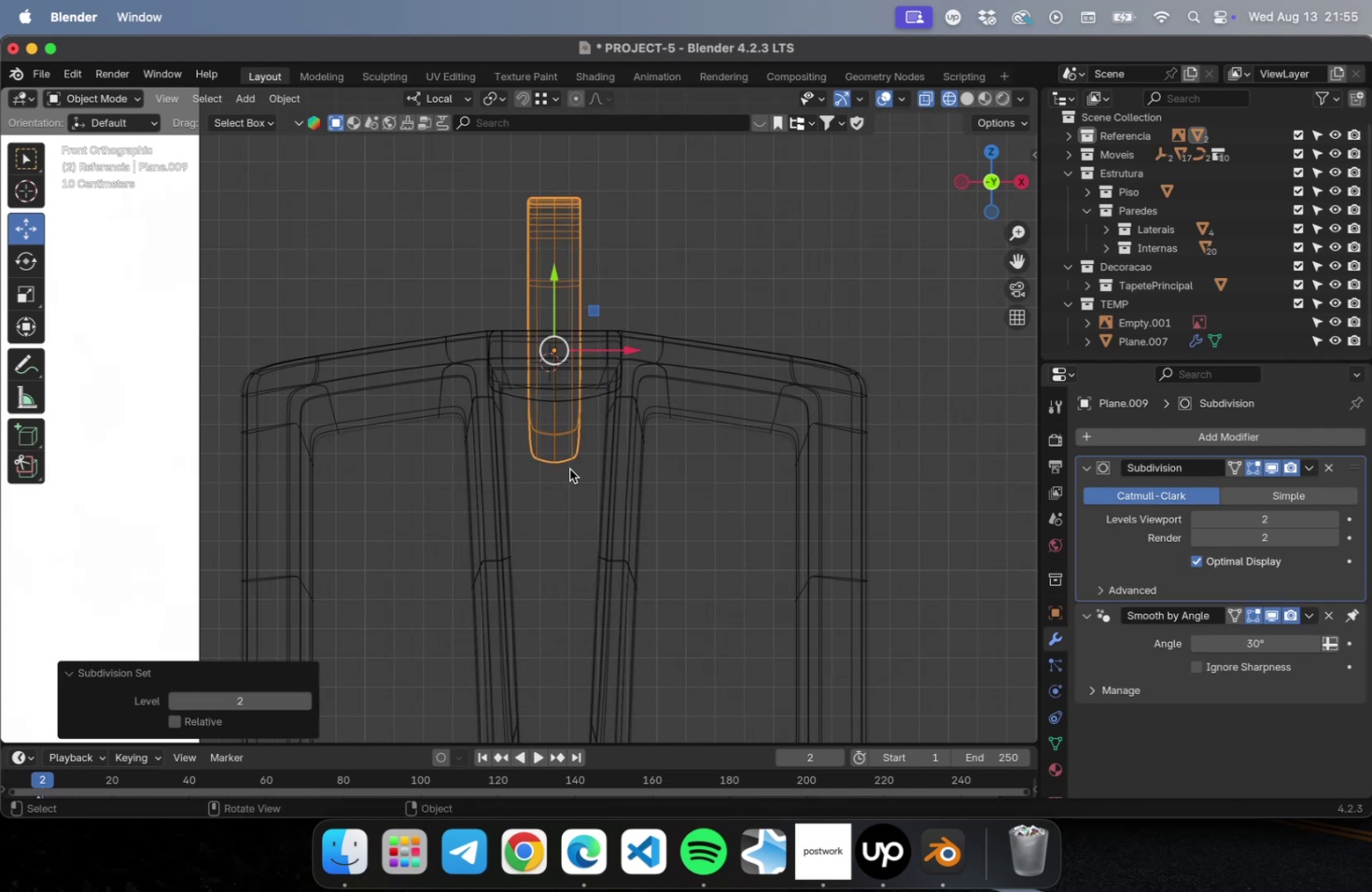 
scroll: coordinate [618, 168], scroll_direction: up, amount: 2.0
 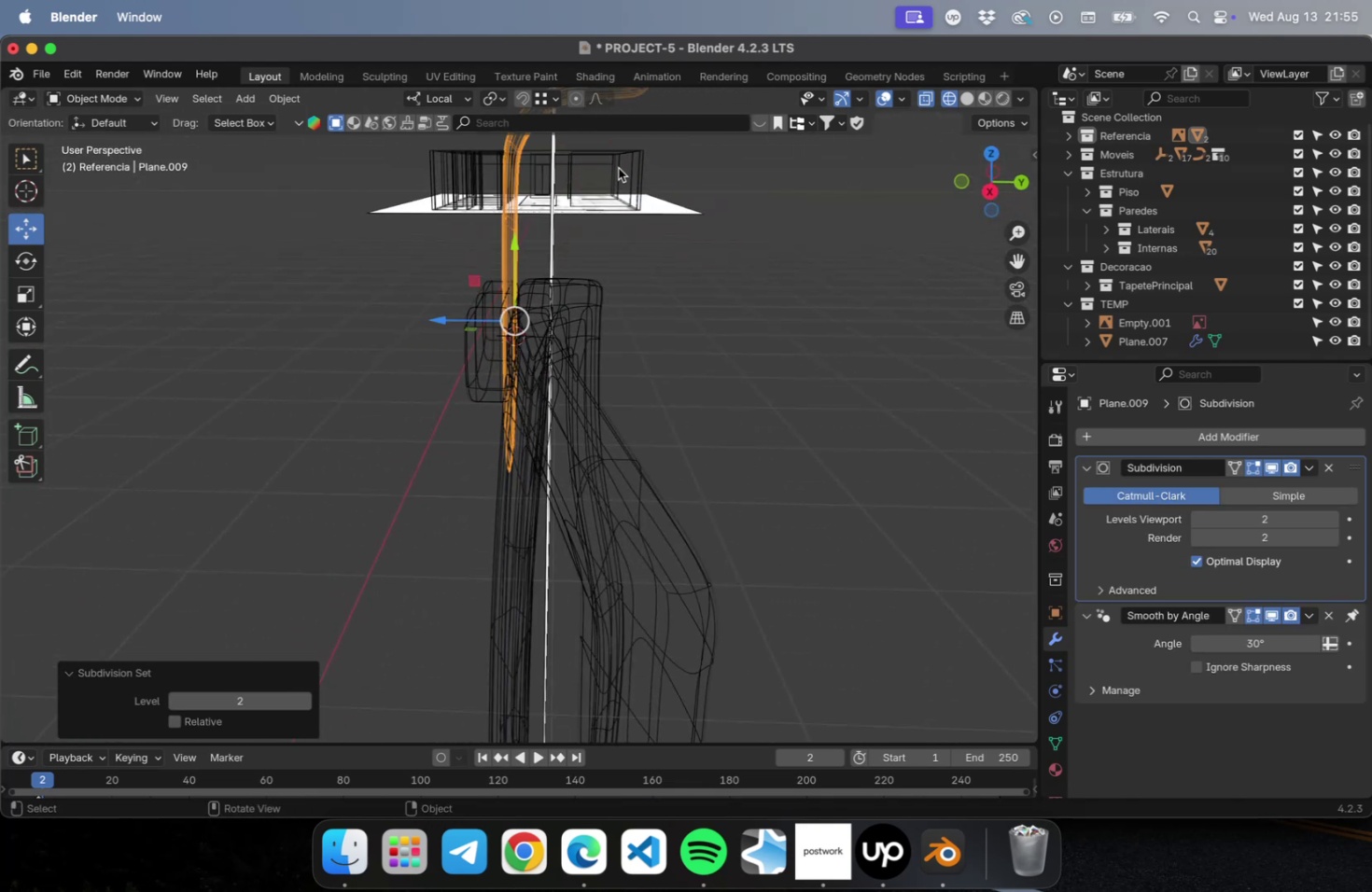 
hold_key(key=ShiftLeft, duration=0.63)
 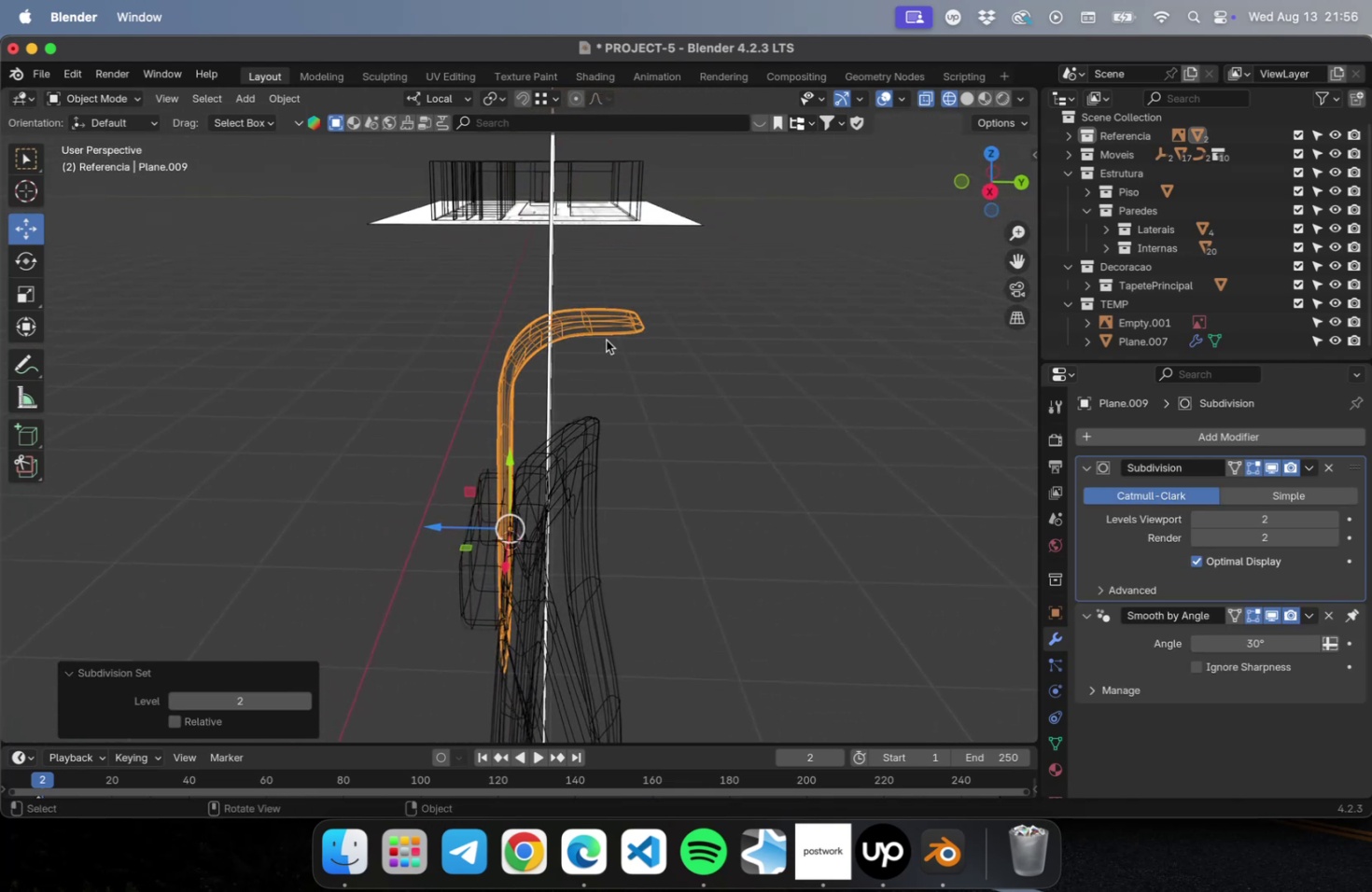 
key(Meta+R)
 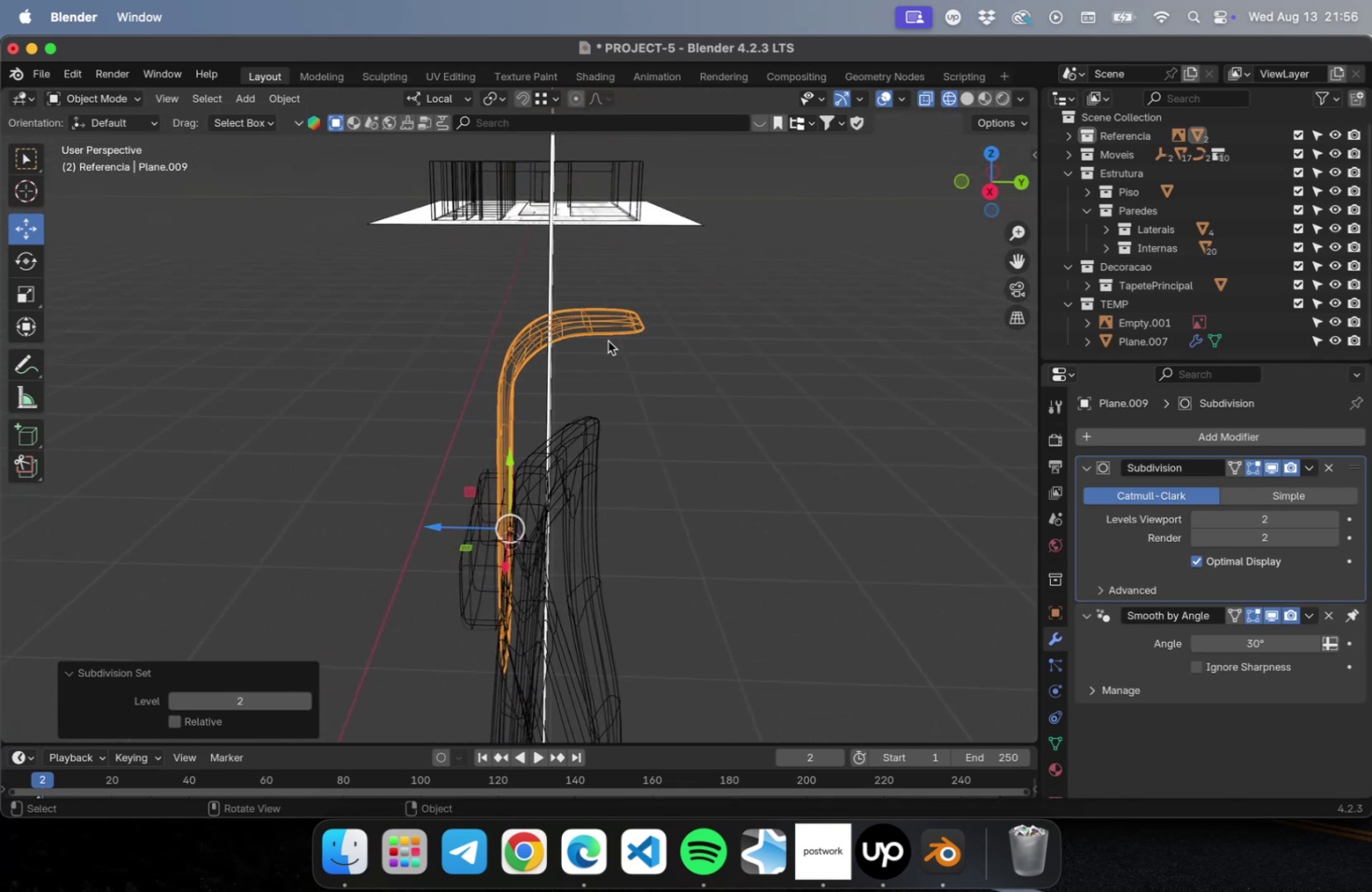 
key(Tab)
 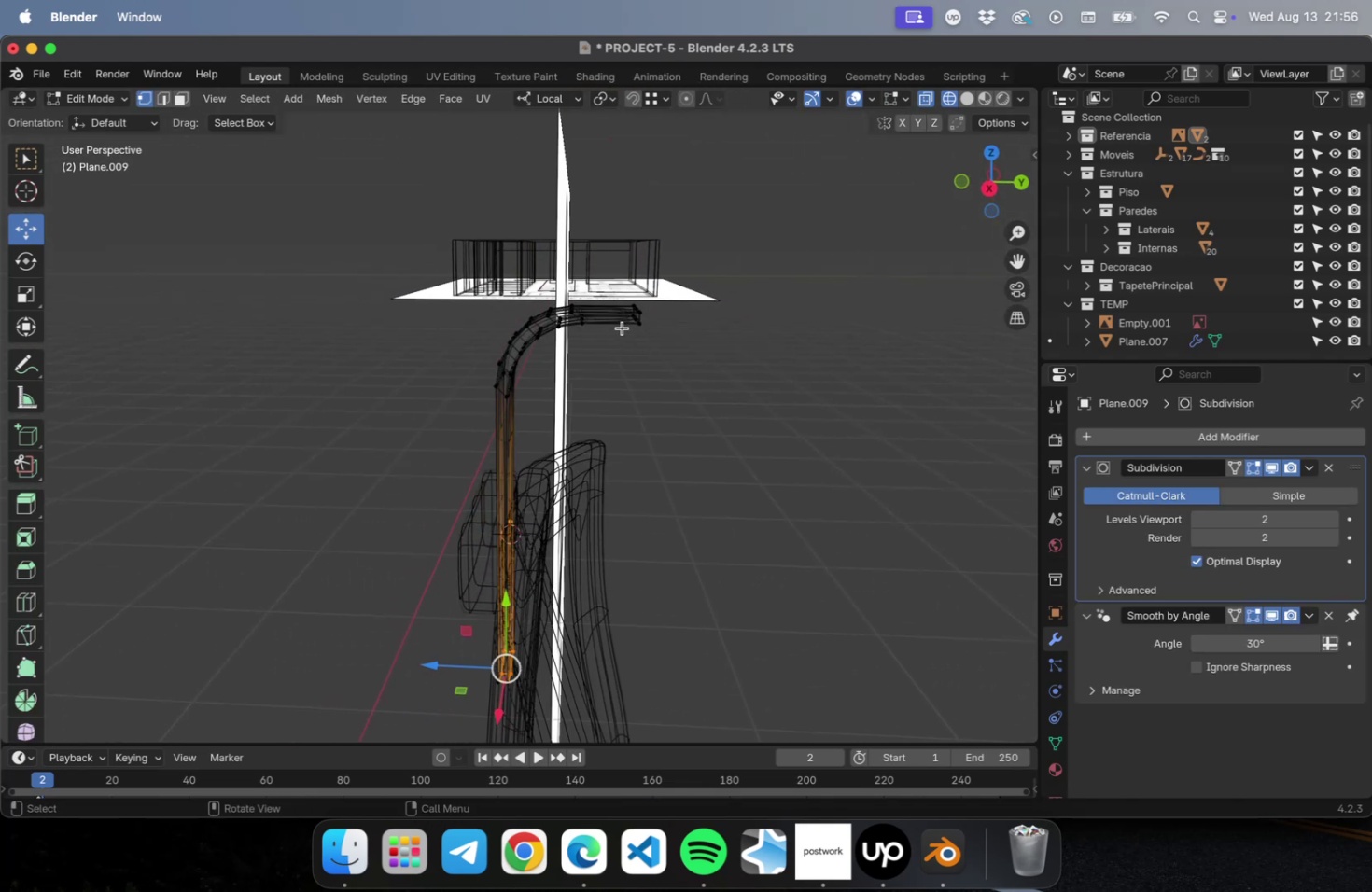 
key(Meta+R)
 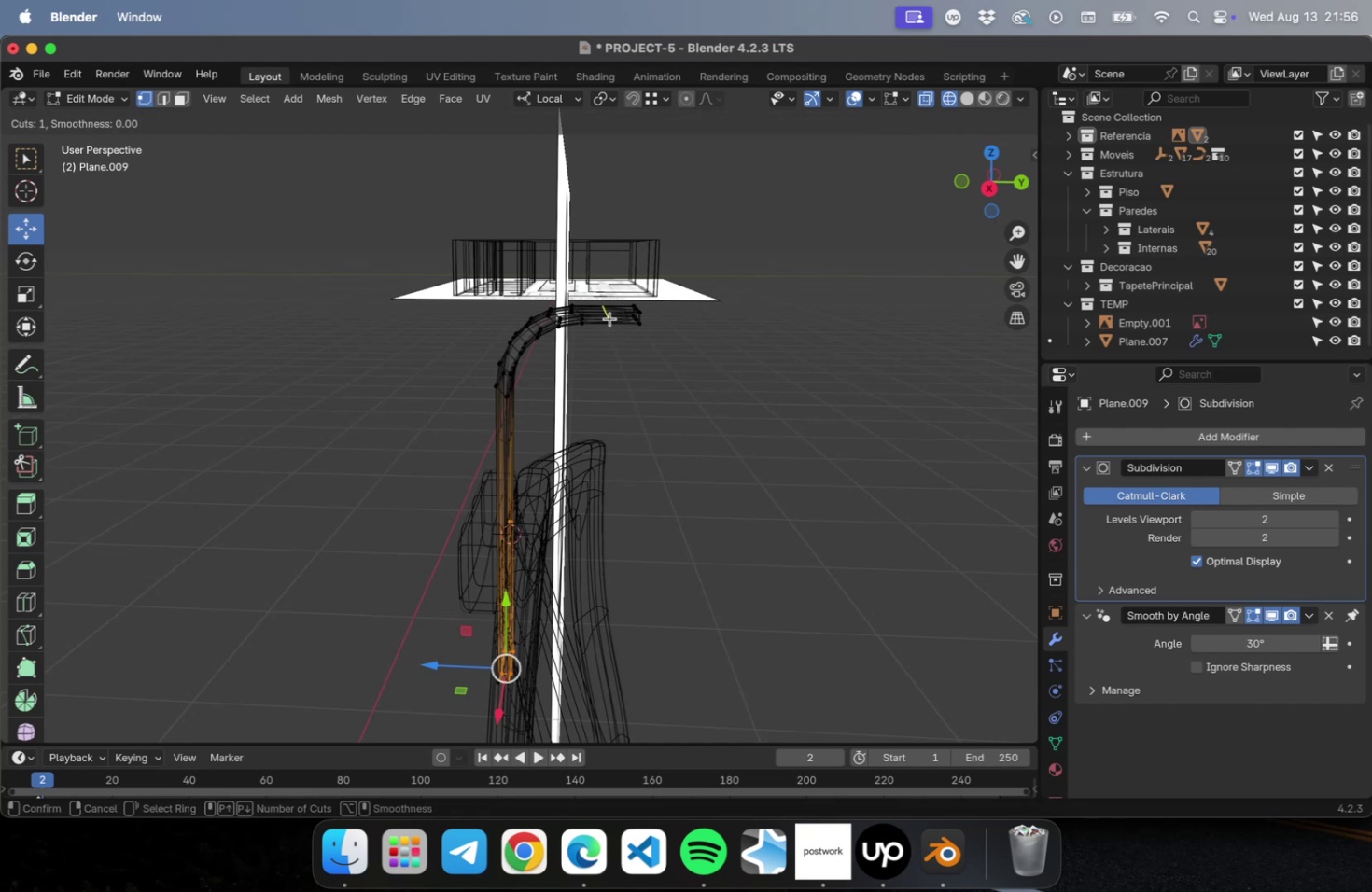 
left_click([610, 318])
 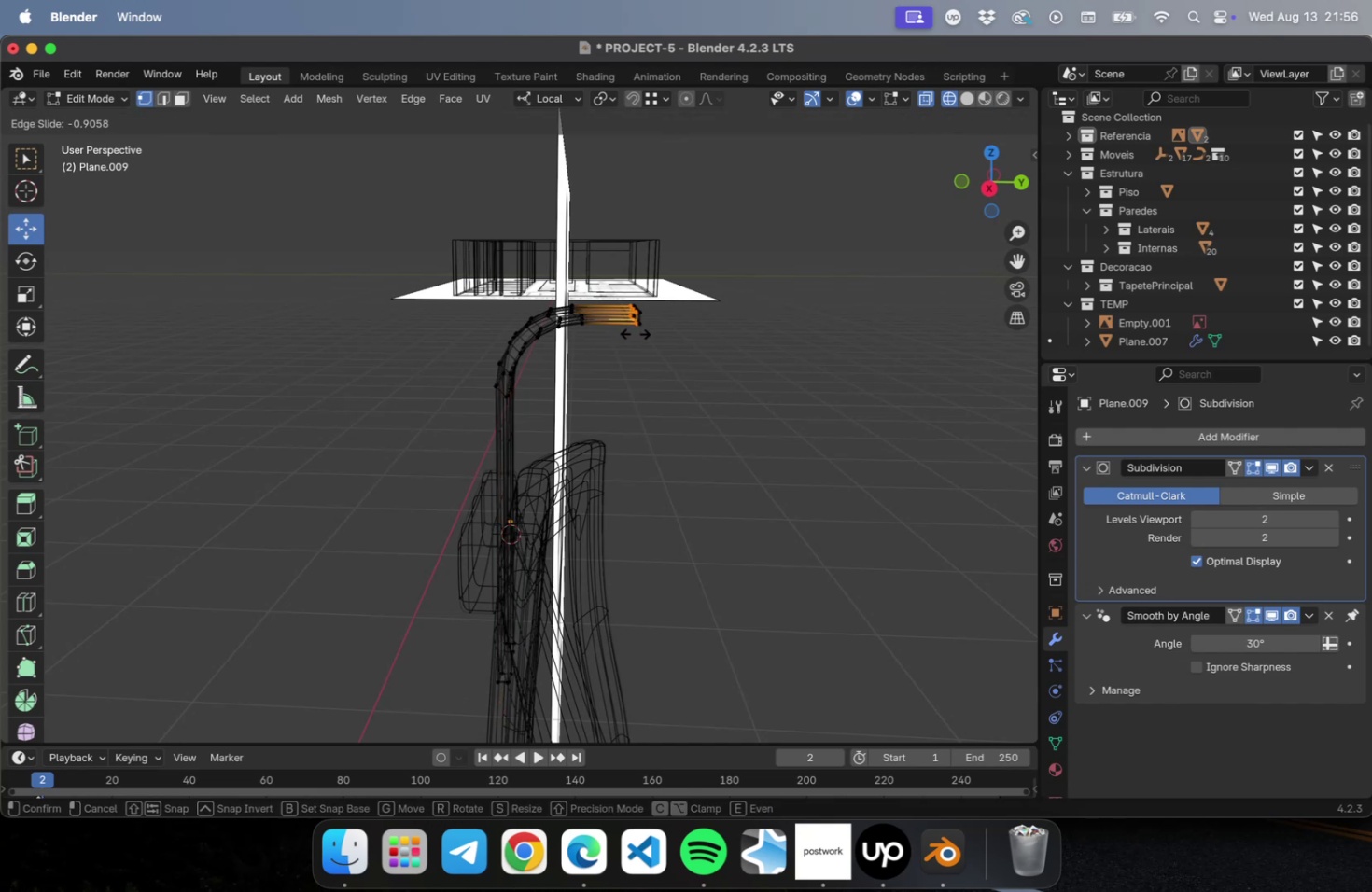 
left_click([636, 333])
 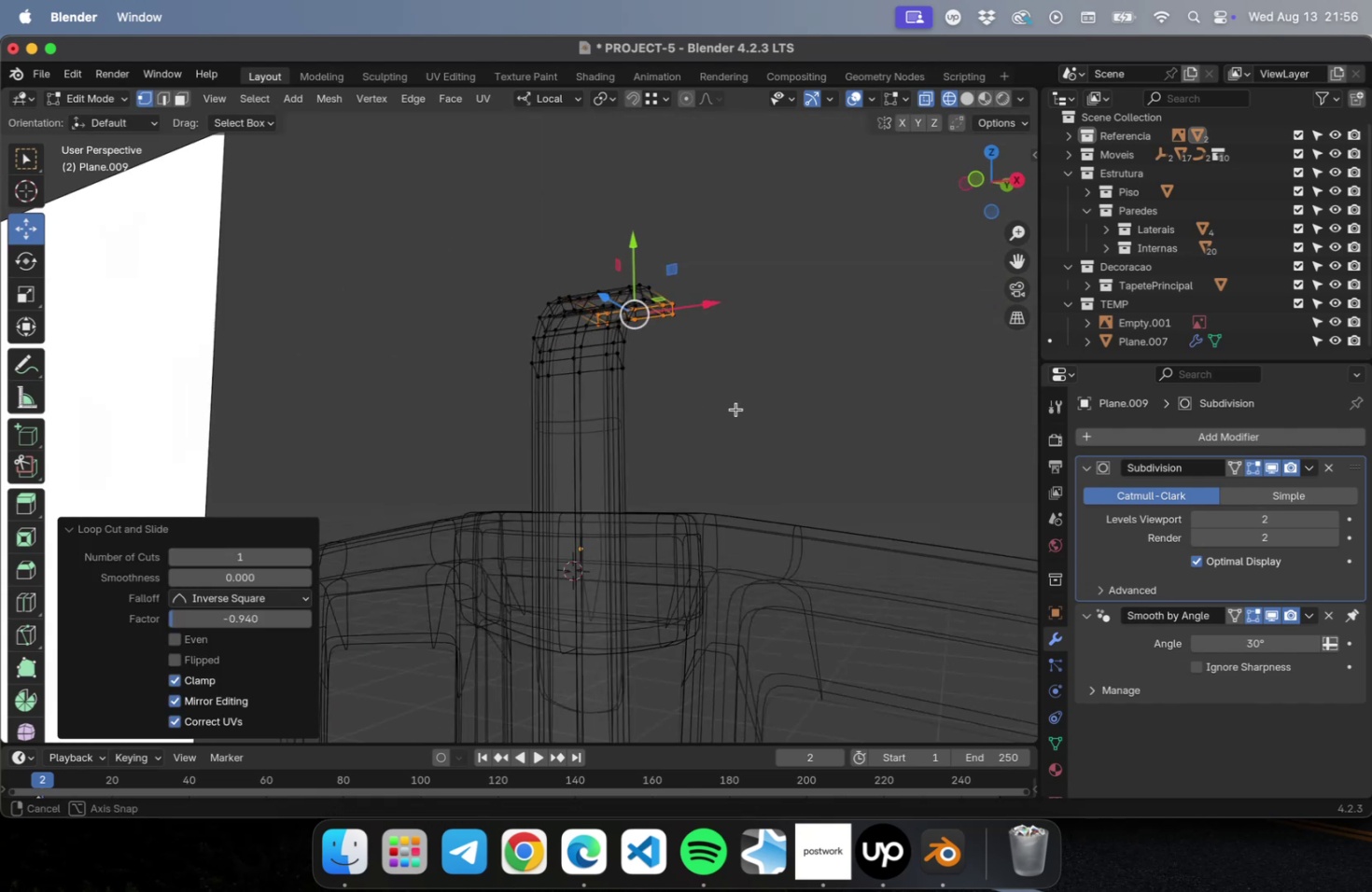 
hold_key(key=ShiftLeft, duration=0.65)
 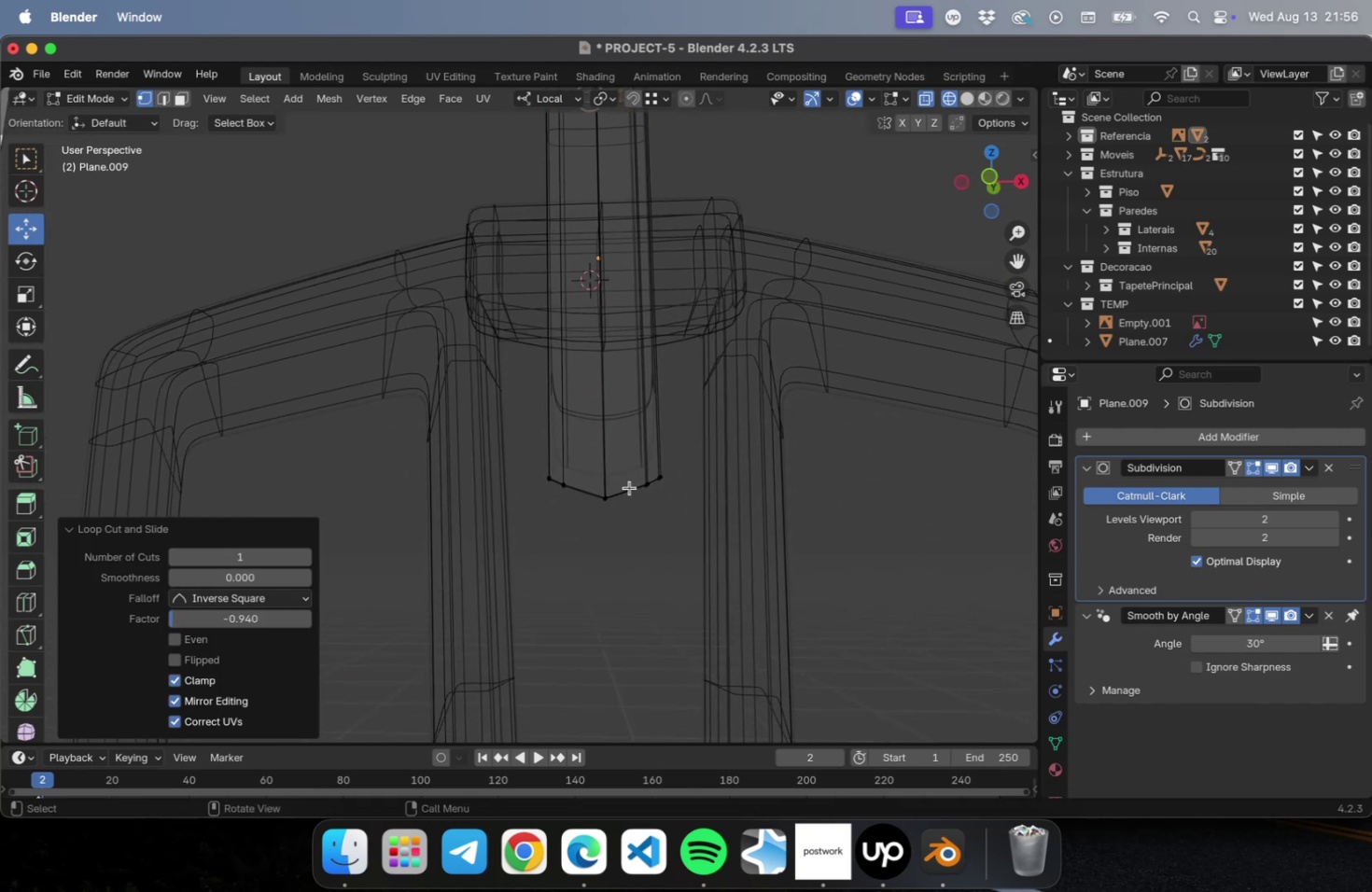 
key(Meta+R)
 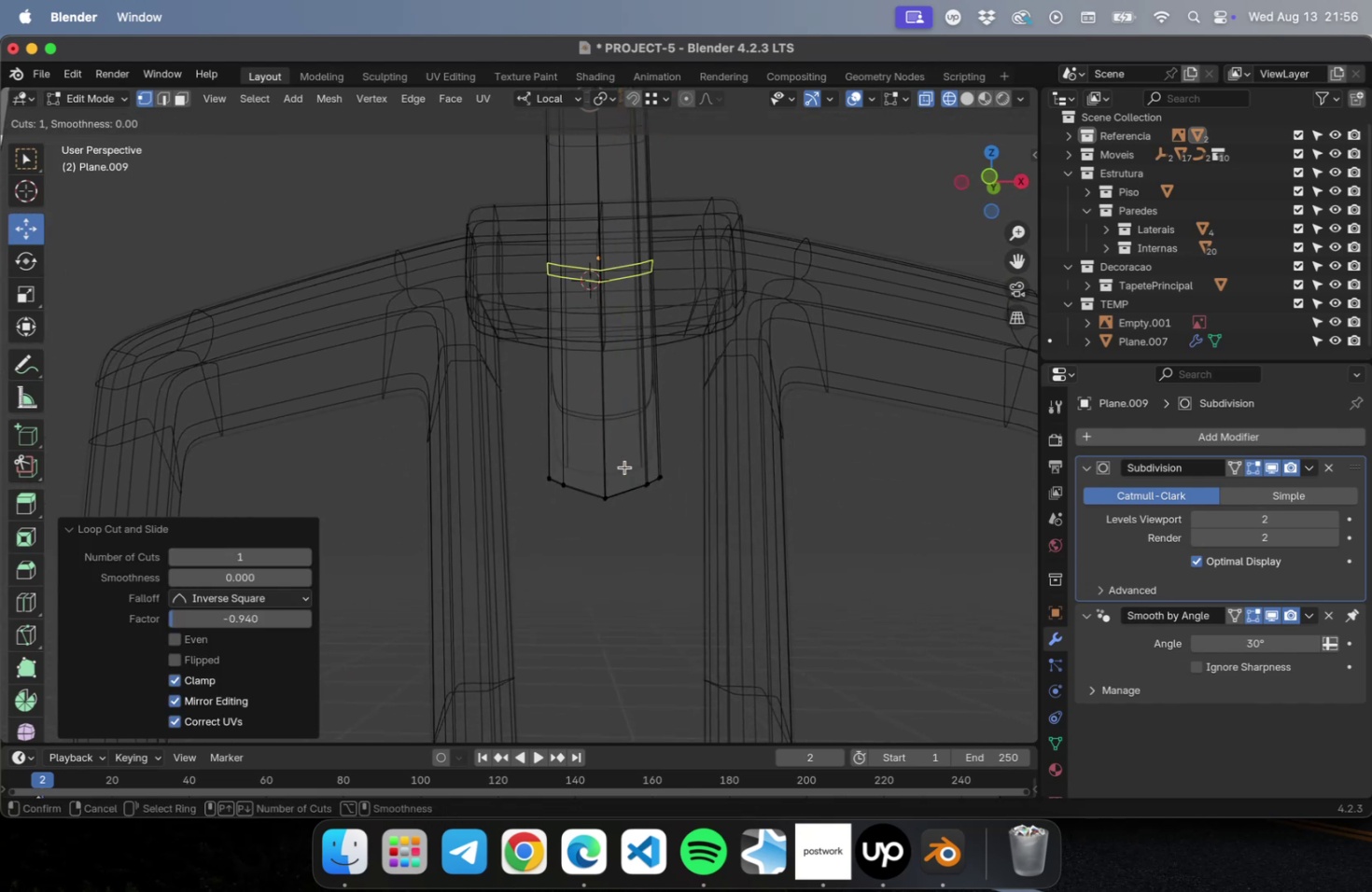 
left_click([624, 467])
 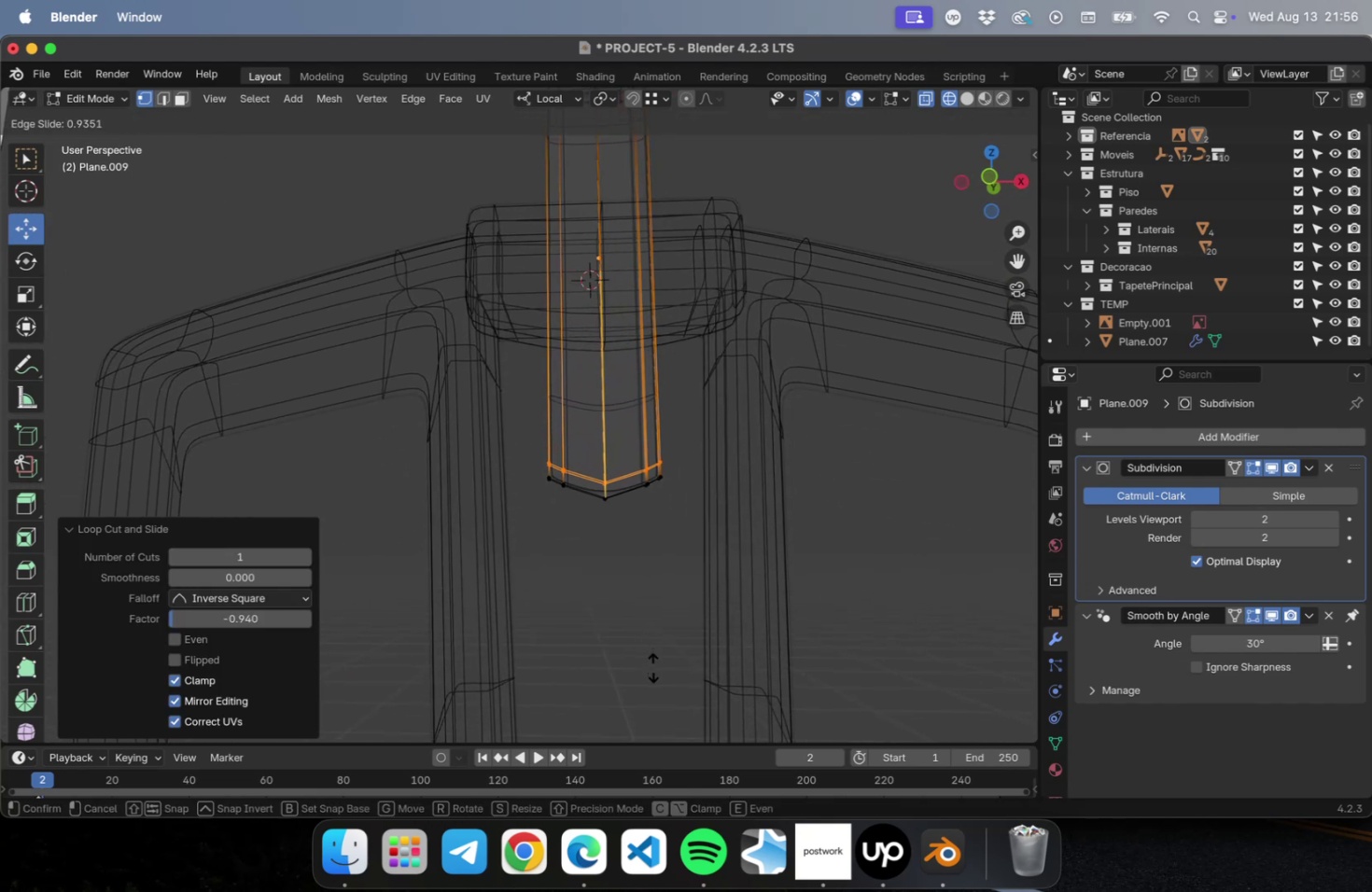 
left_click([652, 666])
 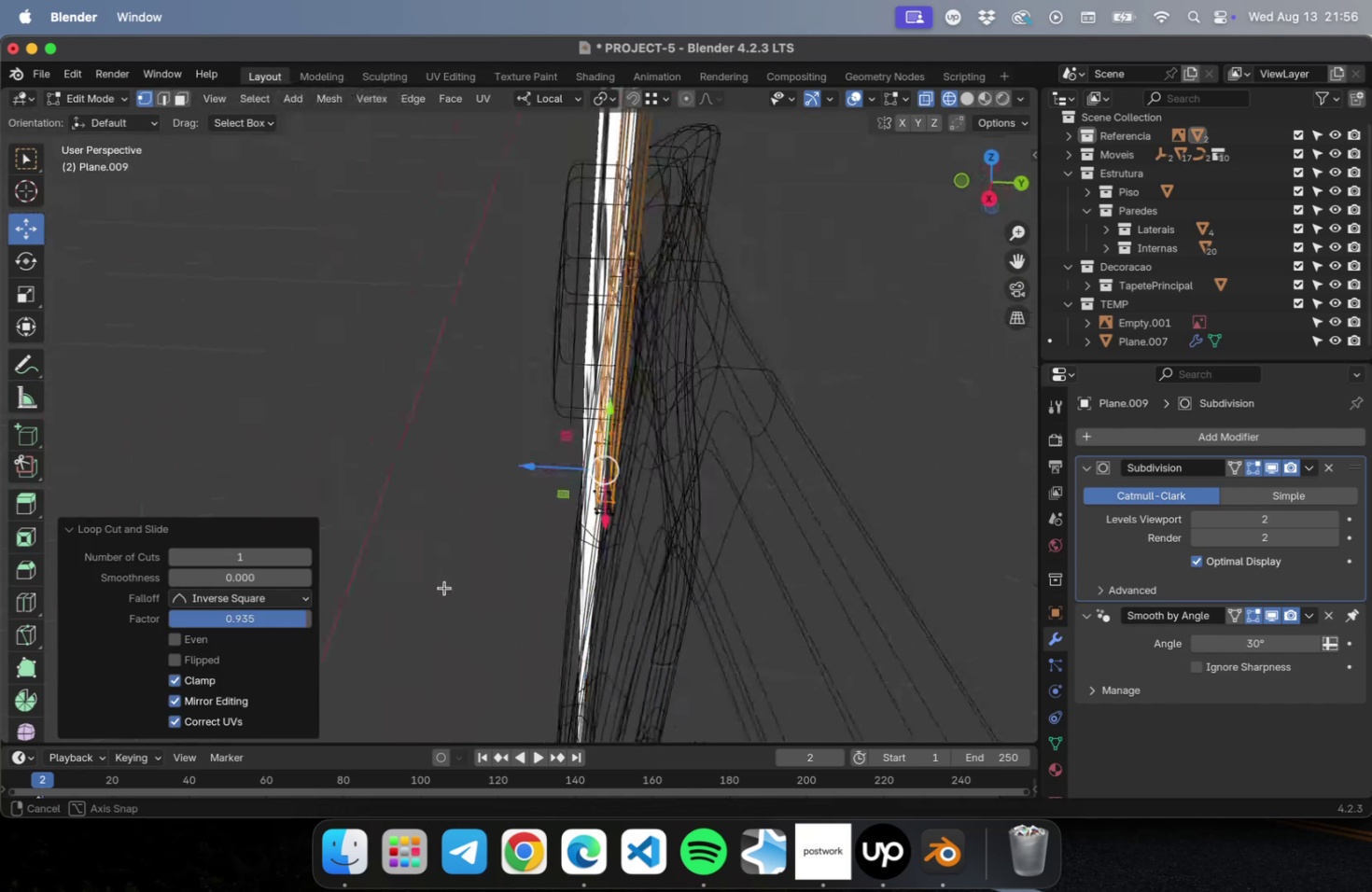 
hold_key(key=ShiftLeft, duration=0.65)
 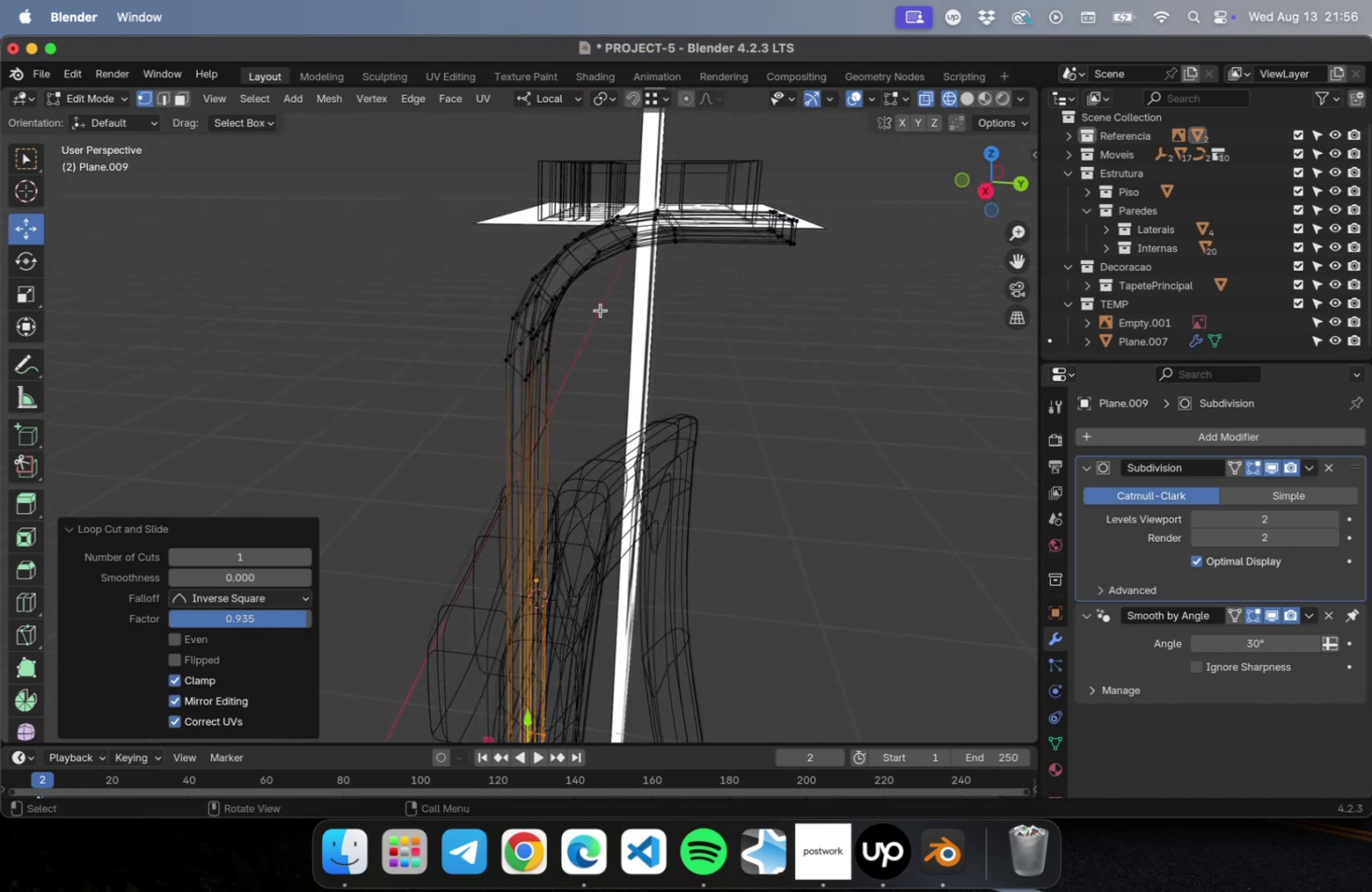 
key(Meta+R)
 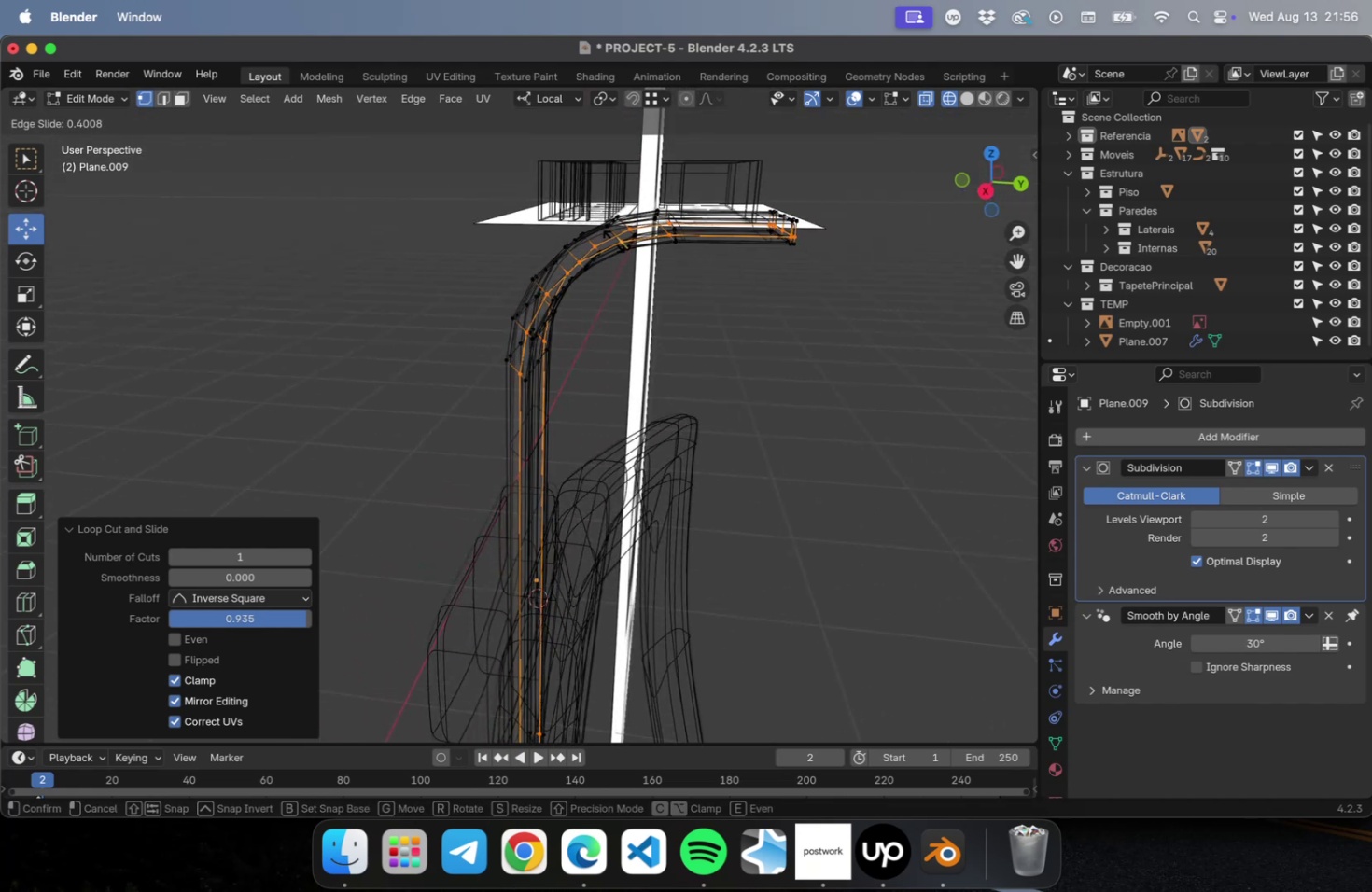 
left_click([617, 244])
 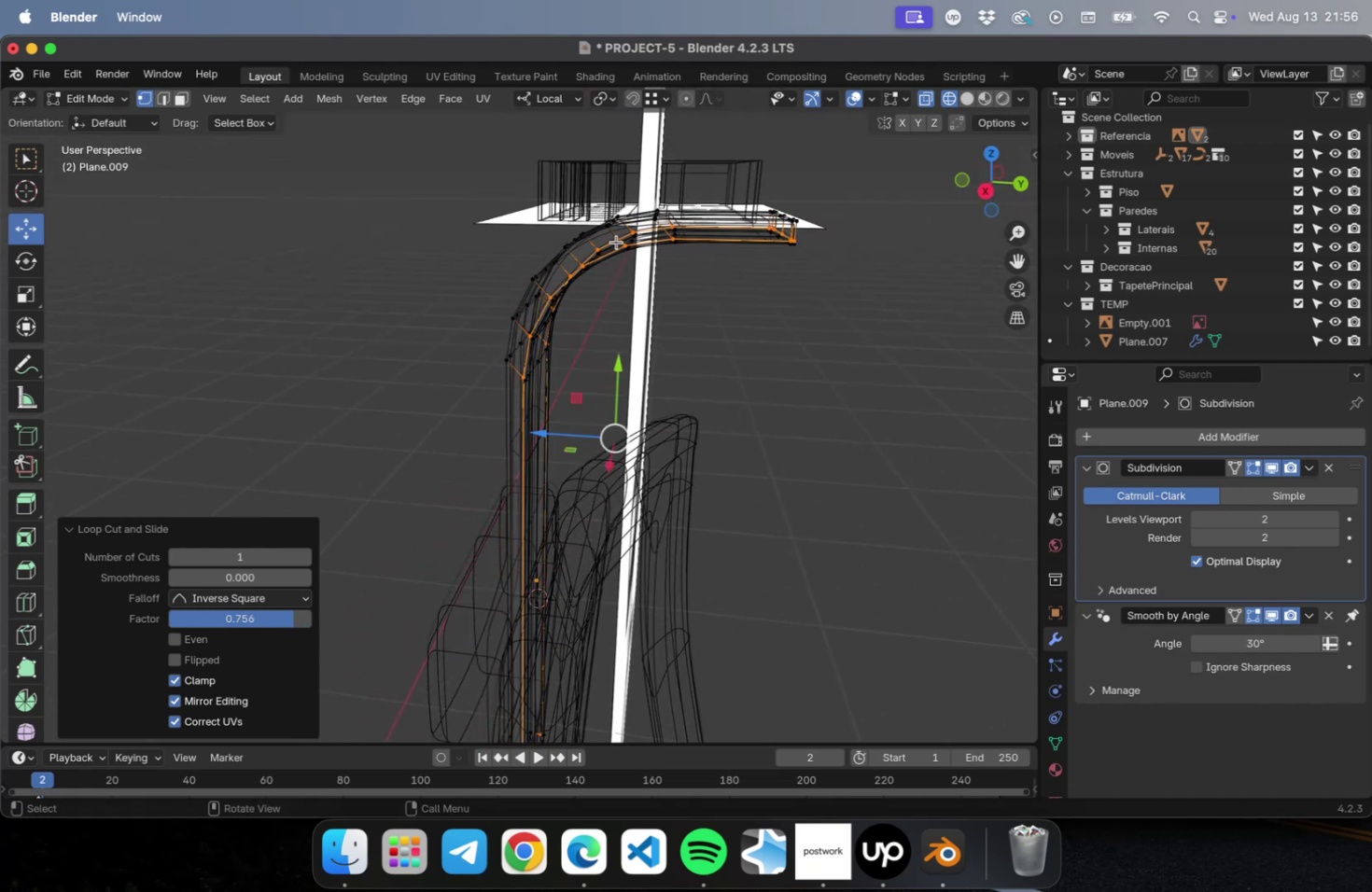 
key(Meta+R)
 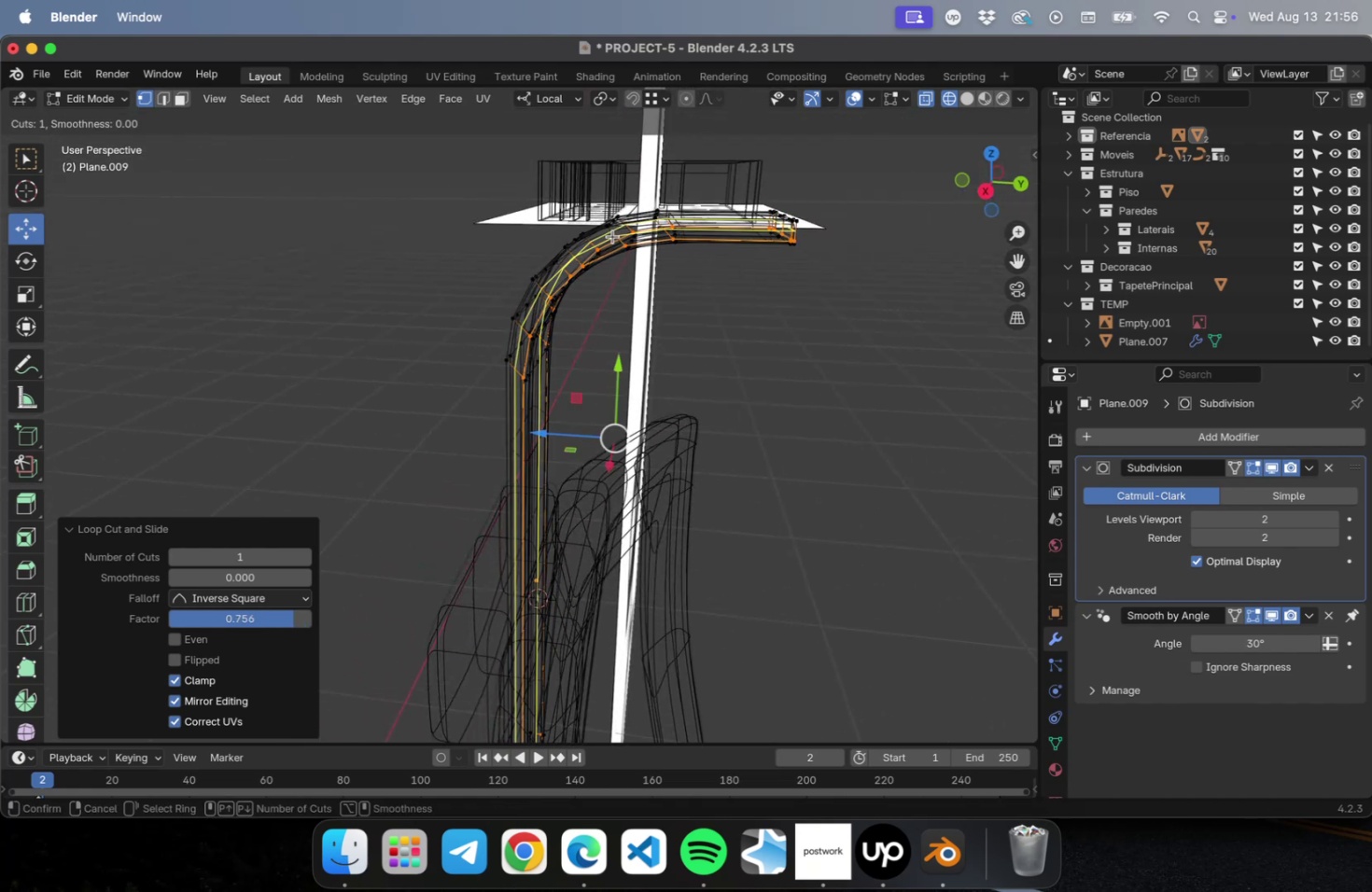 
left_click([612, 236])
 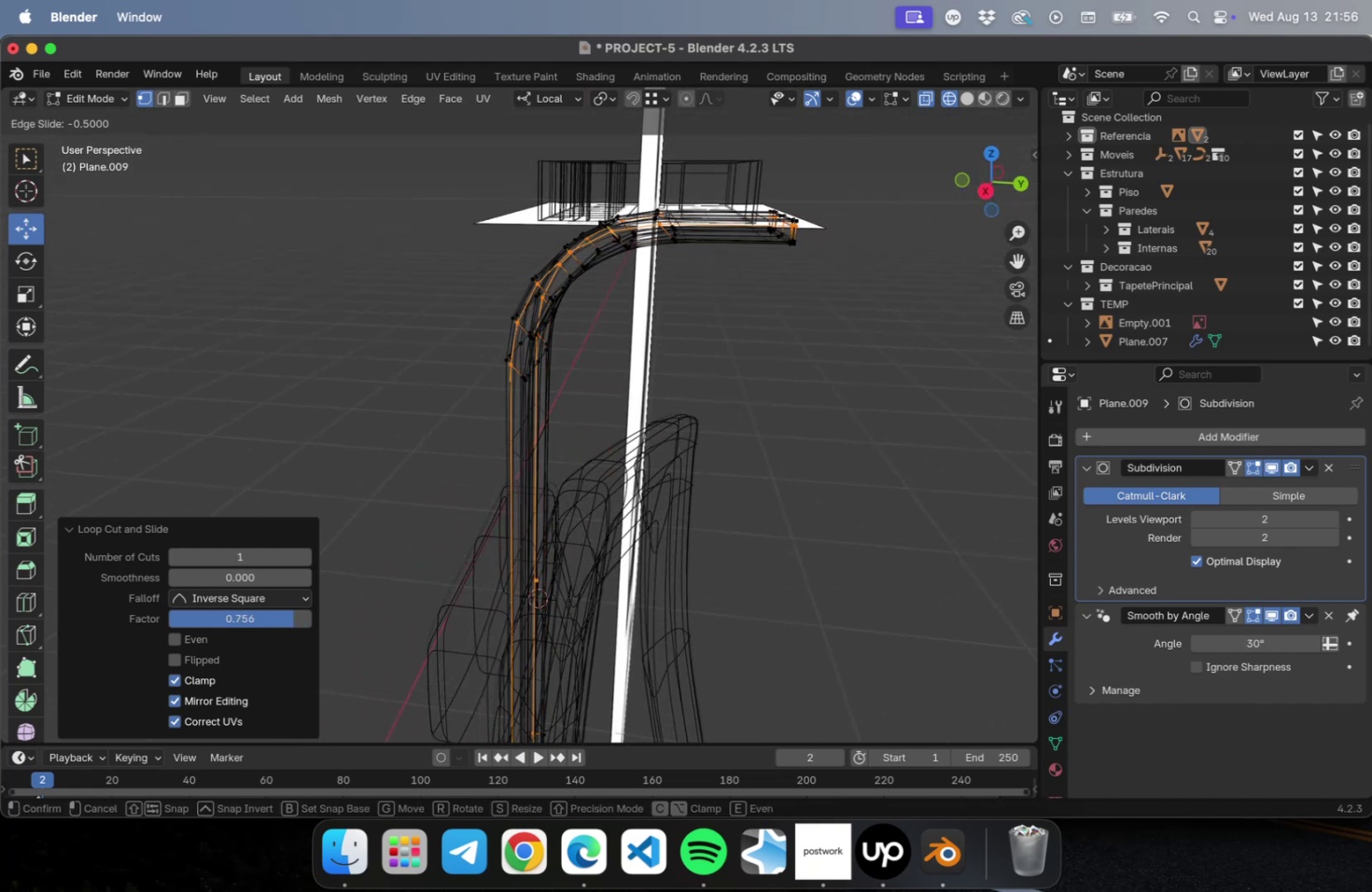 
left_click([609, 230])
 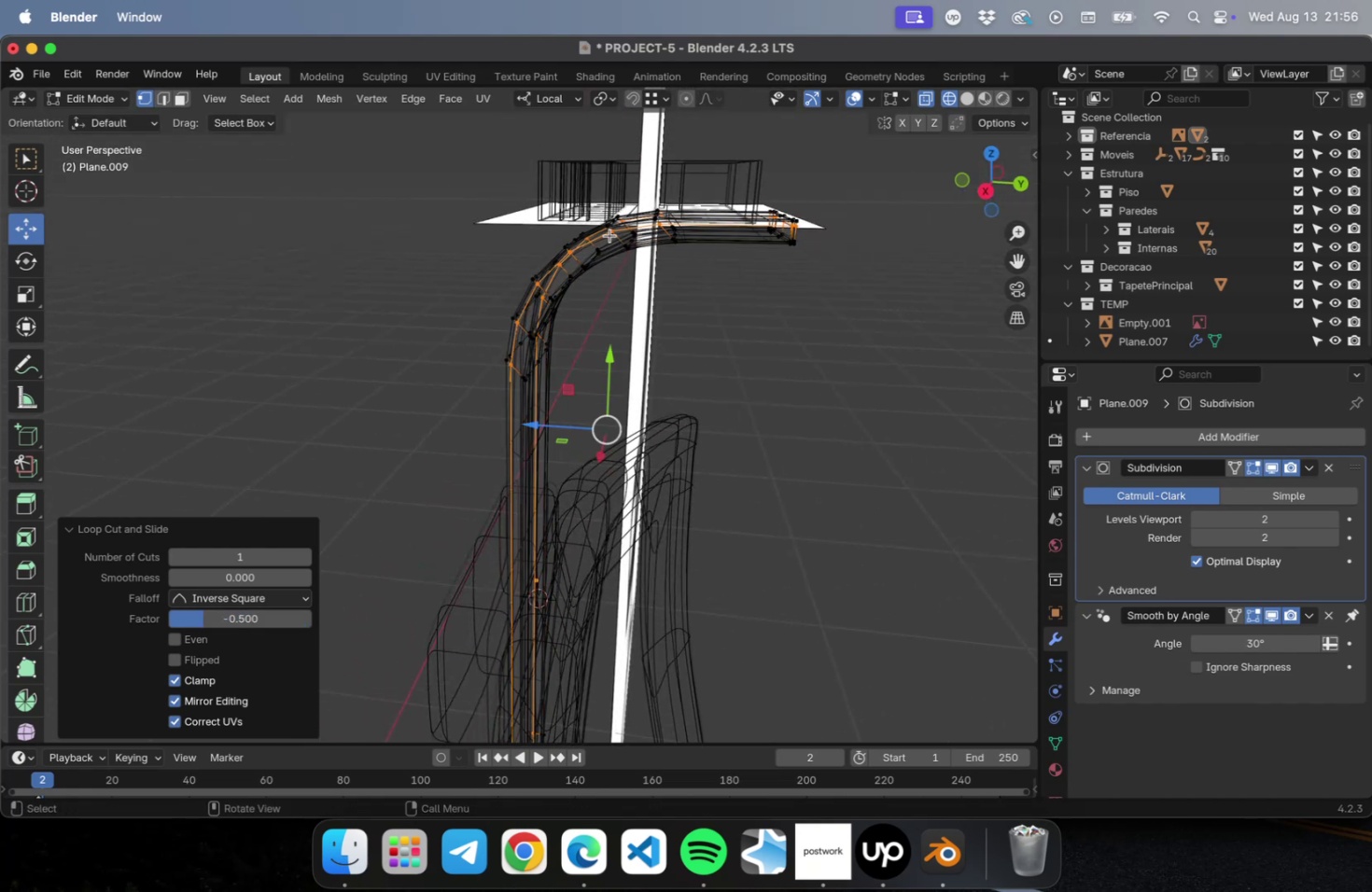 
key(Tab)
 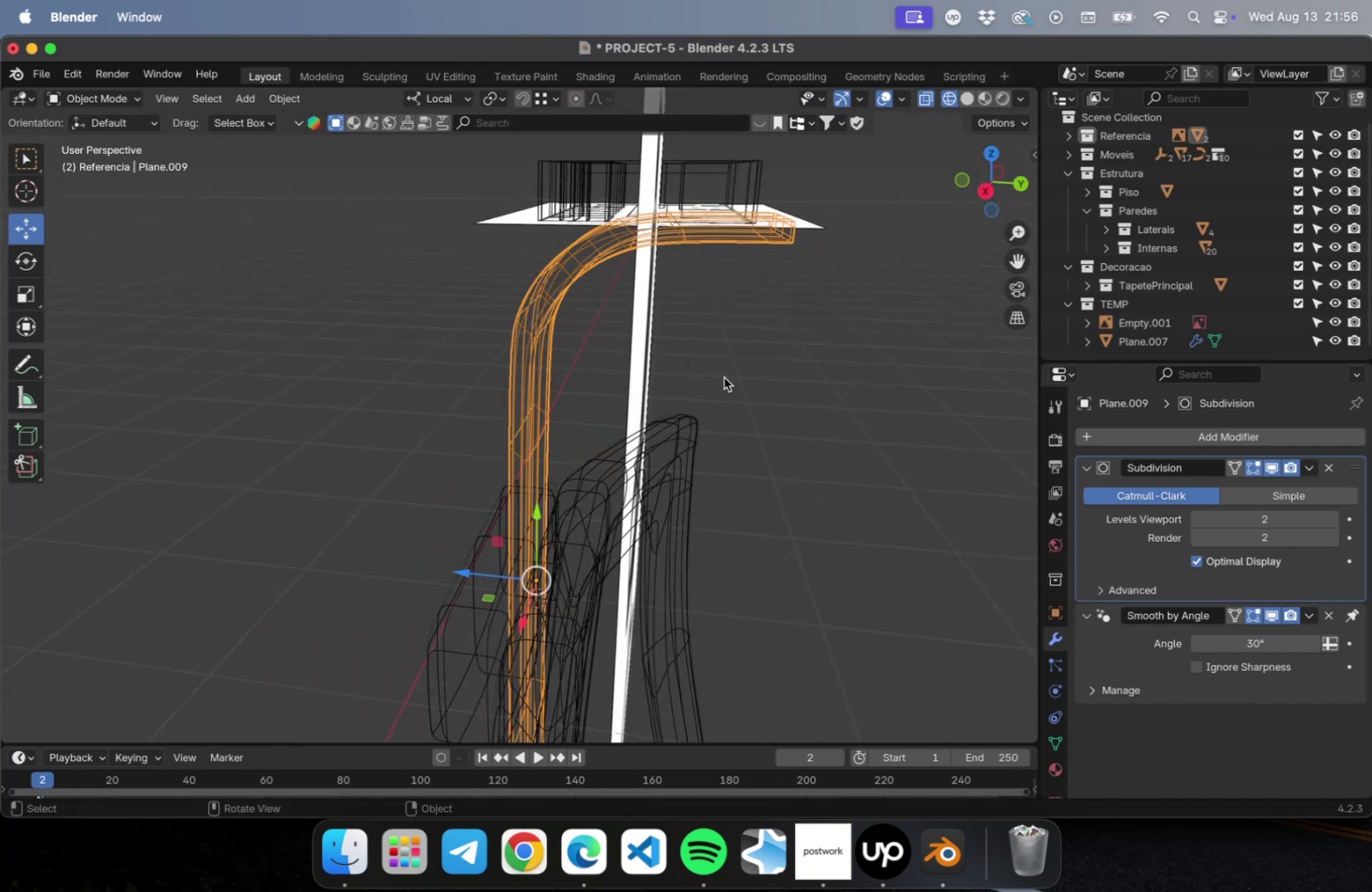 
key(Meta+S)
 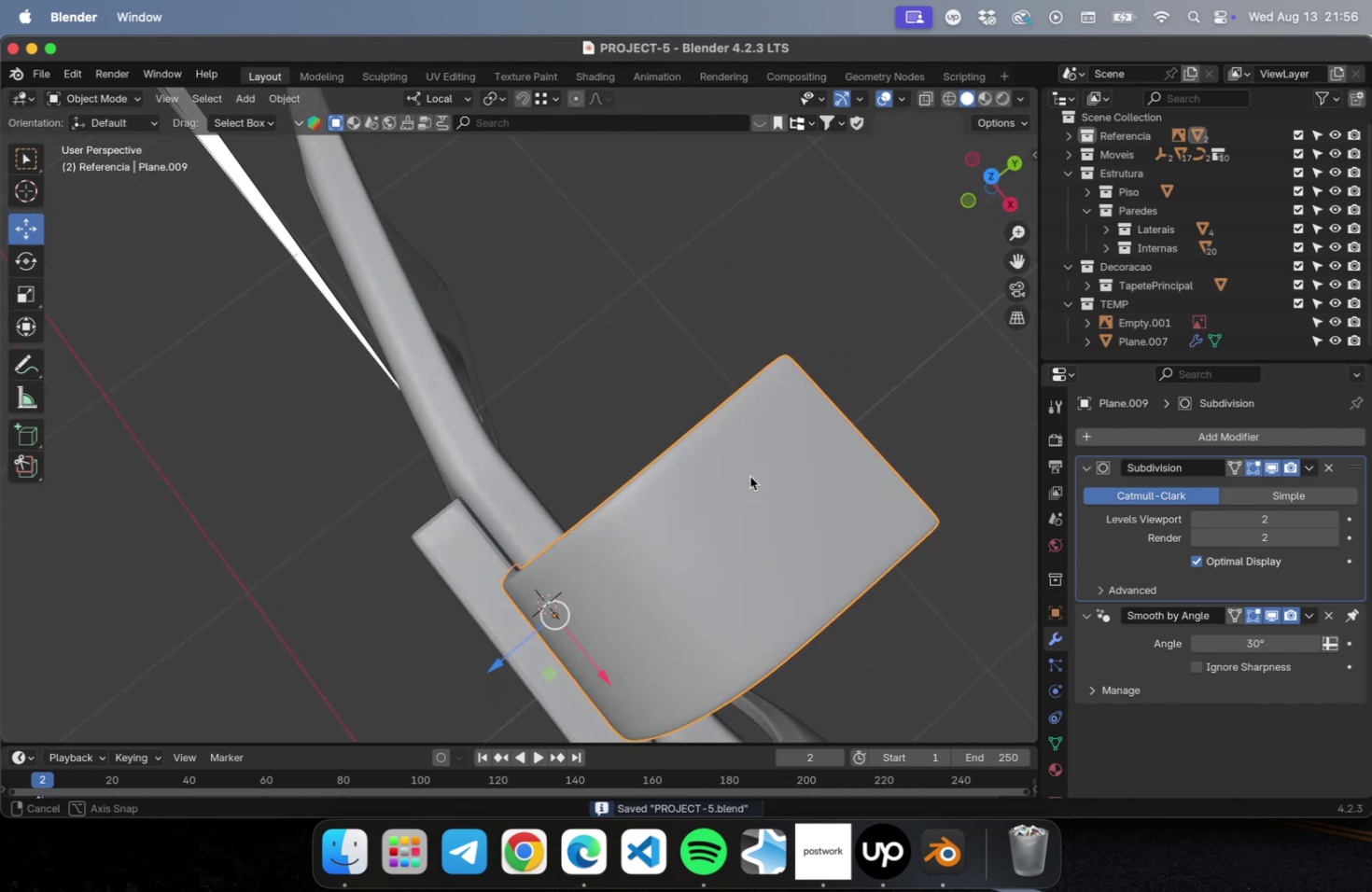 
scroll: coordinate [837, 347], scroll_direction: down, amount: 1.0
 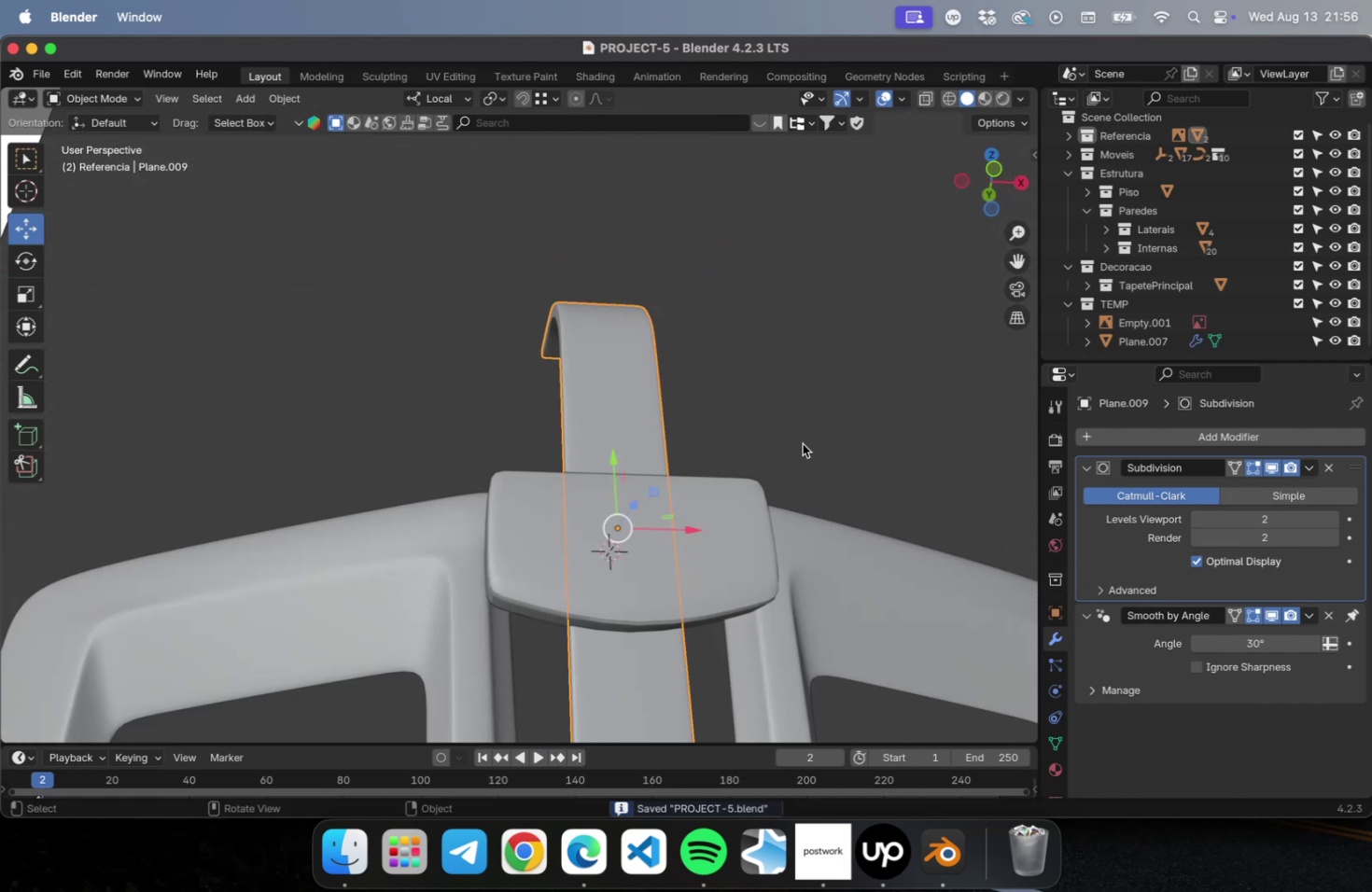 
hold_key(key=ShiftLeft, duration=0.62)
 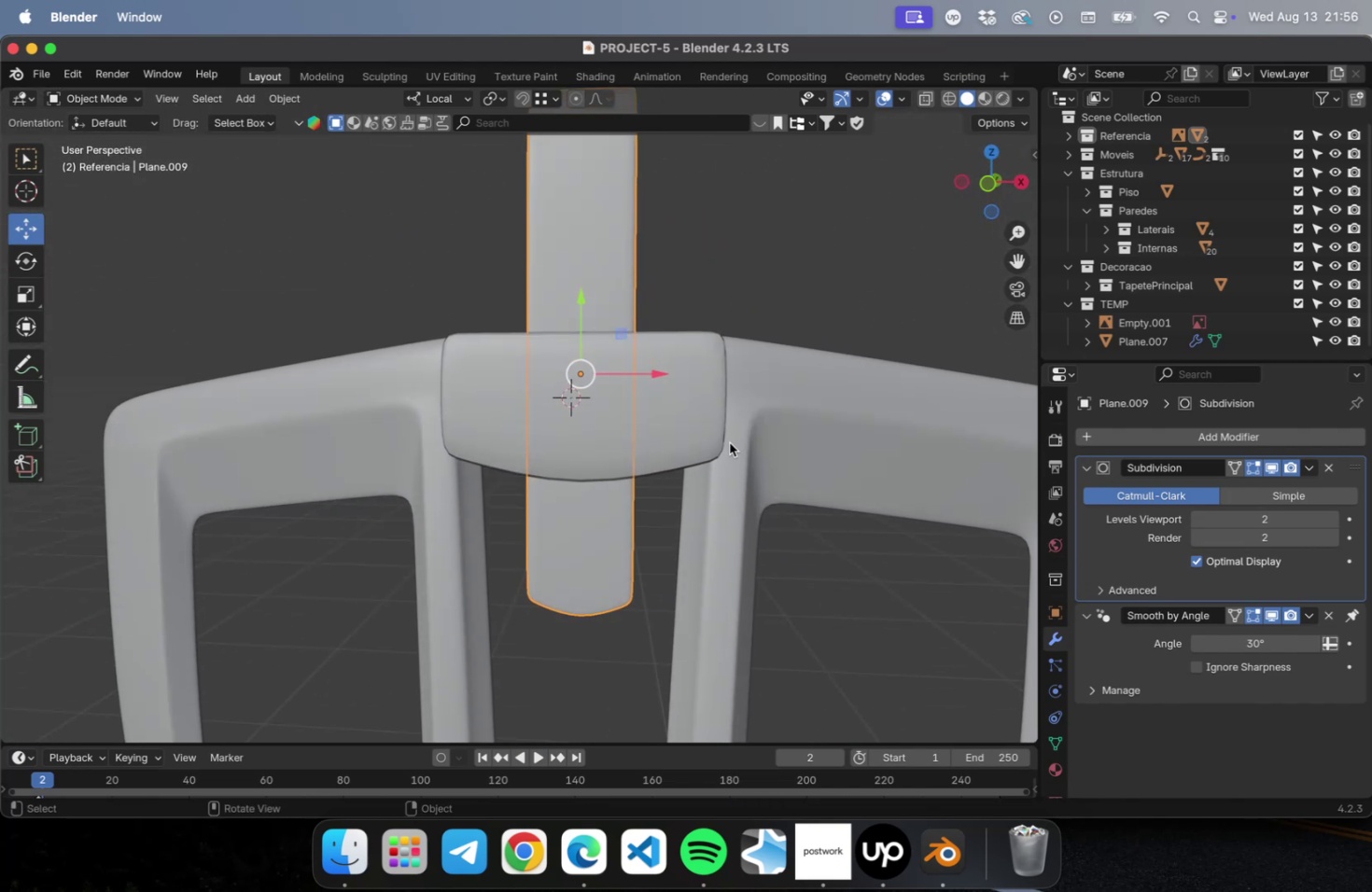 
scroll: coordinate [725, 466], scroll_direction: down, amount: 5.0
 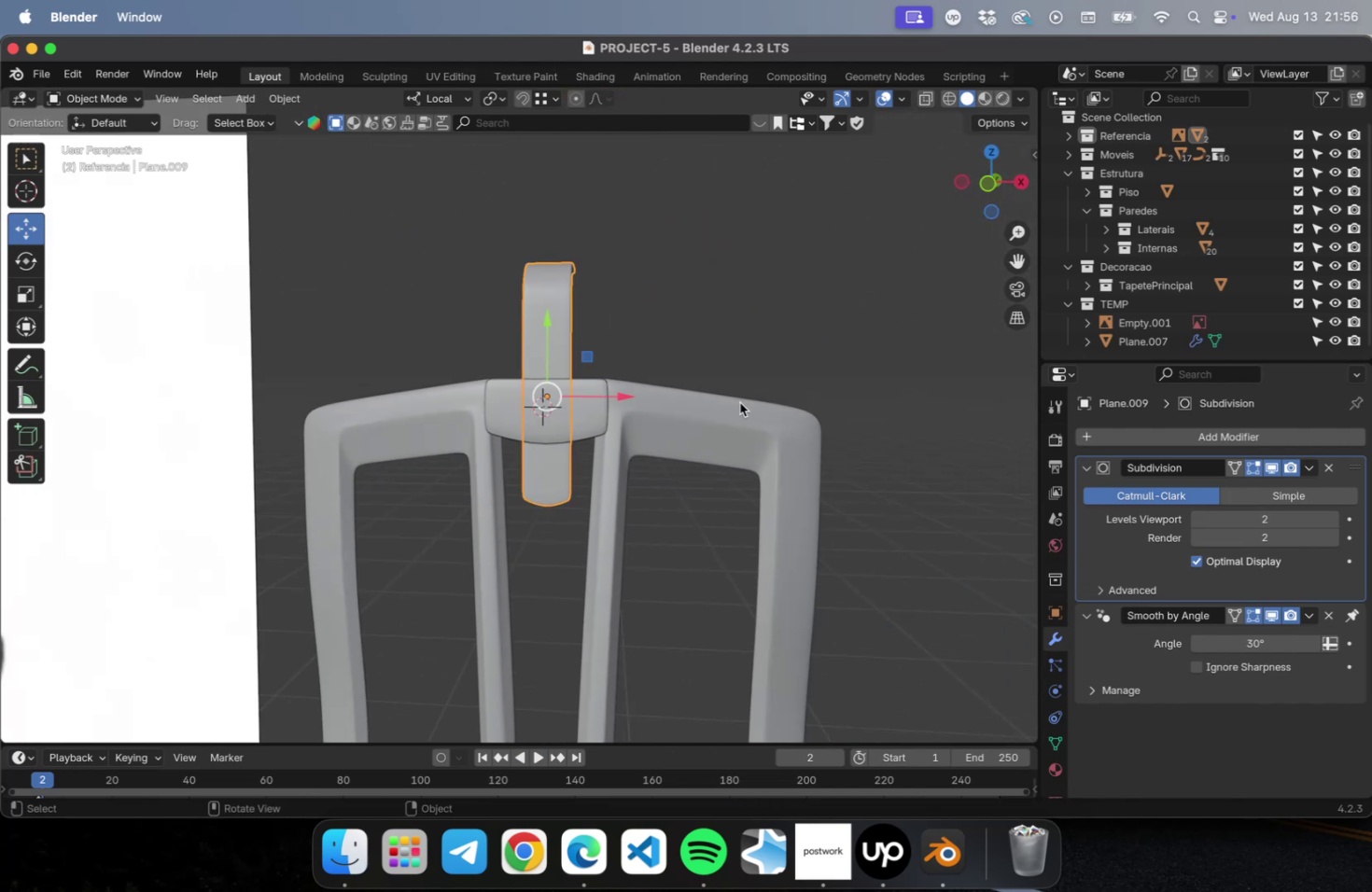 
left_click([753, 341])
 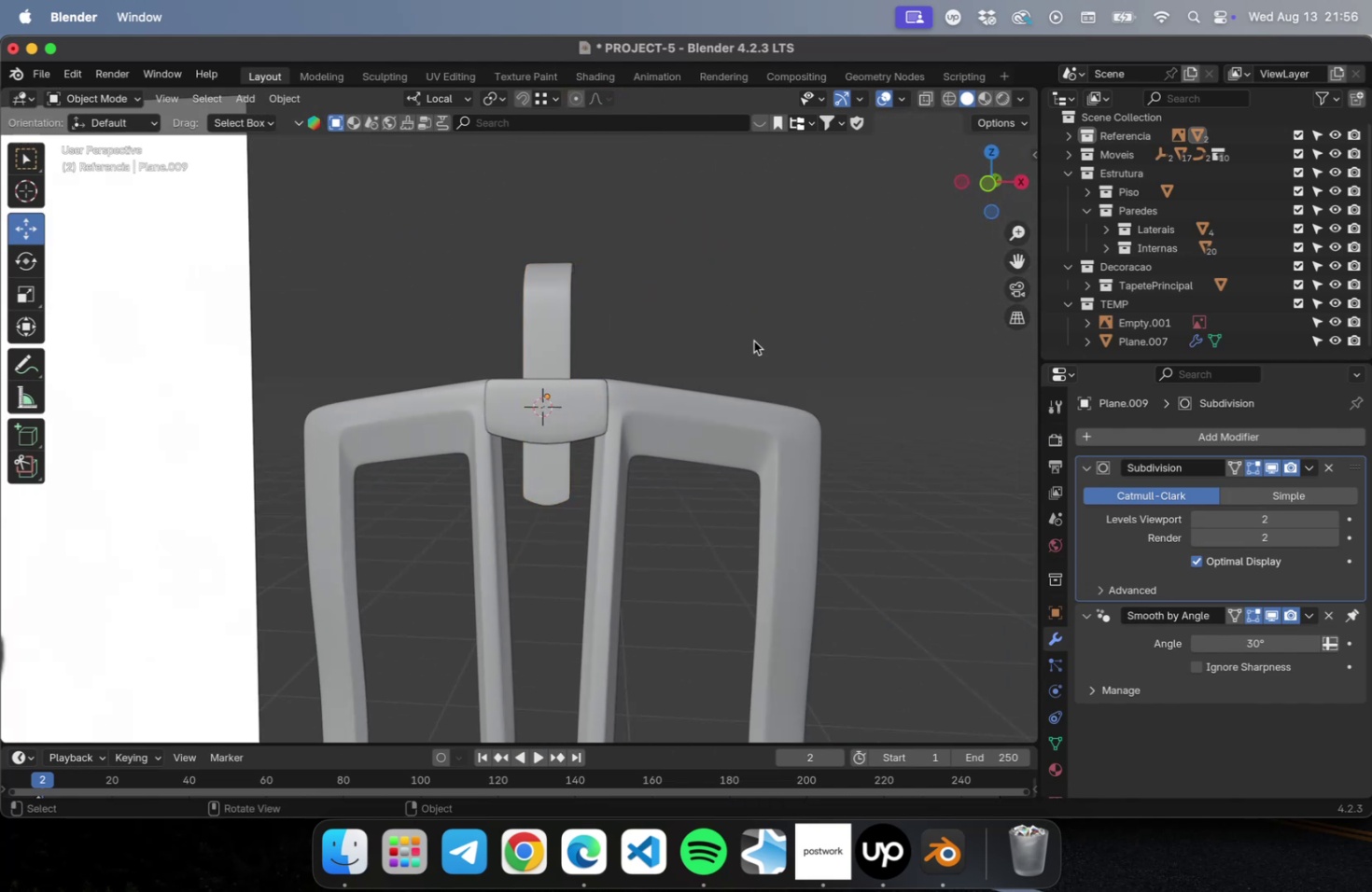 
key(Meta+CommandLeft)
 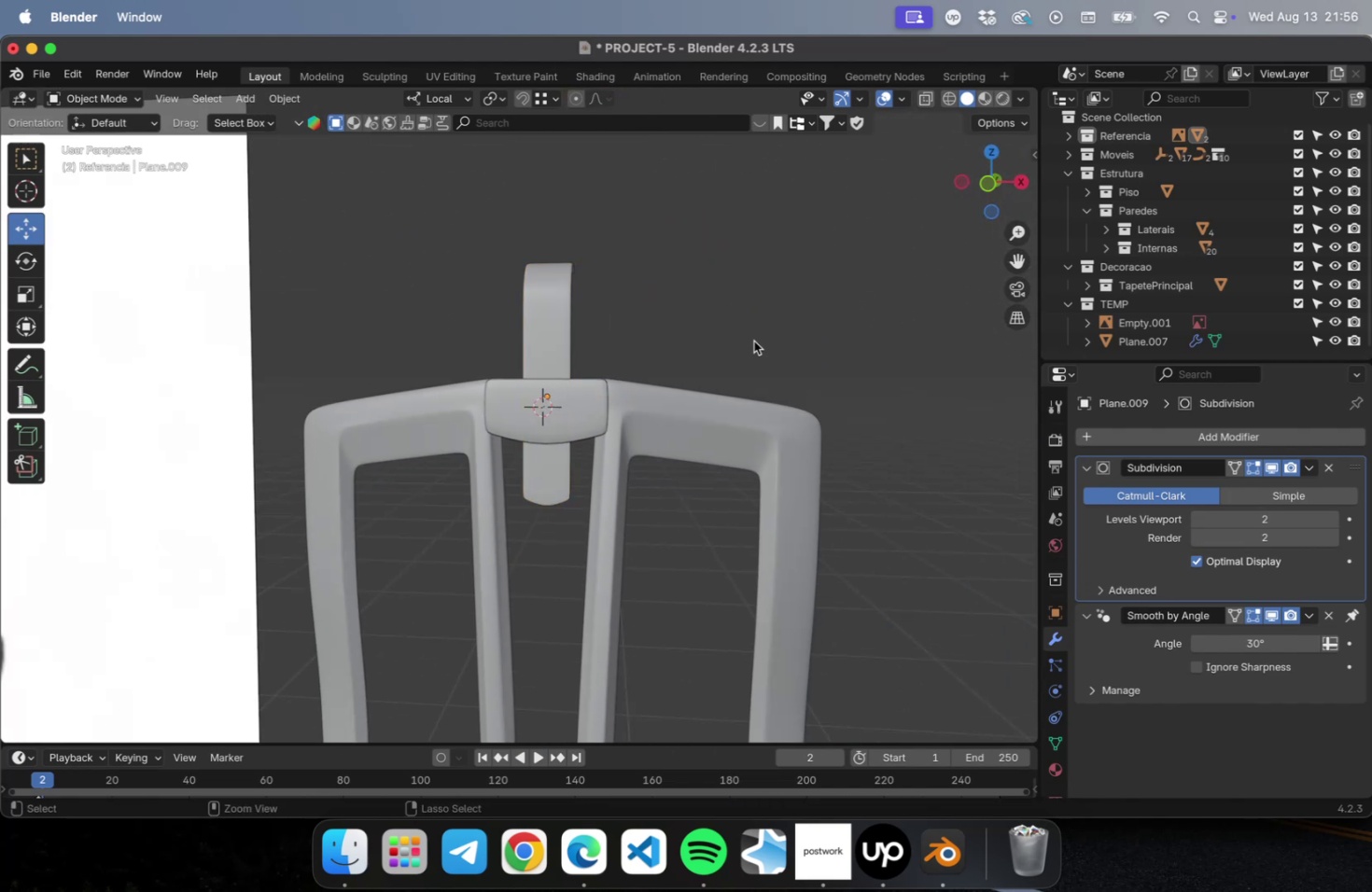 
key(Meta+S)
 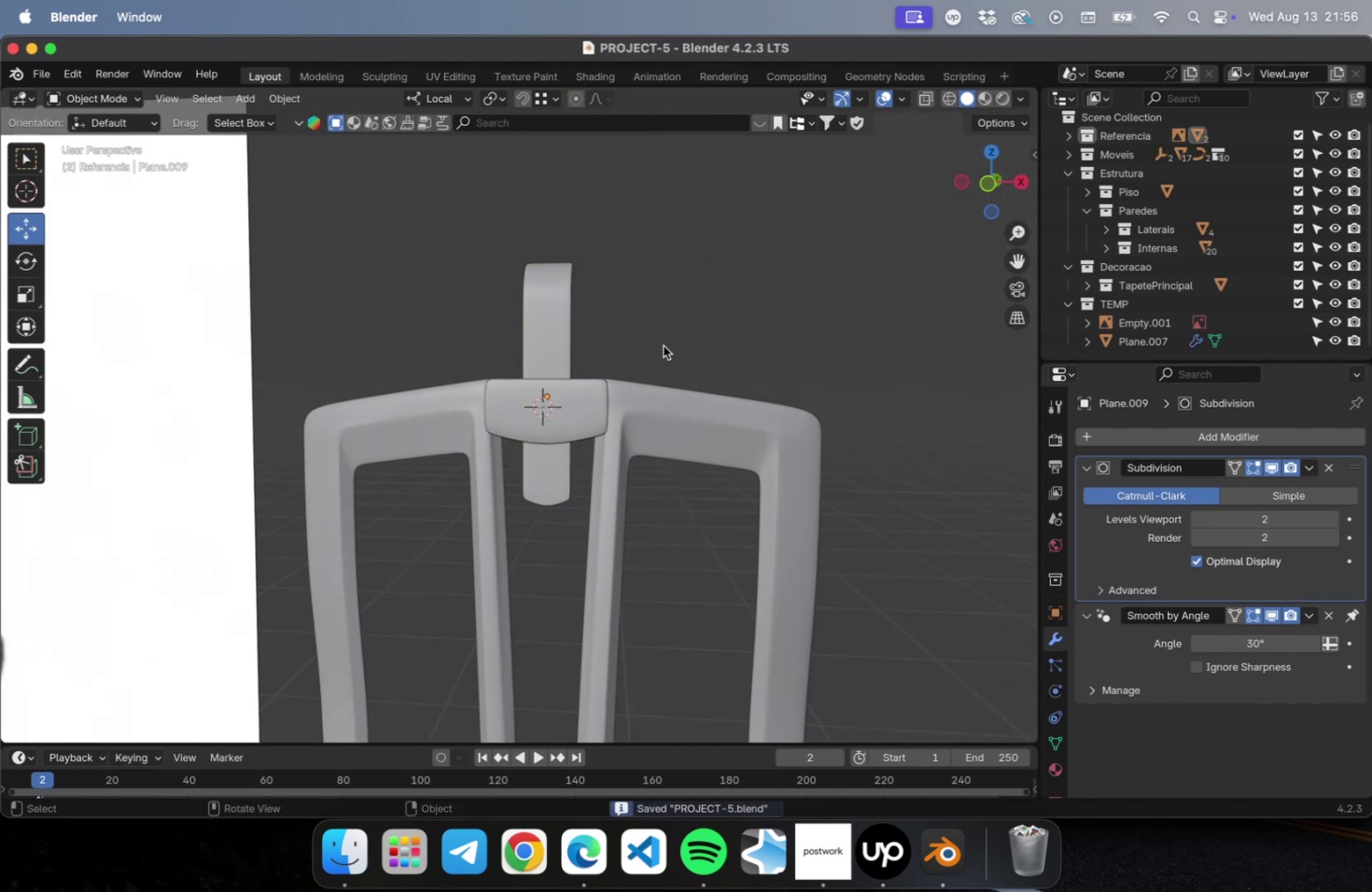 
hold_key(key=ShiftLeft, duration=0.9)
 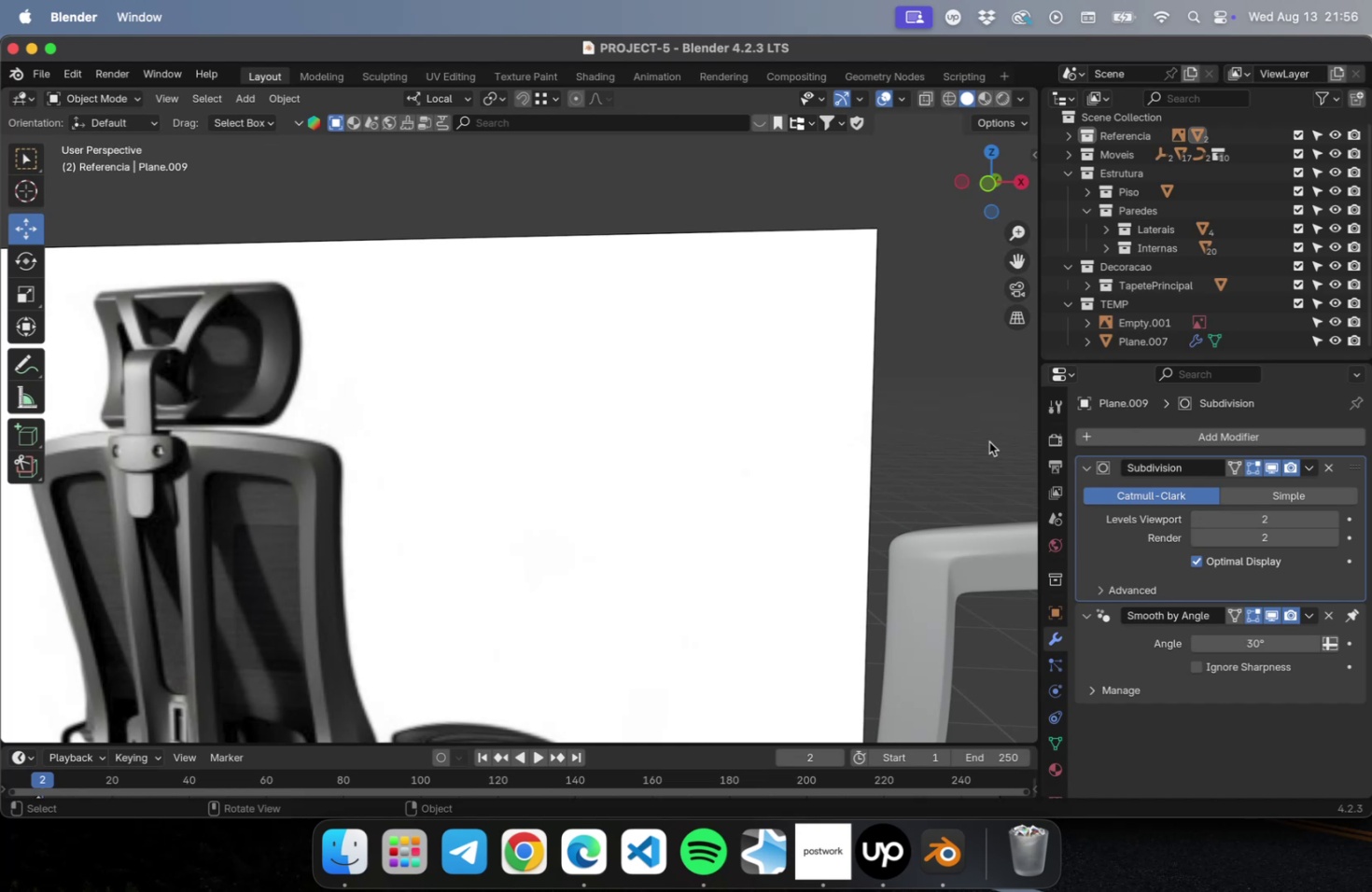 
wait(22.93)
 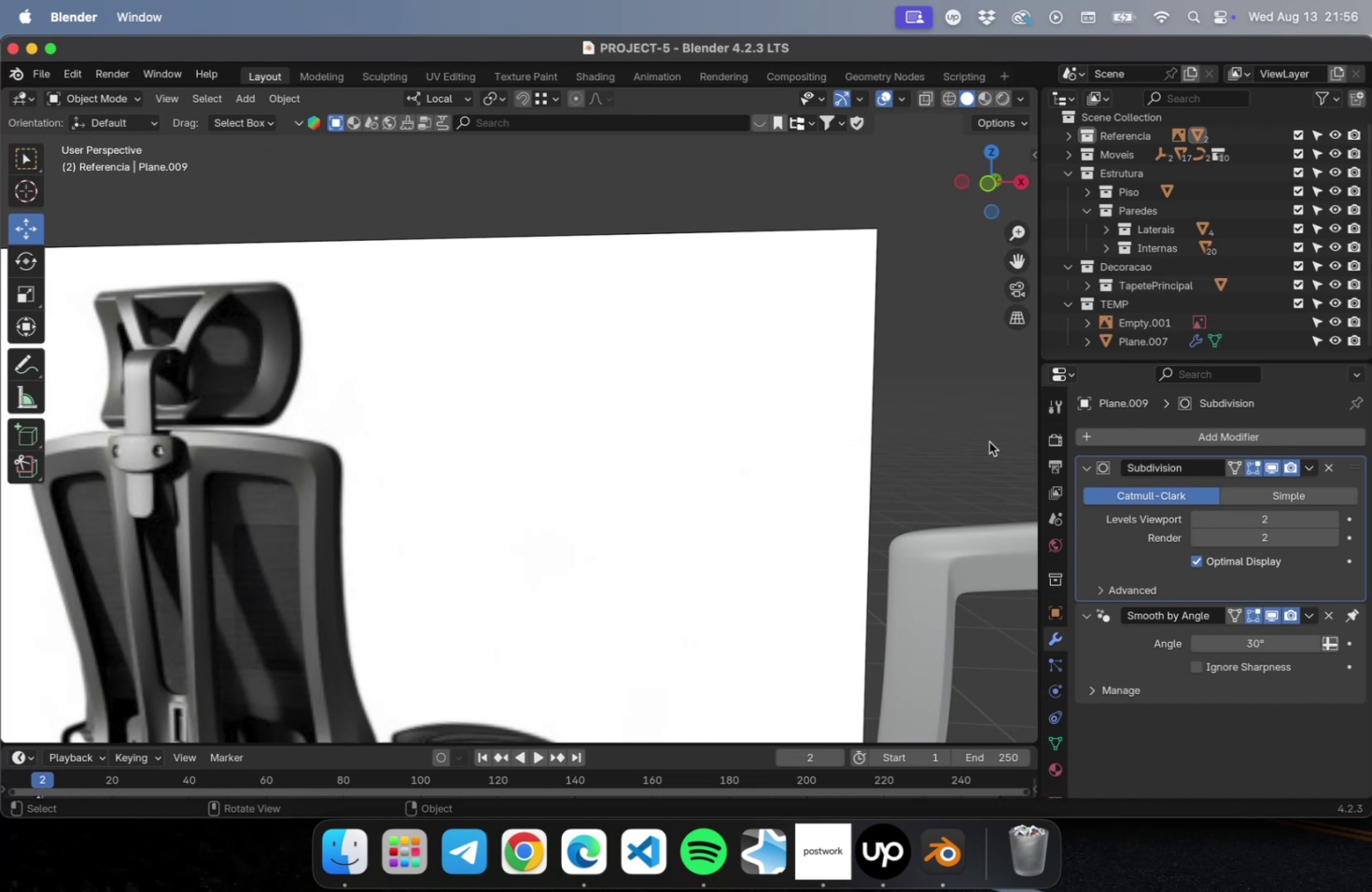 
scroll: coordinate [929, 393], scroll_direction: down, amount: 2.0
 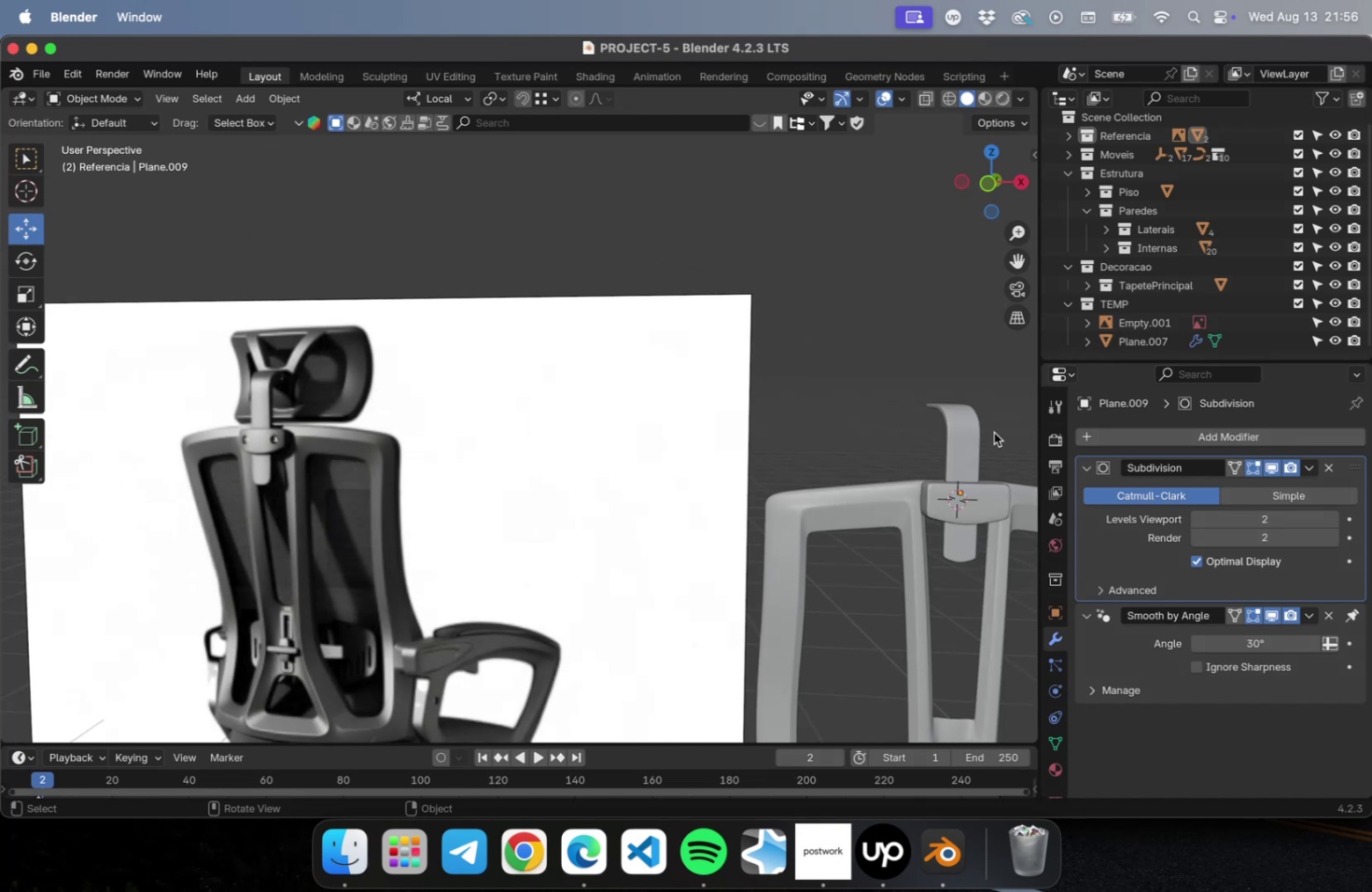 
hold_key(key=ShiftLeft, duration=0.65)
 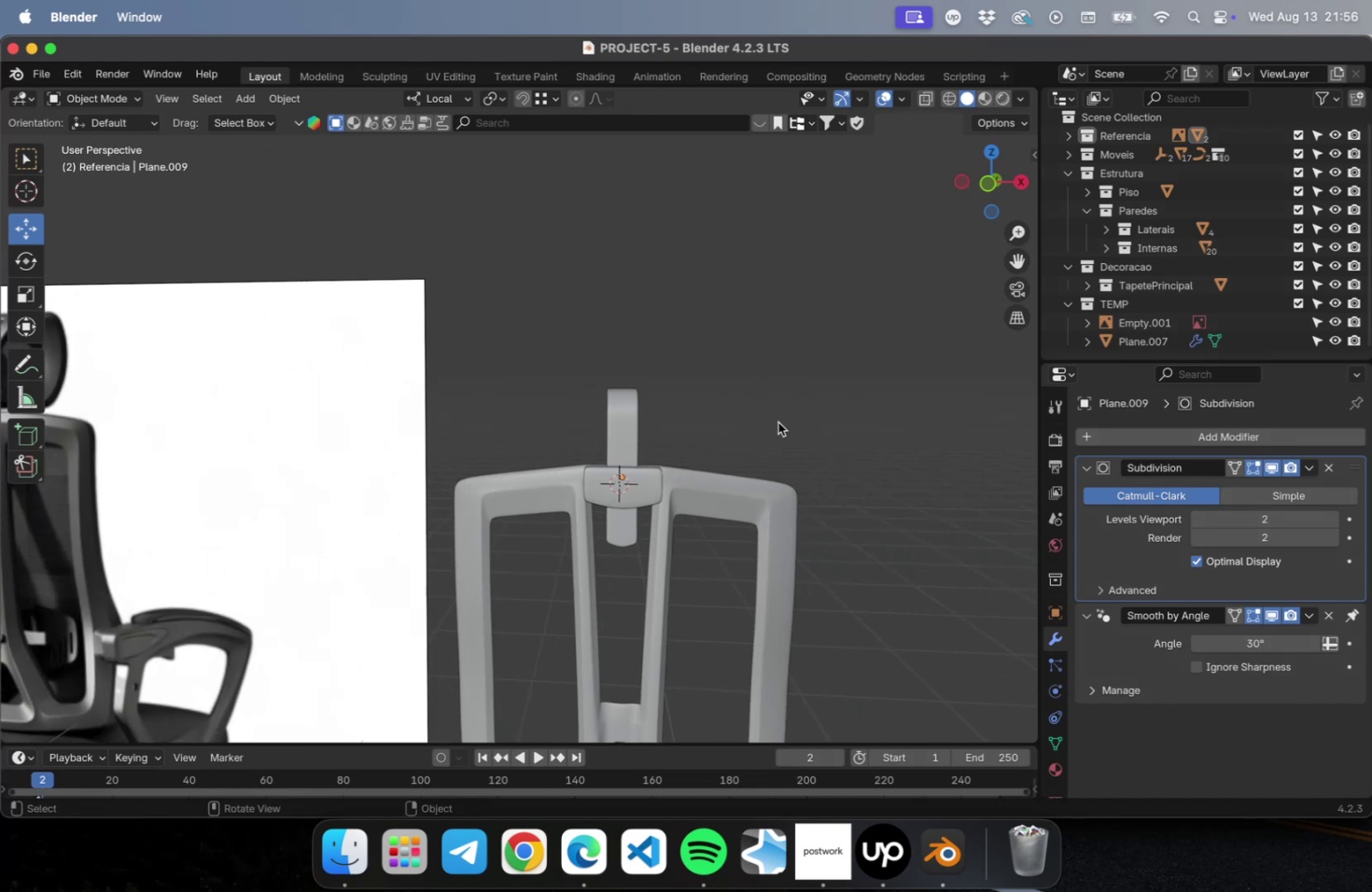 
scroll: coordinate [778, 420], scroll_direction: up, amount: 2.0
 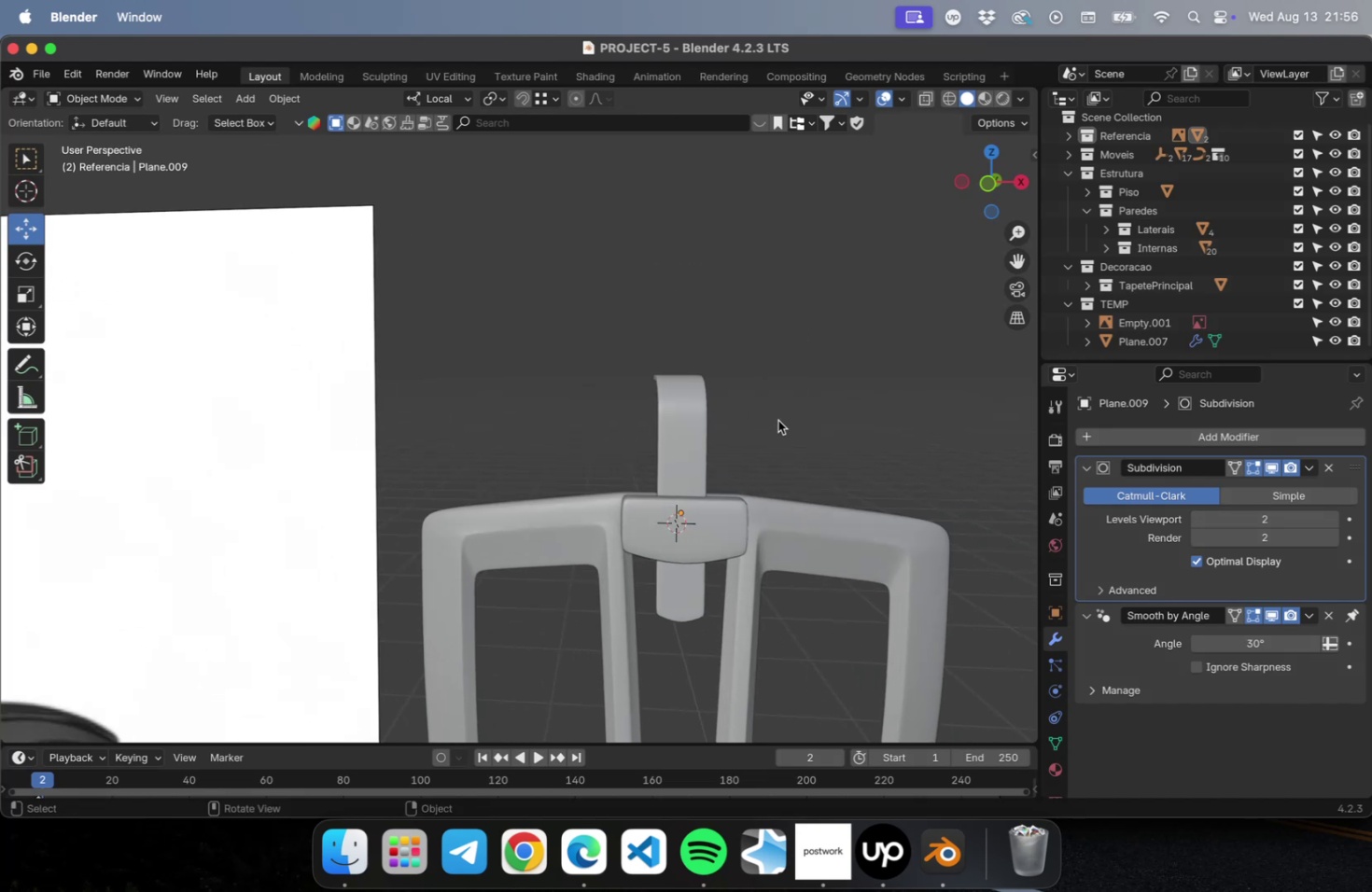 
key(Shift+ShiftLeft)
 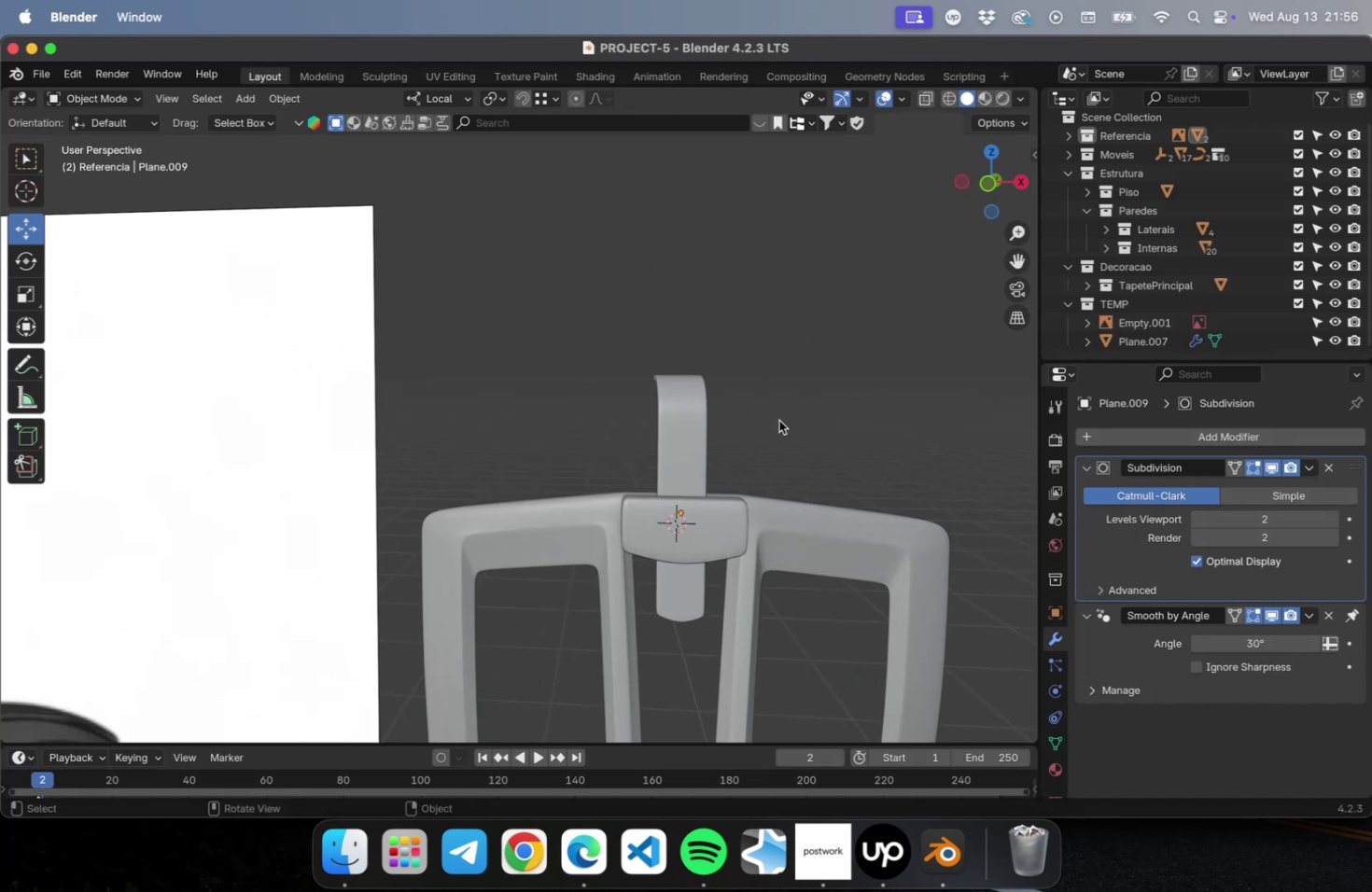 
key(NumLock)
 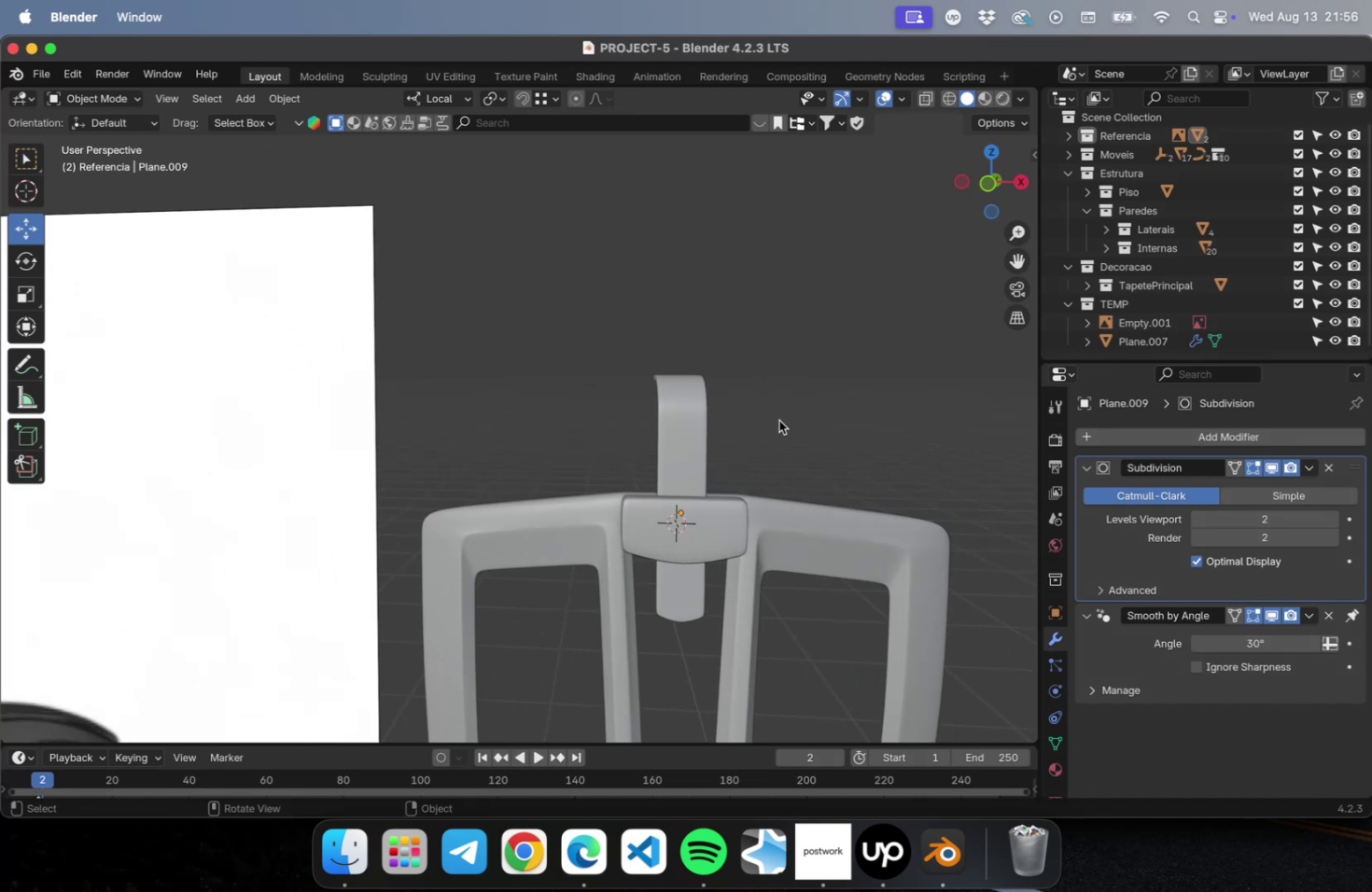 
key(Numpad1)
 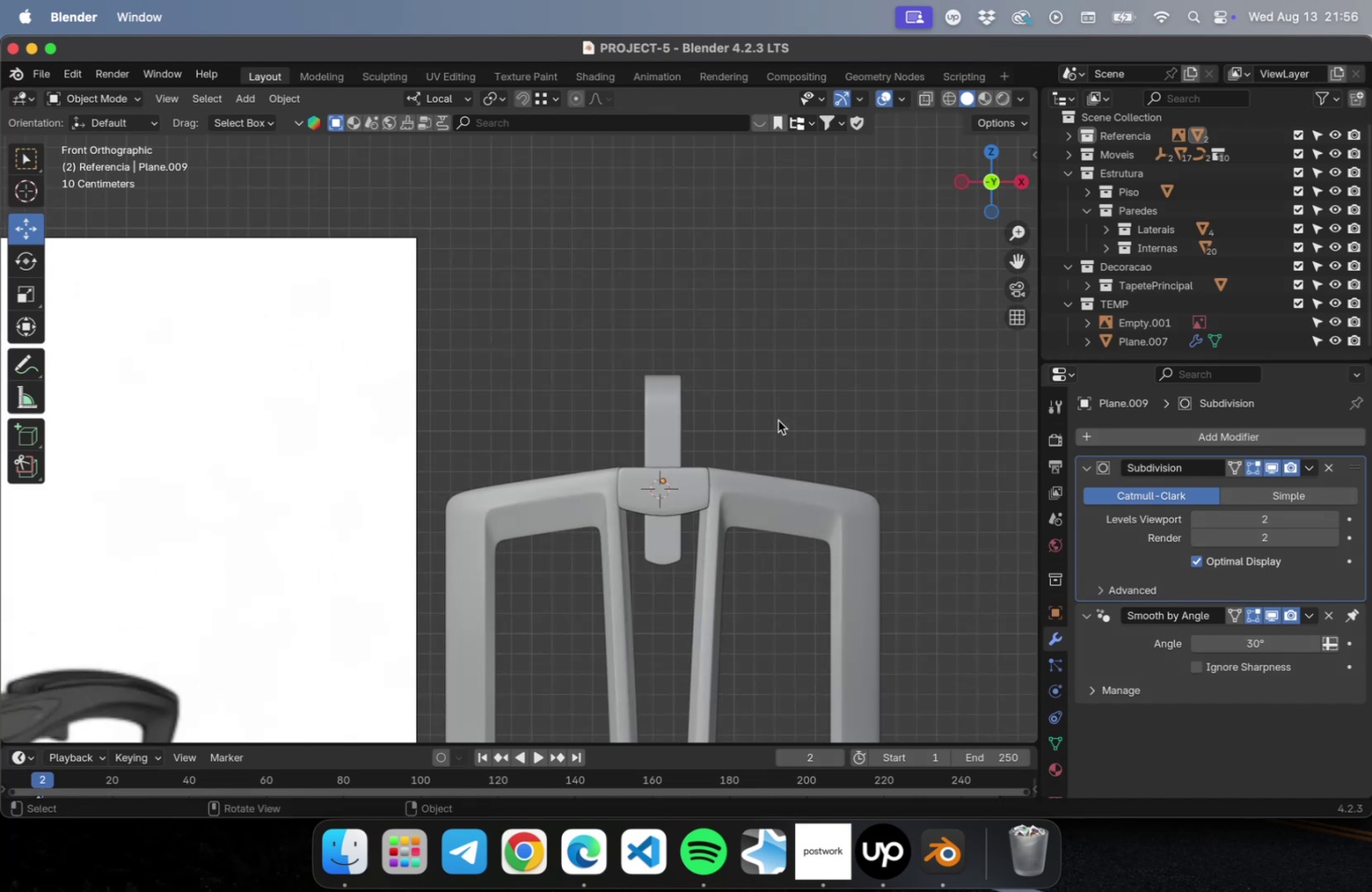 
hold_key(key=ShiftLeft, duration=0.49)
 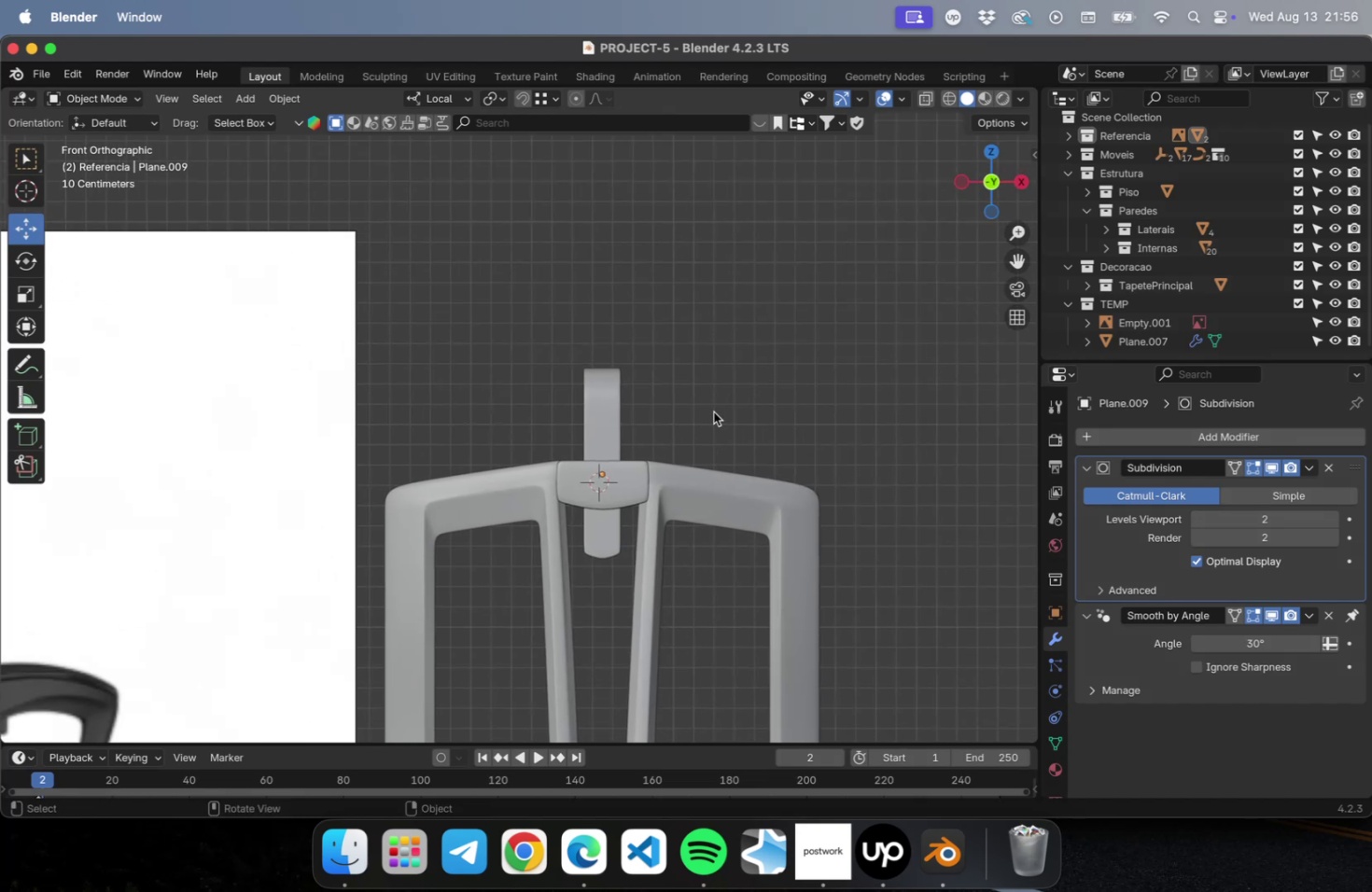 
key(Shift+A)
 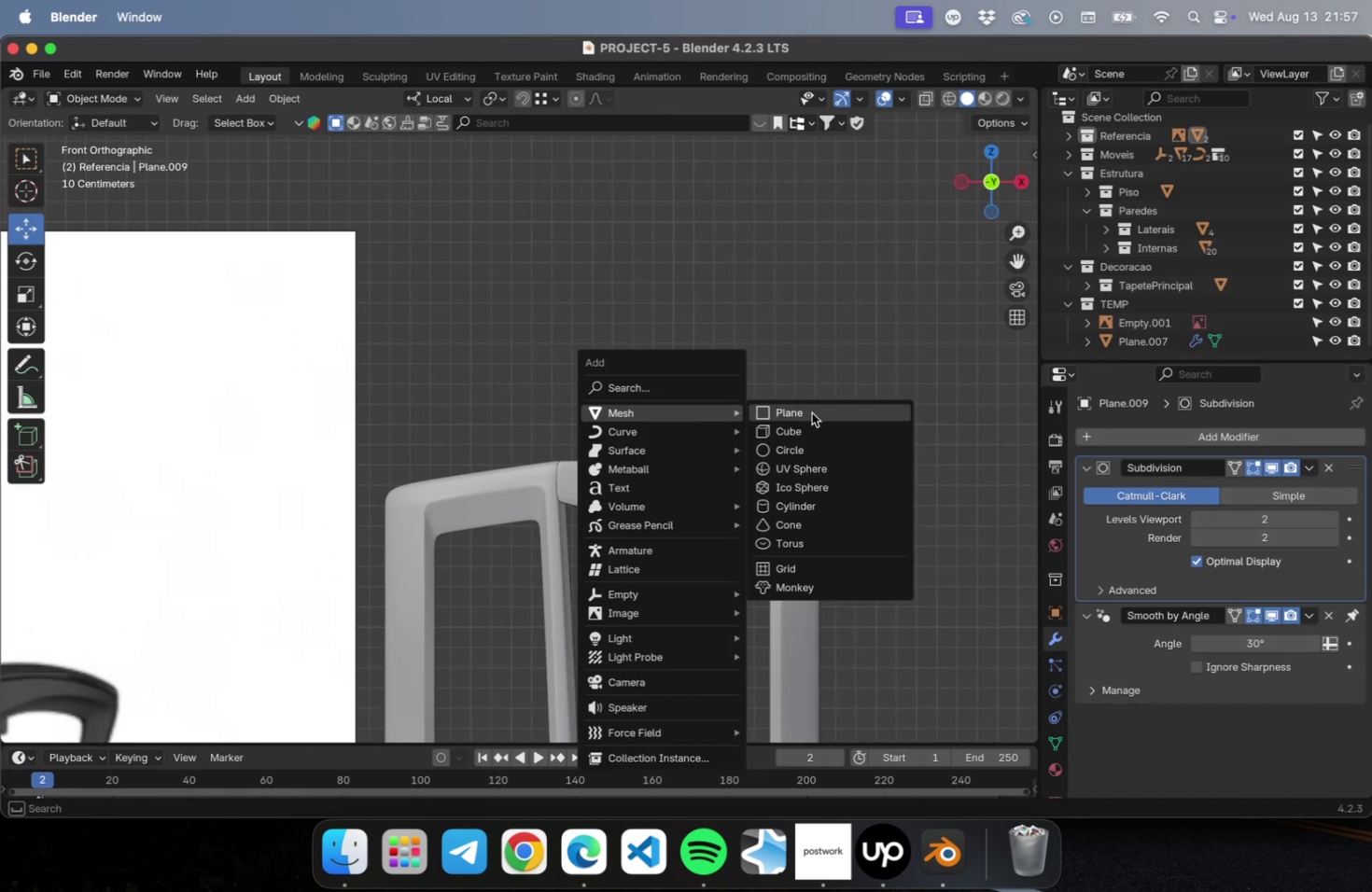 
left_click([812, 412])
 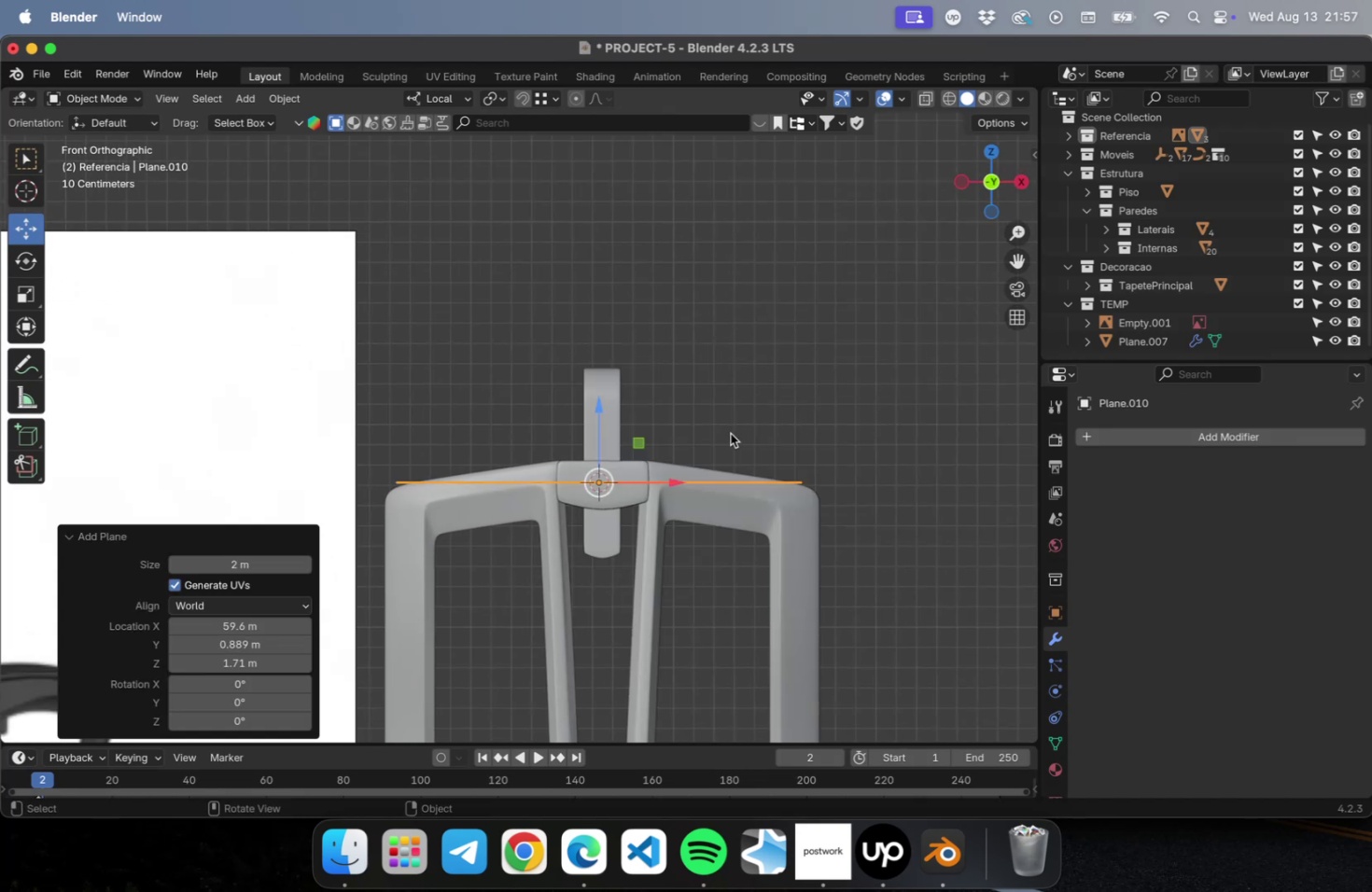 
type(ry90)
 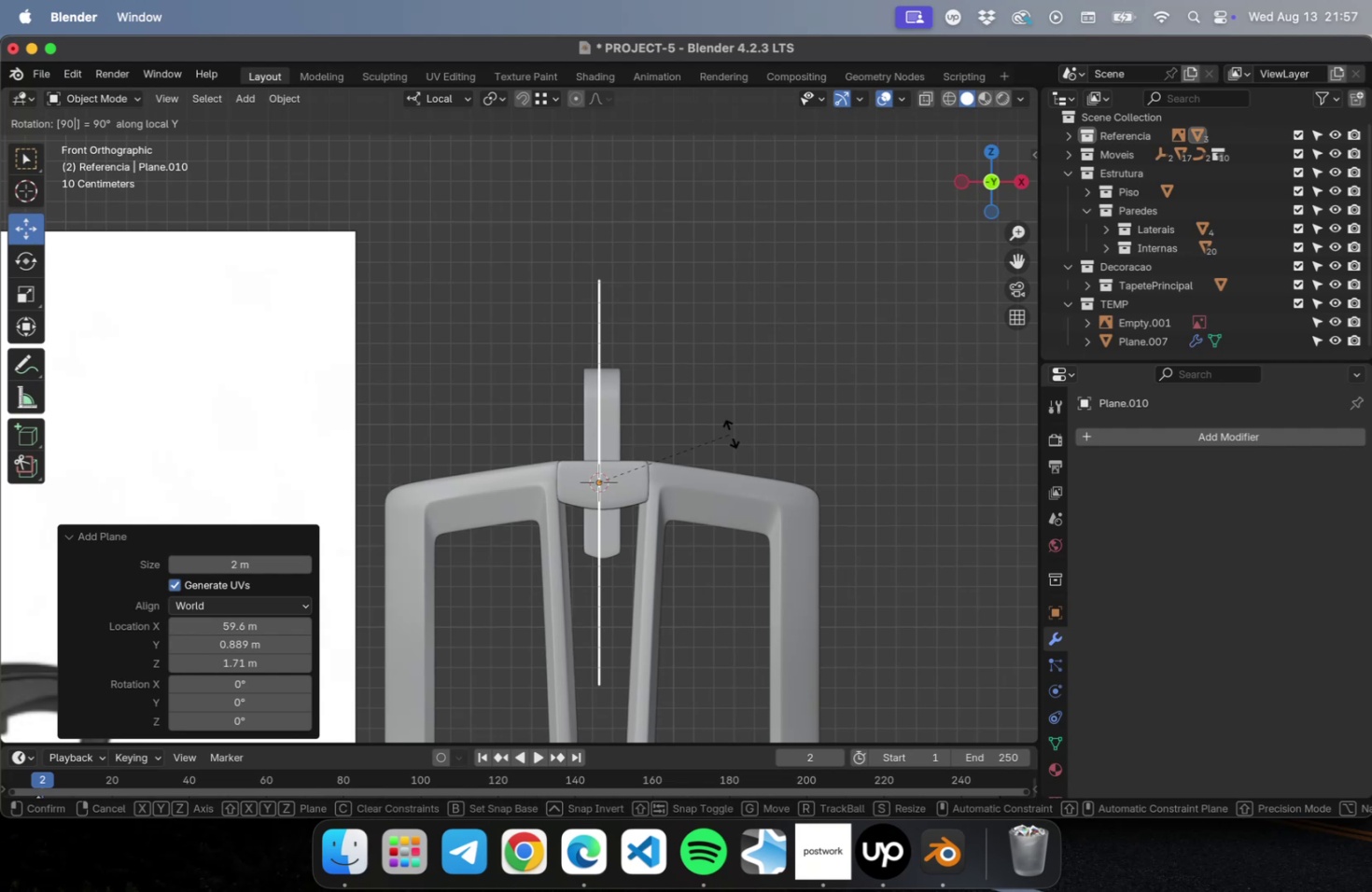 
key(Enter)
 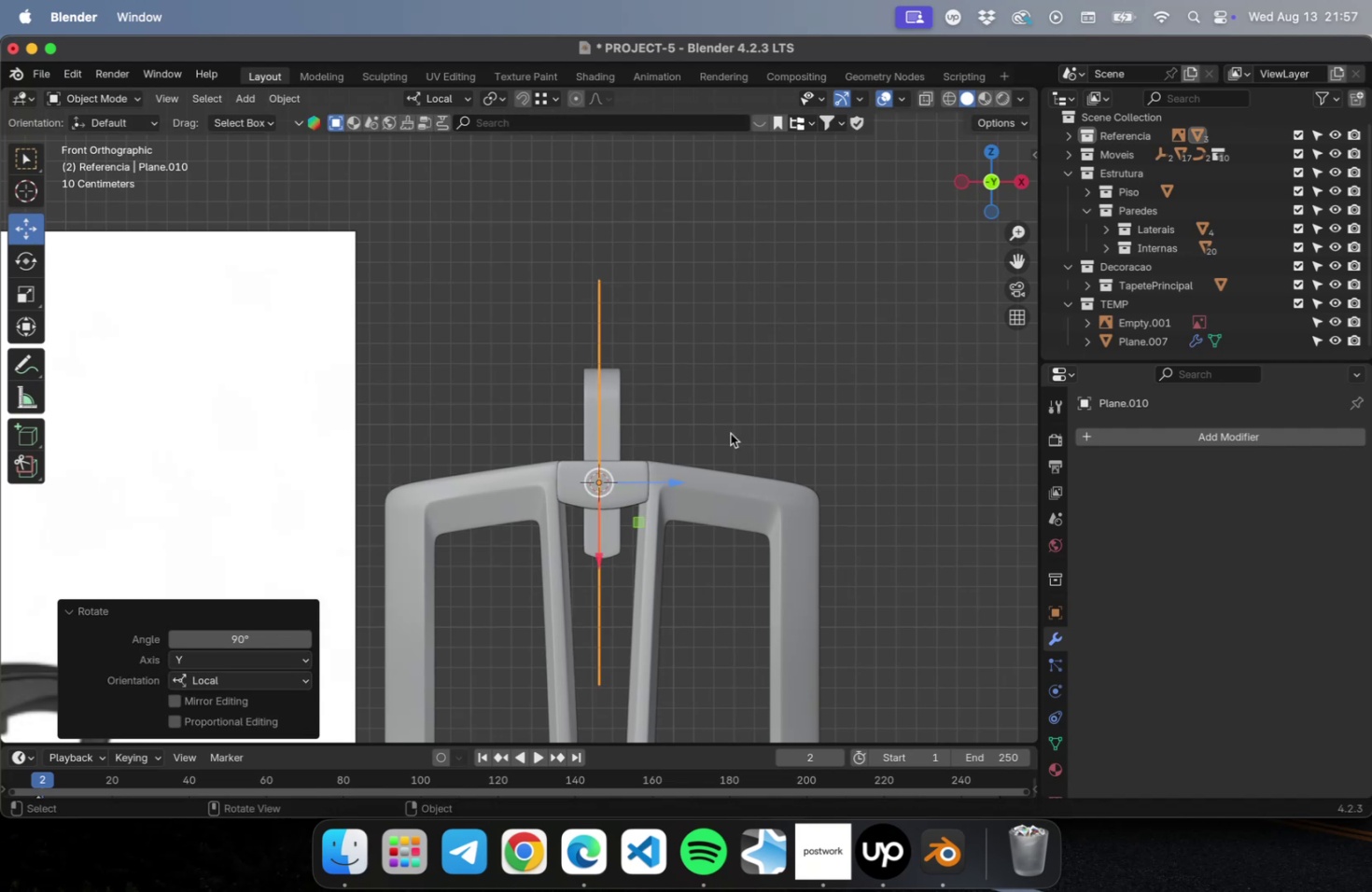 
type(rx90)
 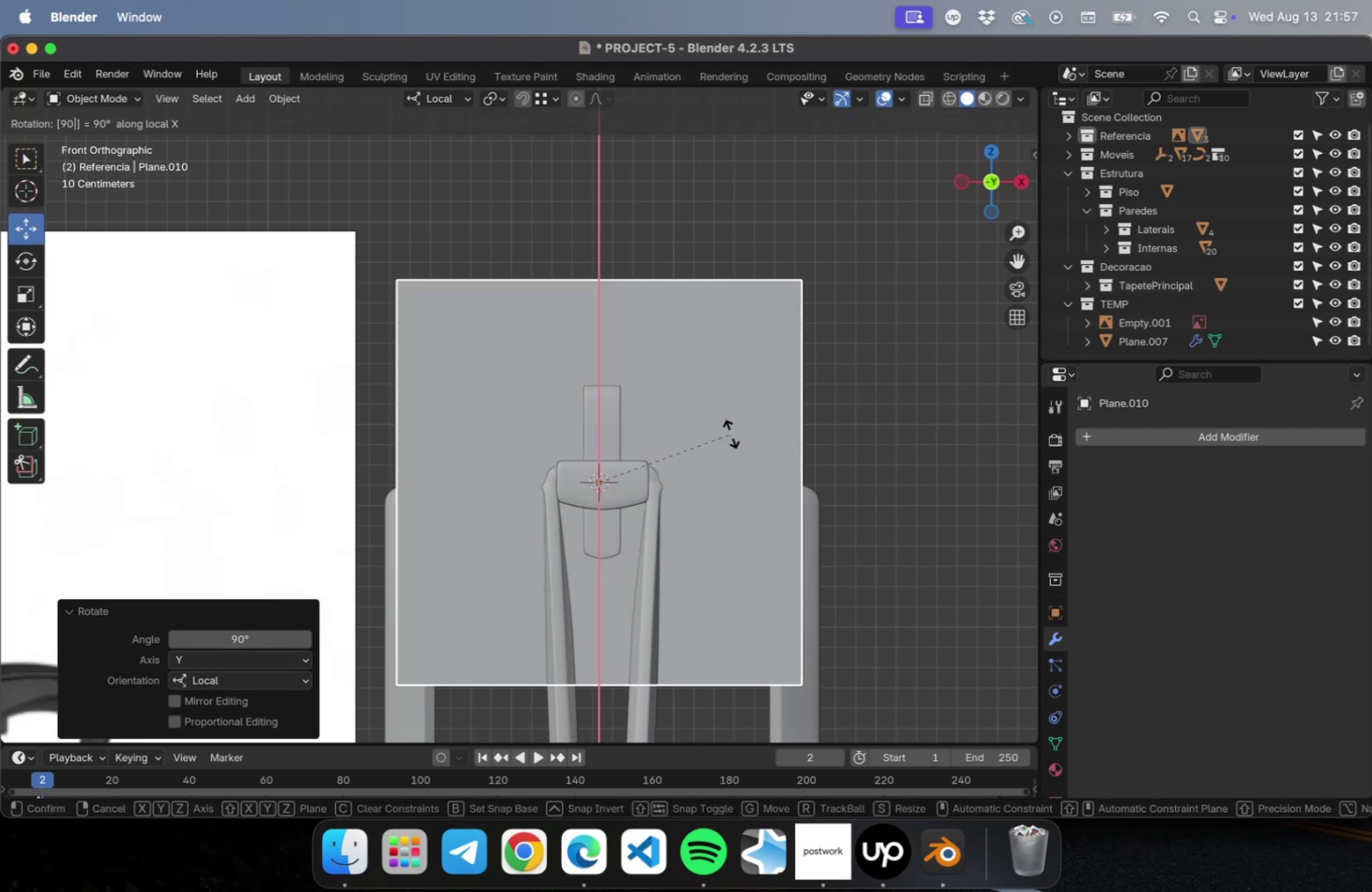 
key(Enter)
 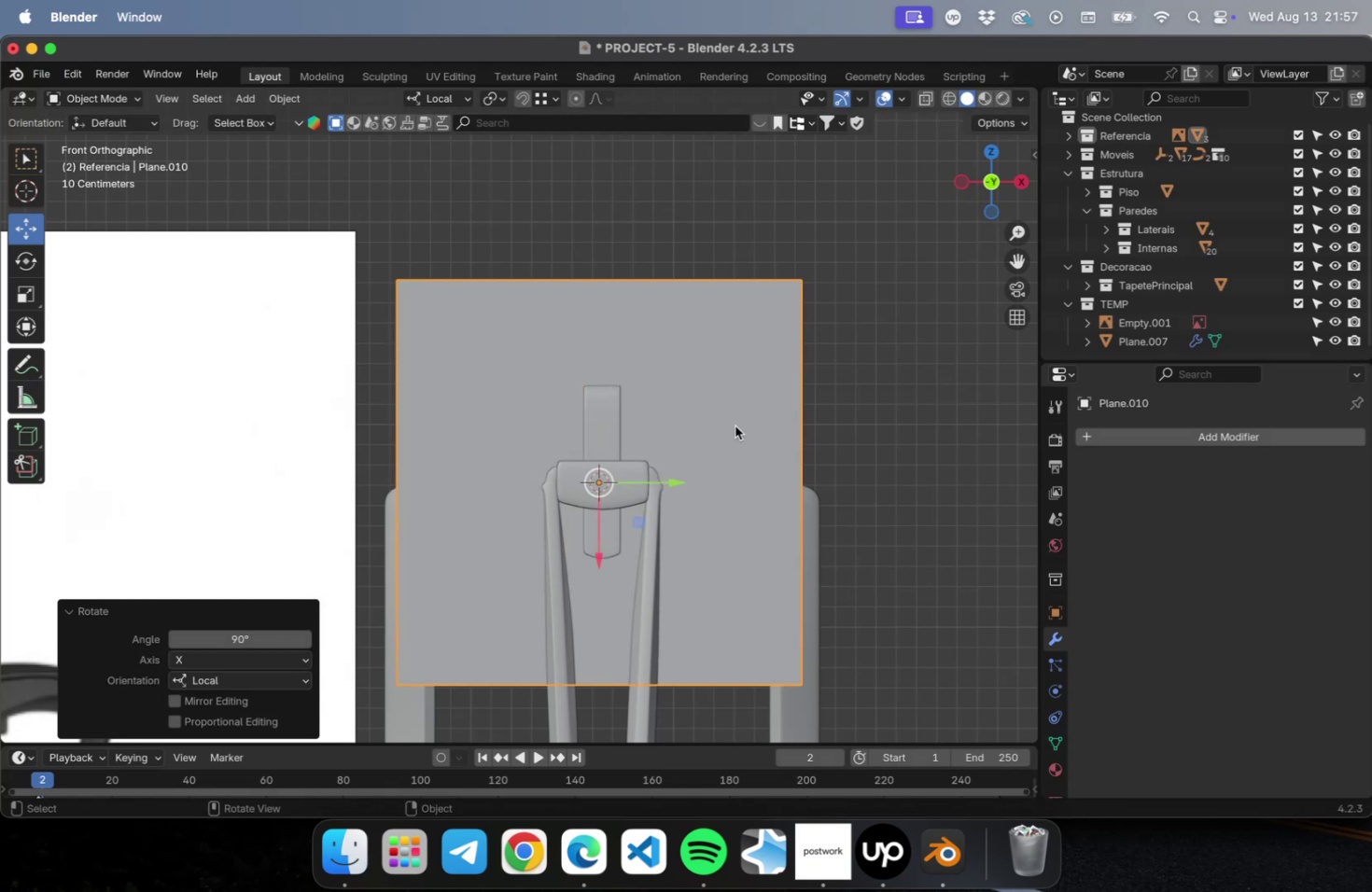 
key(S)
 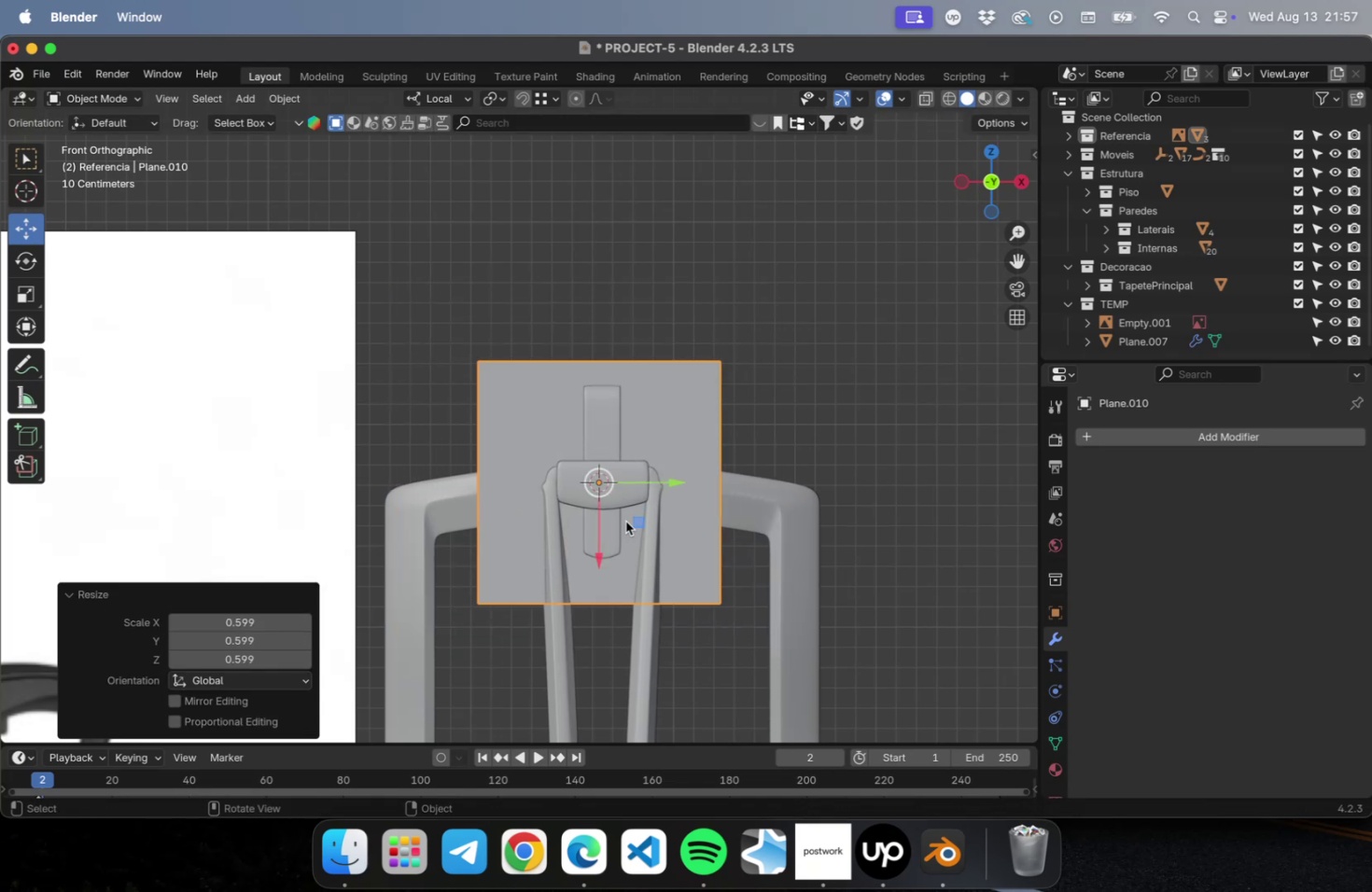 
left_click_drag(start_coordinate=[596, 566], to_coordinate=[597, 427])
 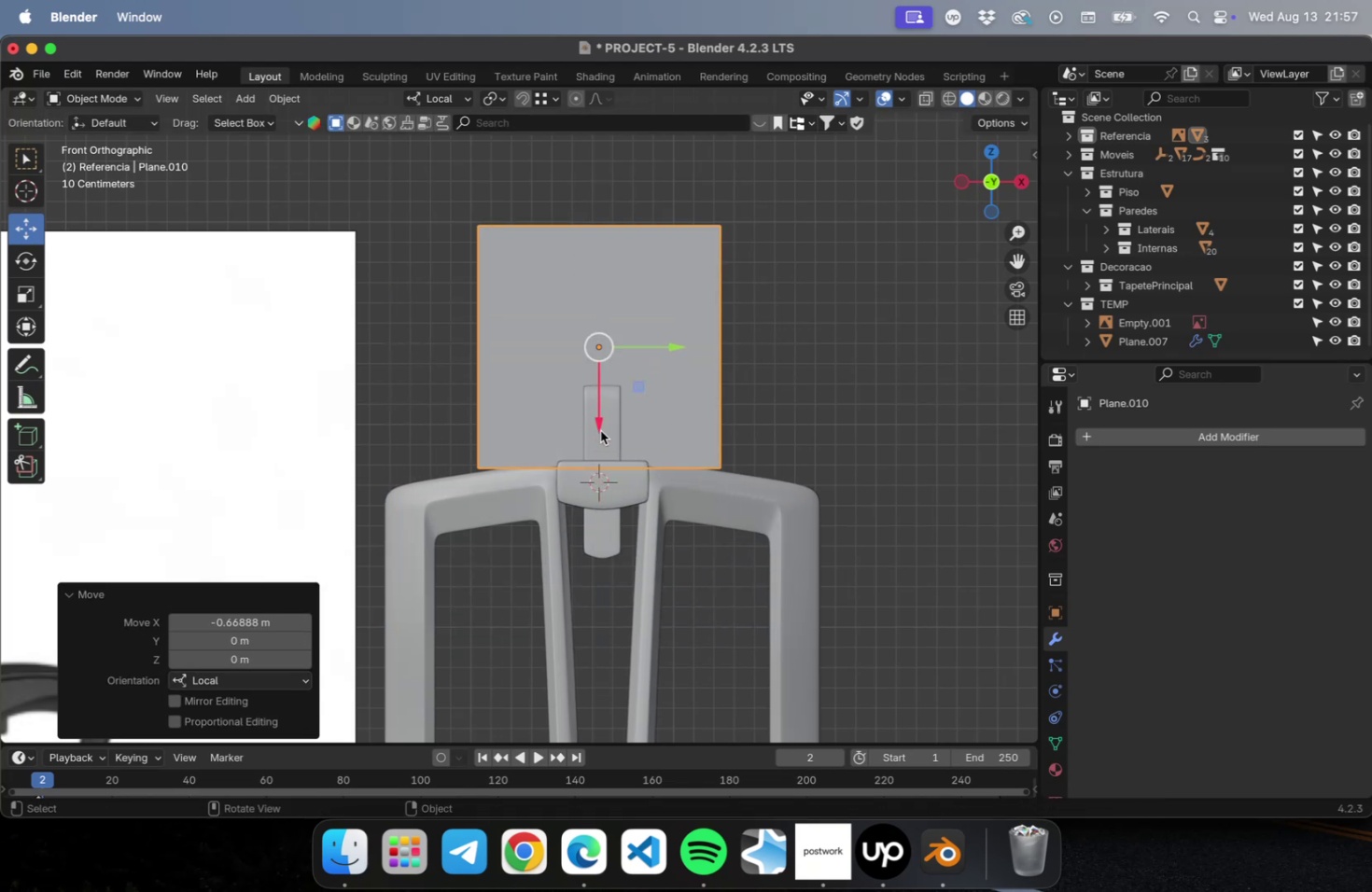 
key(Tab)
 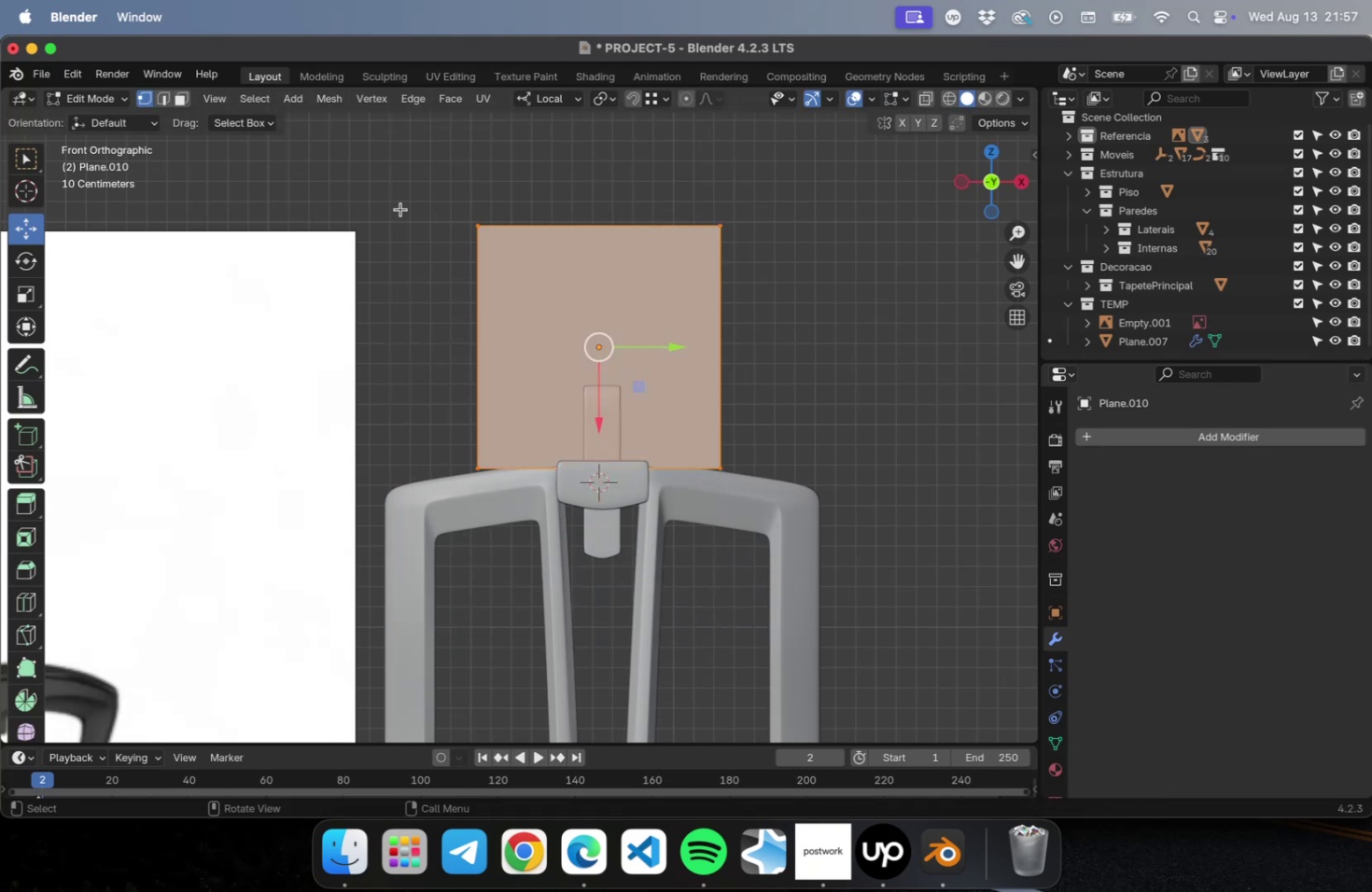 
left_click_drag(start_coordinate=[401, 204], to_coordinate=[865, 246])
 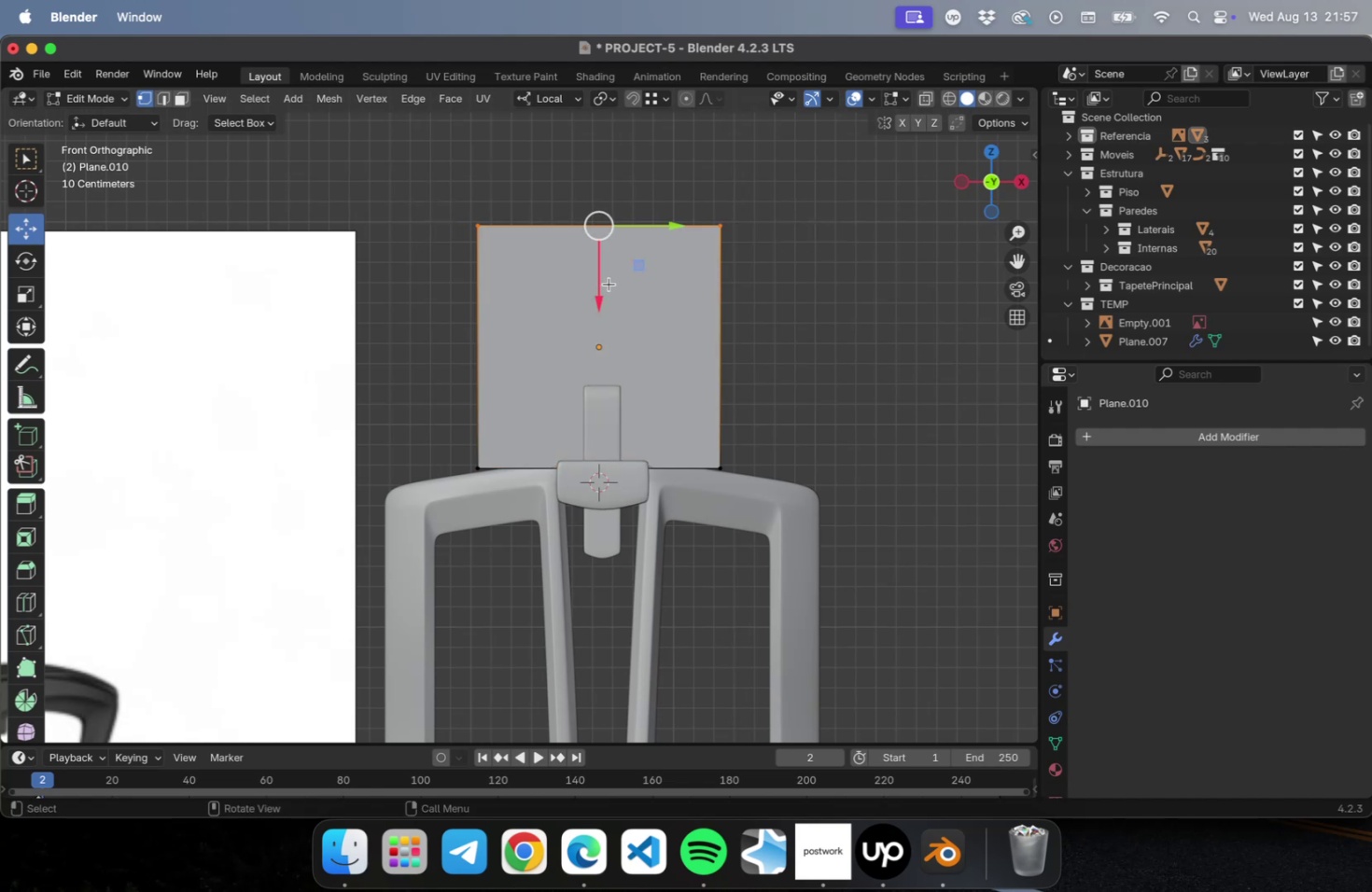 
left_click_drag(start_coordinate=[605, 292], to_coordinate=[608, 398])
 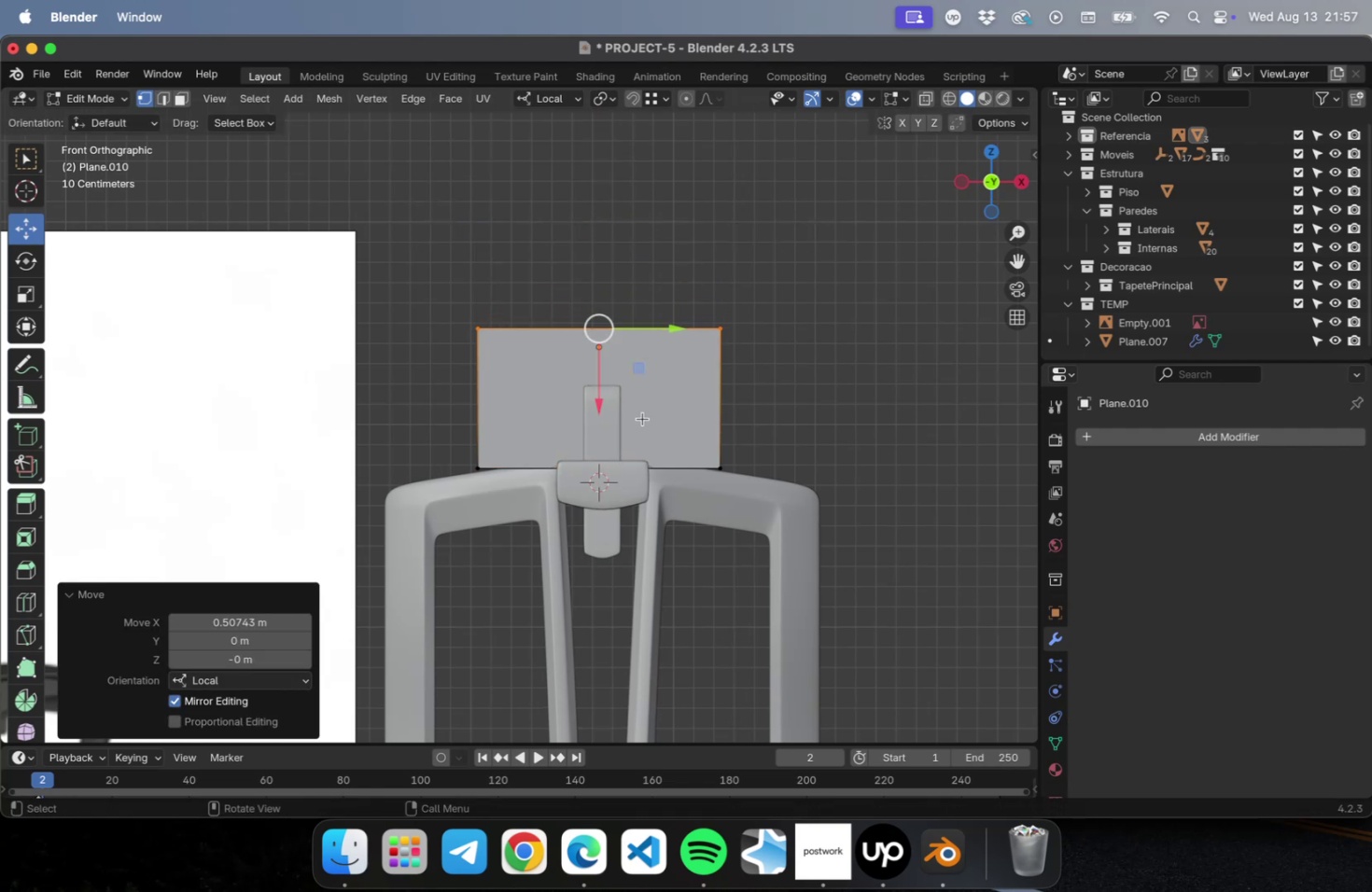 
hold_key(key=CommandLeft, duration=0.39)
 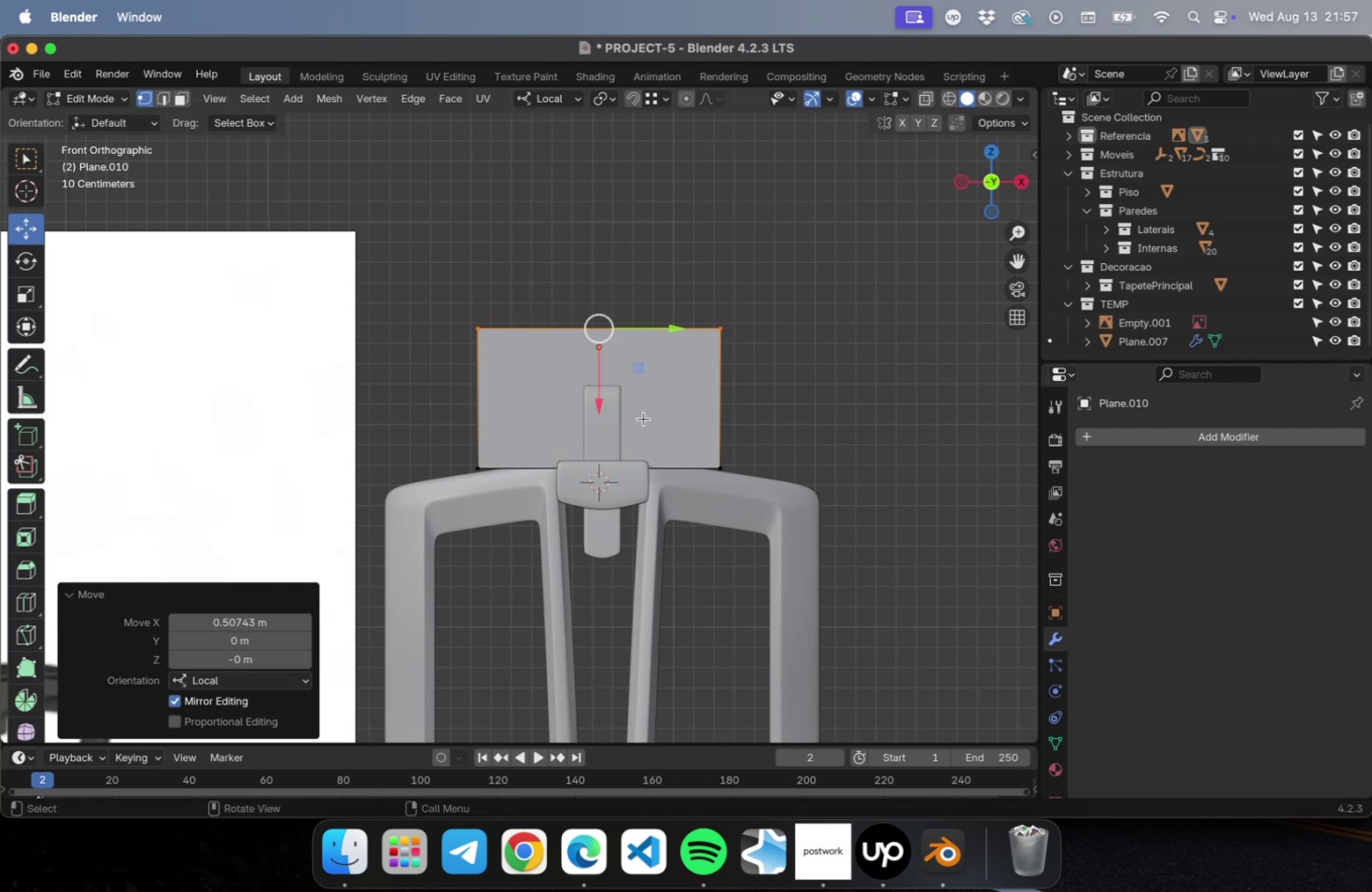 
key(2)
 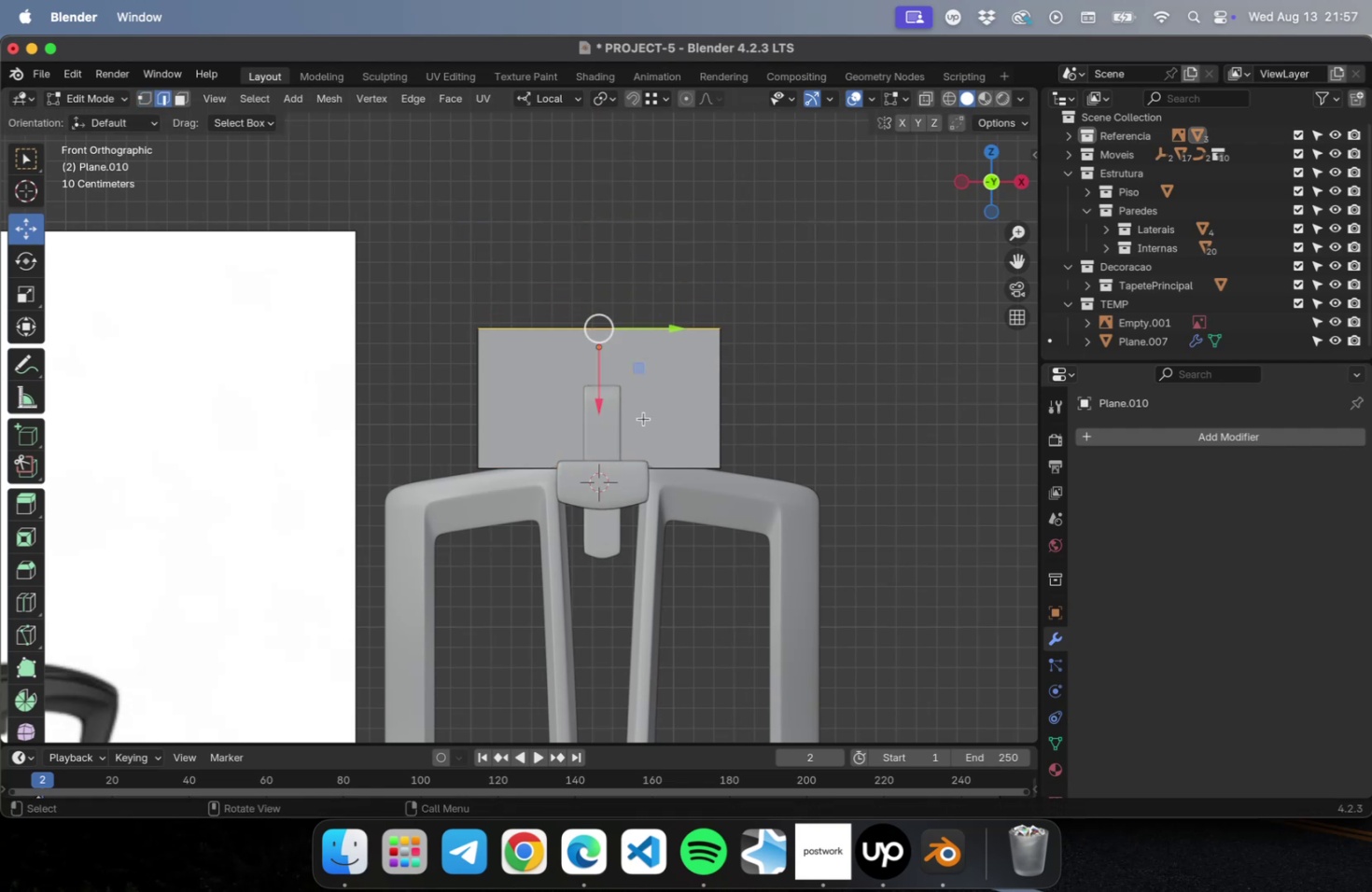 
key(Meta+CommandLeft)
 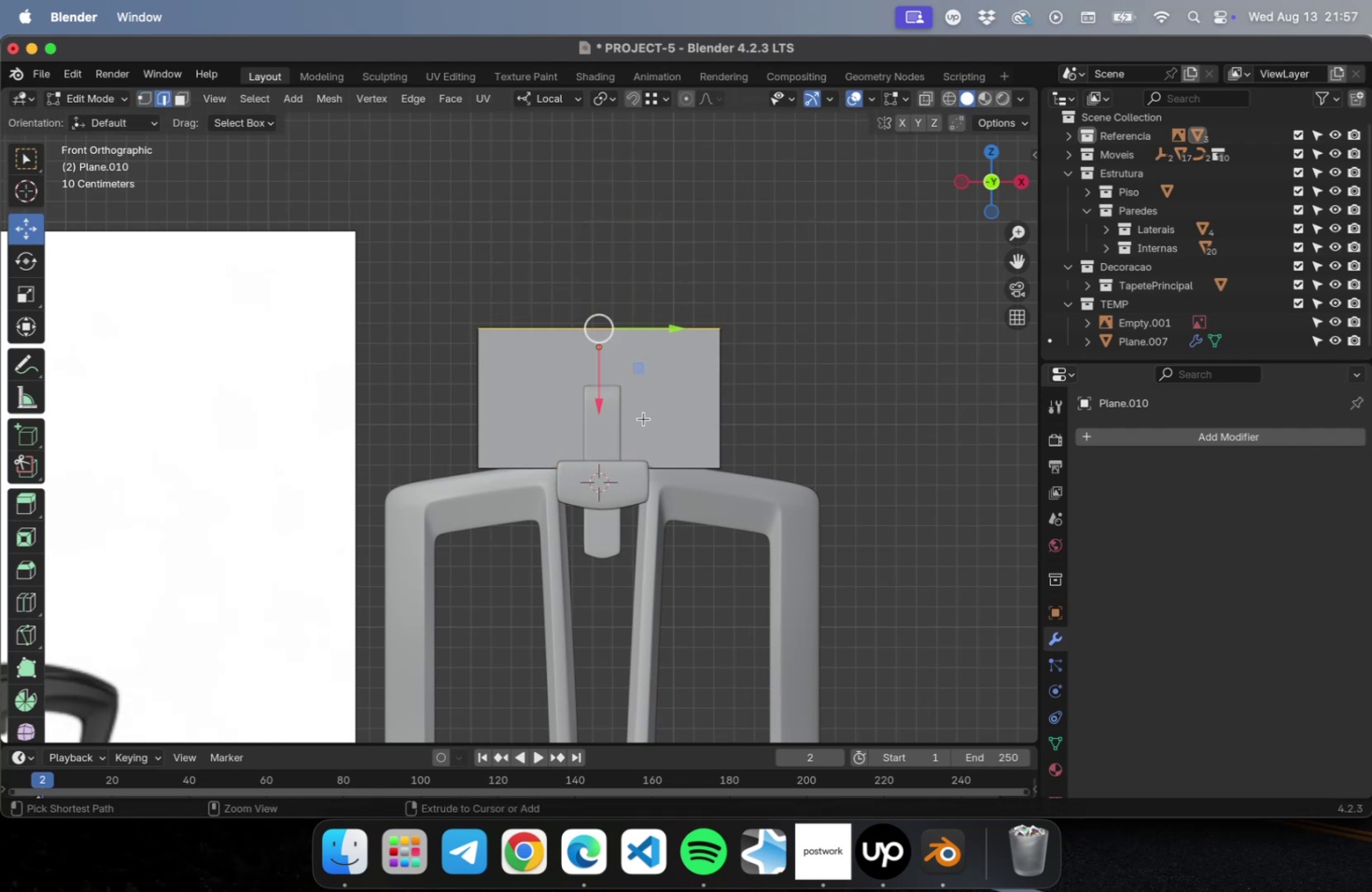 
key(Meta+R)
 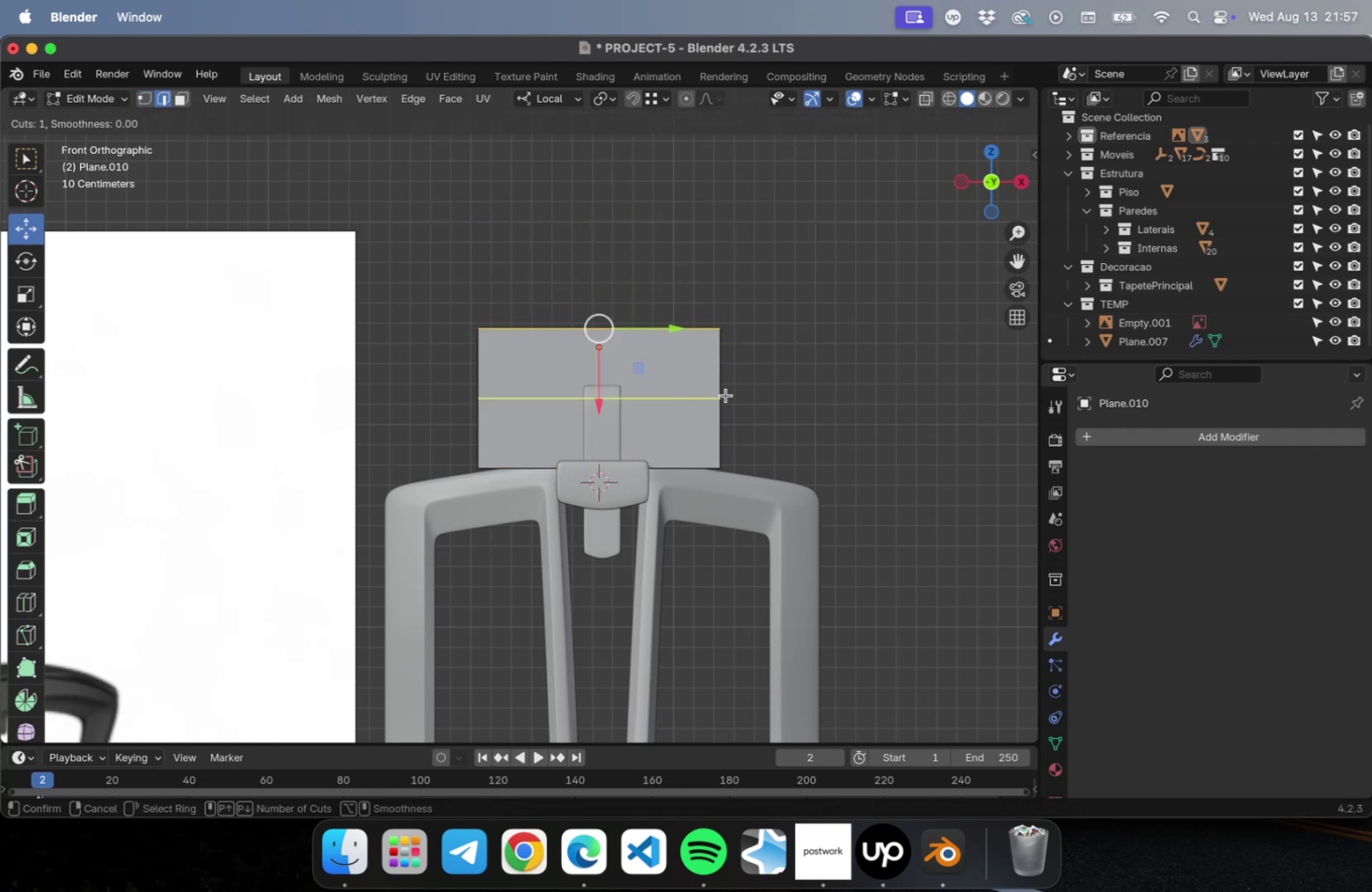 
left_click([725, 395])
 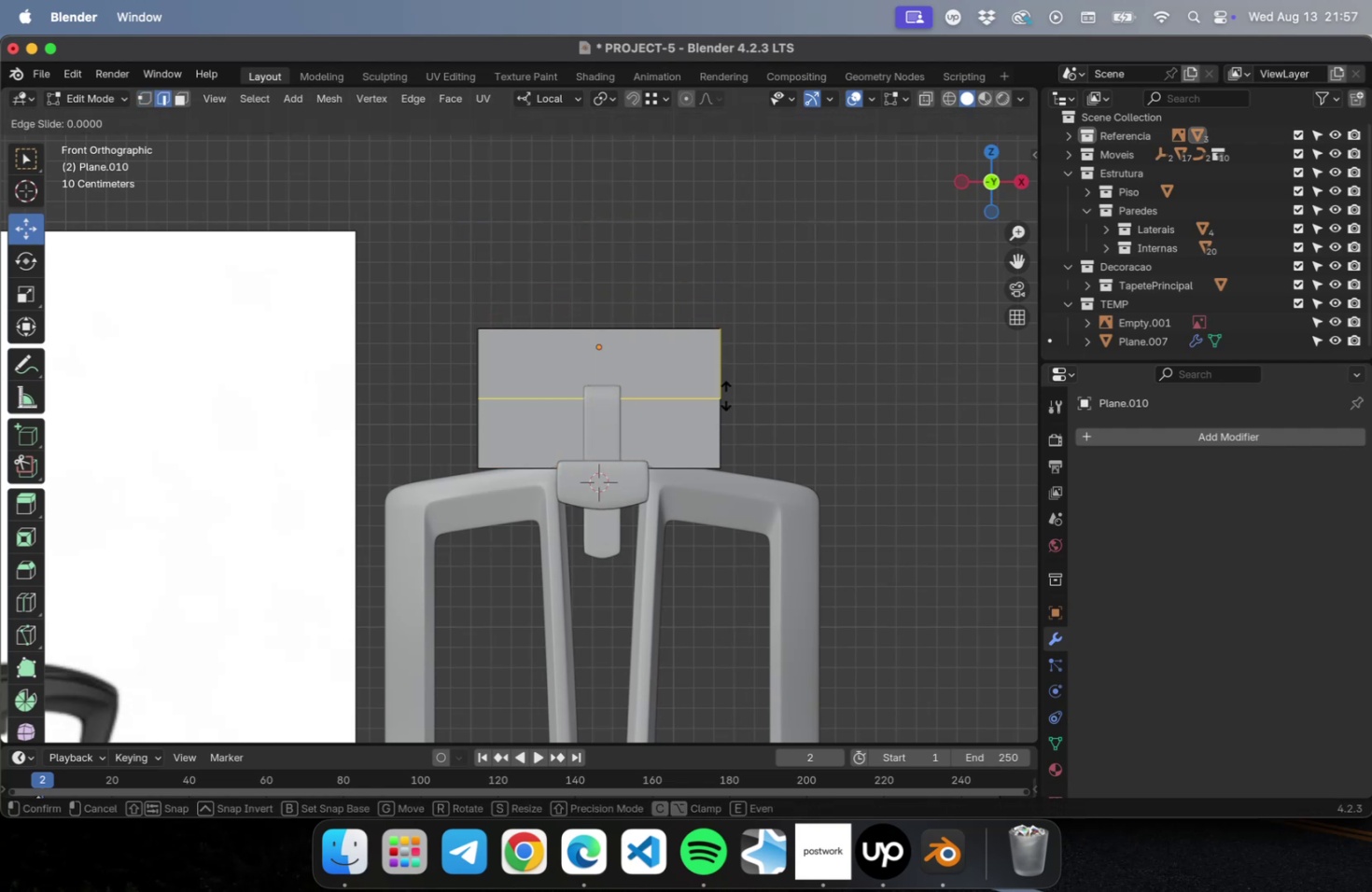 
key(Escape)
 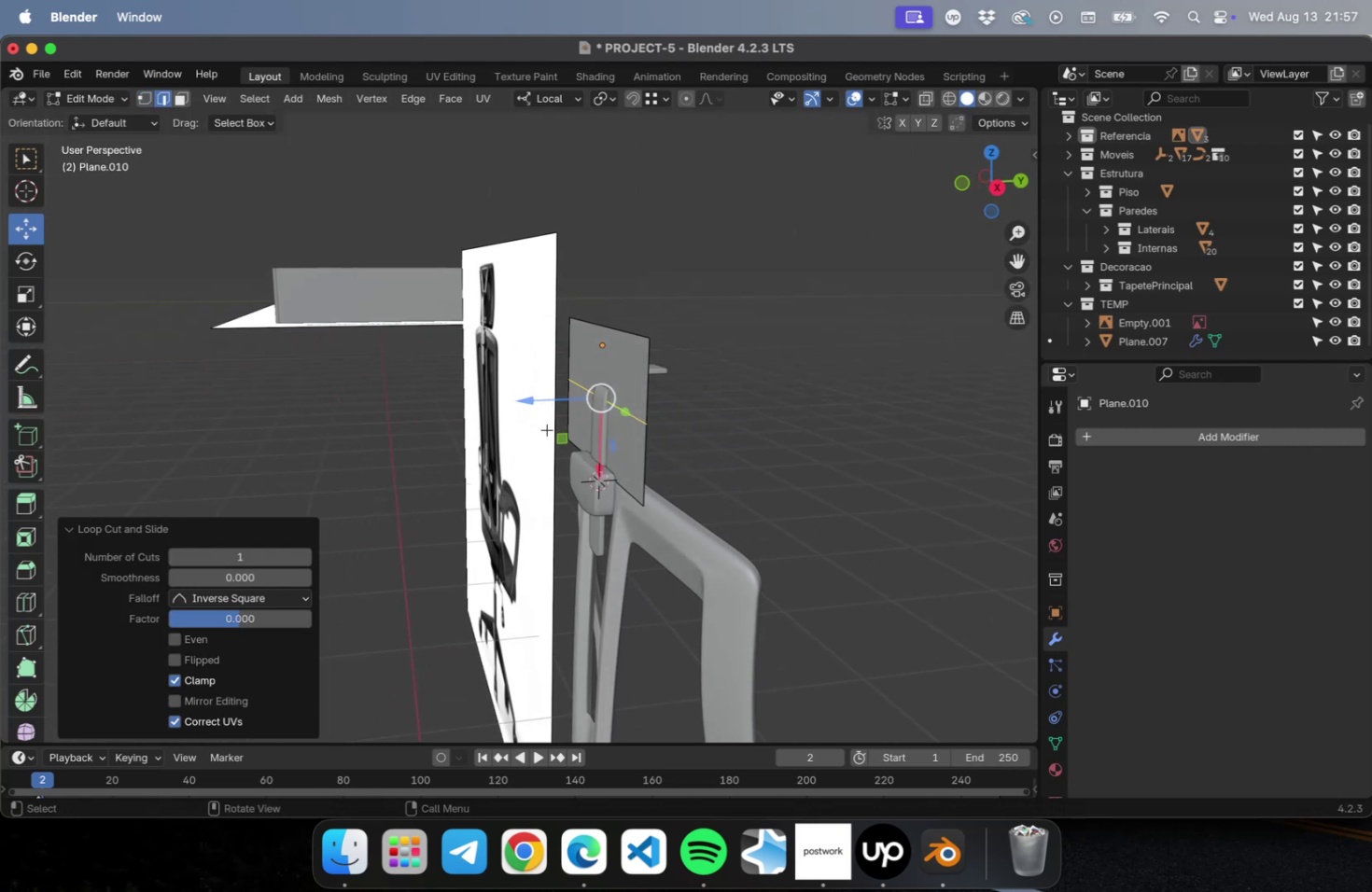 
left_click_drag(start_coordinate=[530, 407], to_coordinate=[585, 400])
 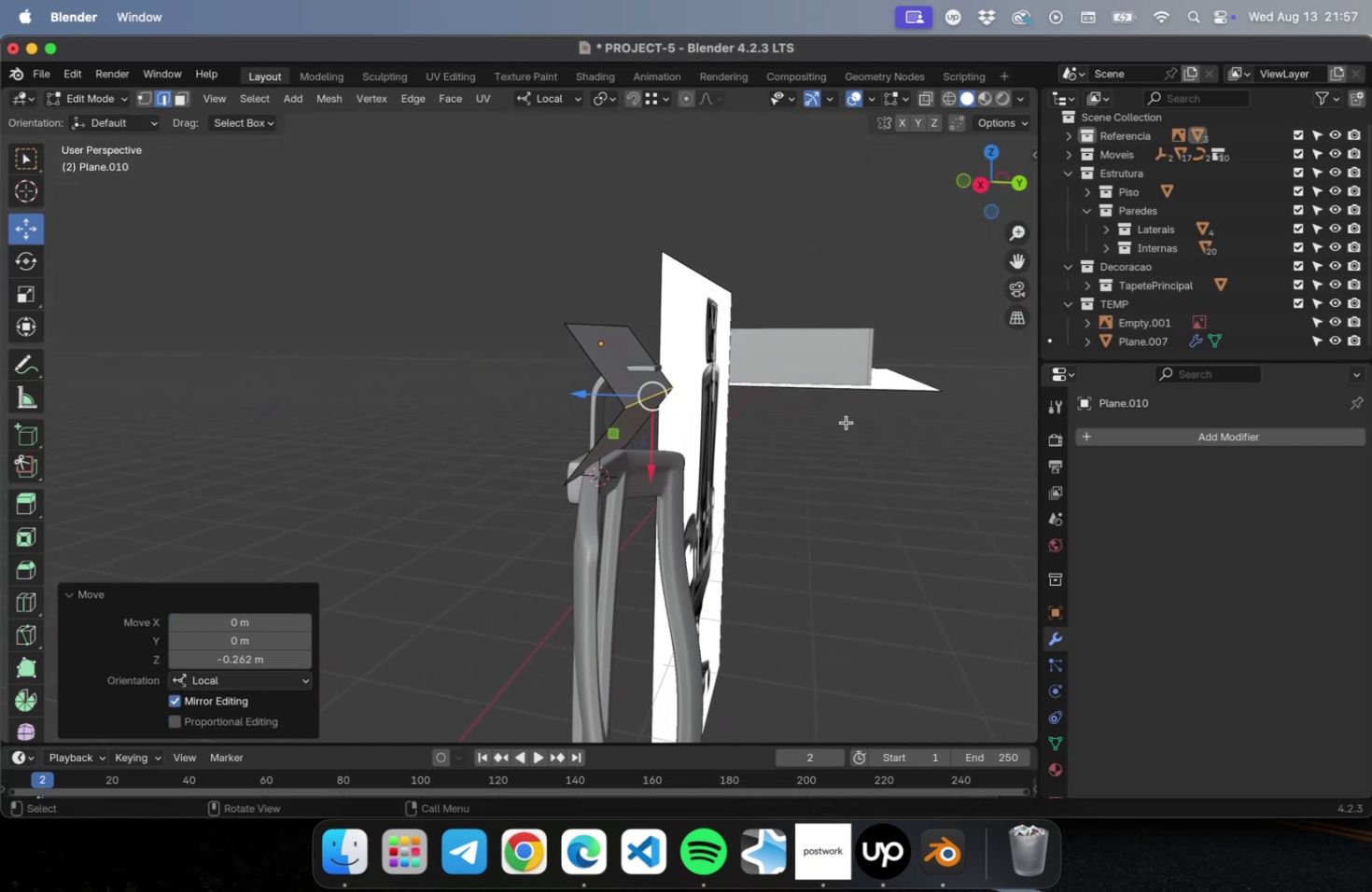 
left_click_drag(start_coordinate=[569, 401], to_coordinate=[583, 399])
 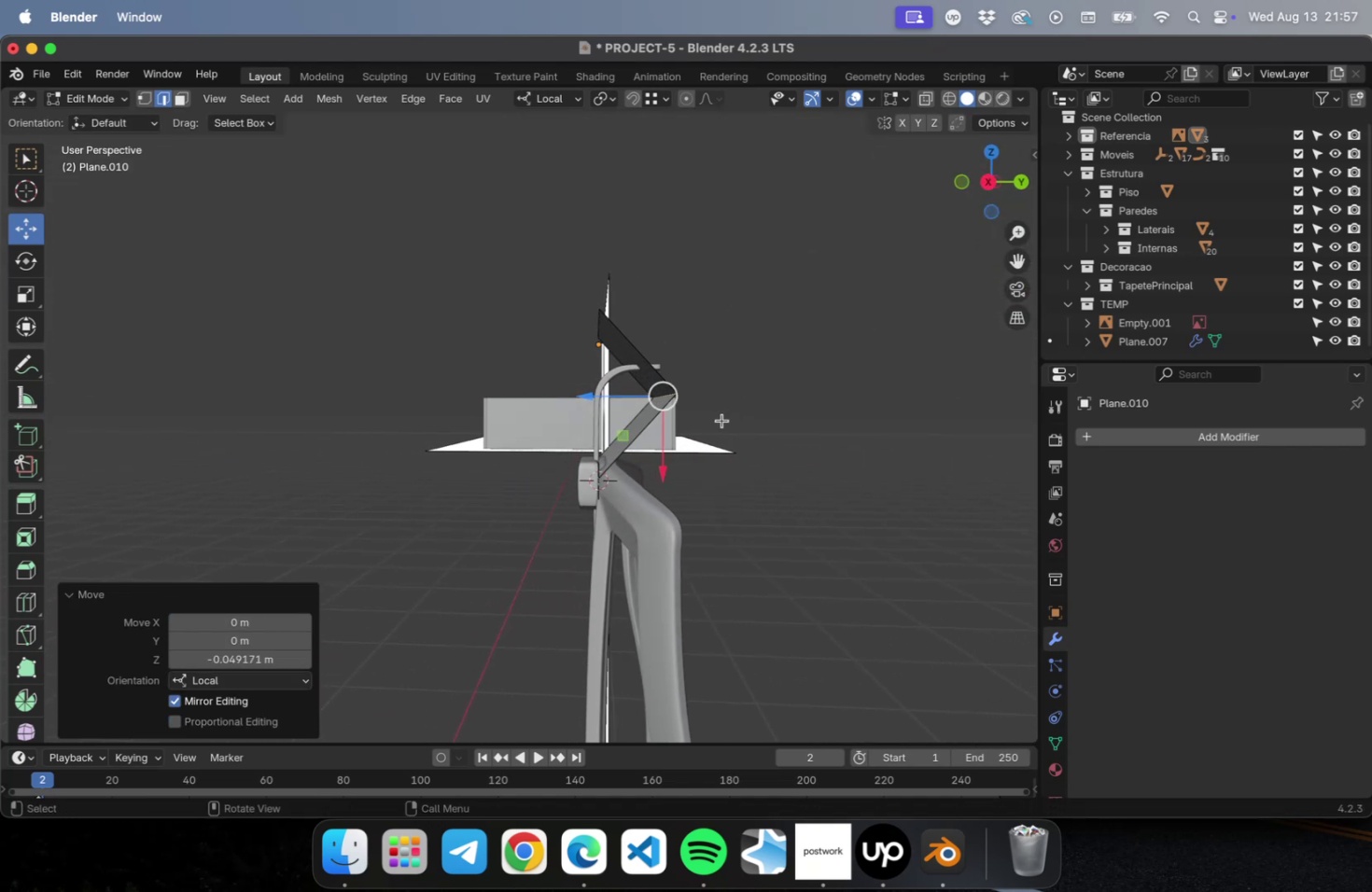 
key(Meta+B)
 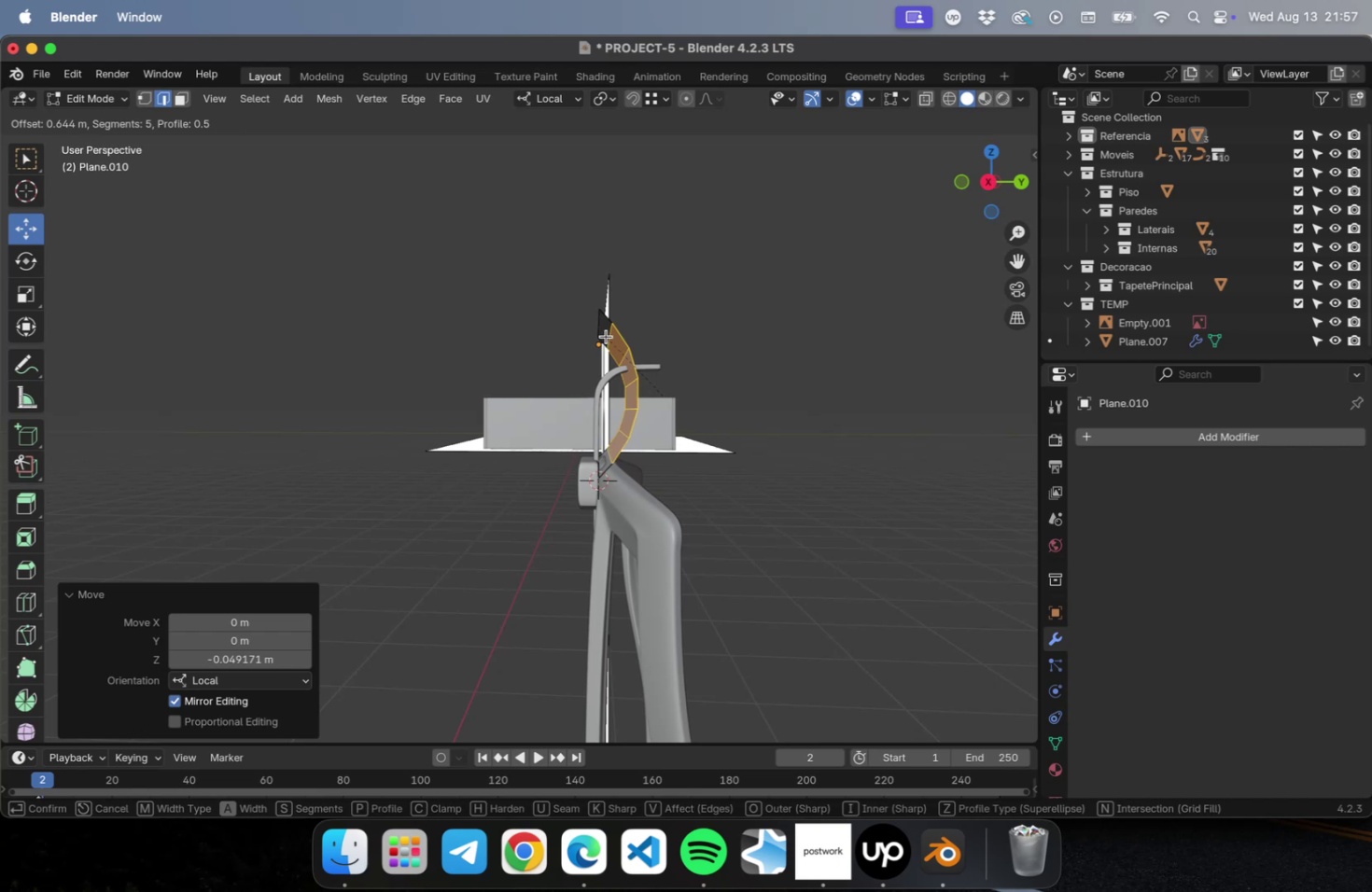 
left_click([606, 336])
 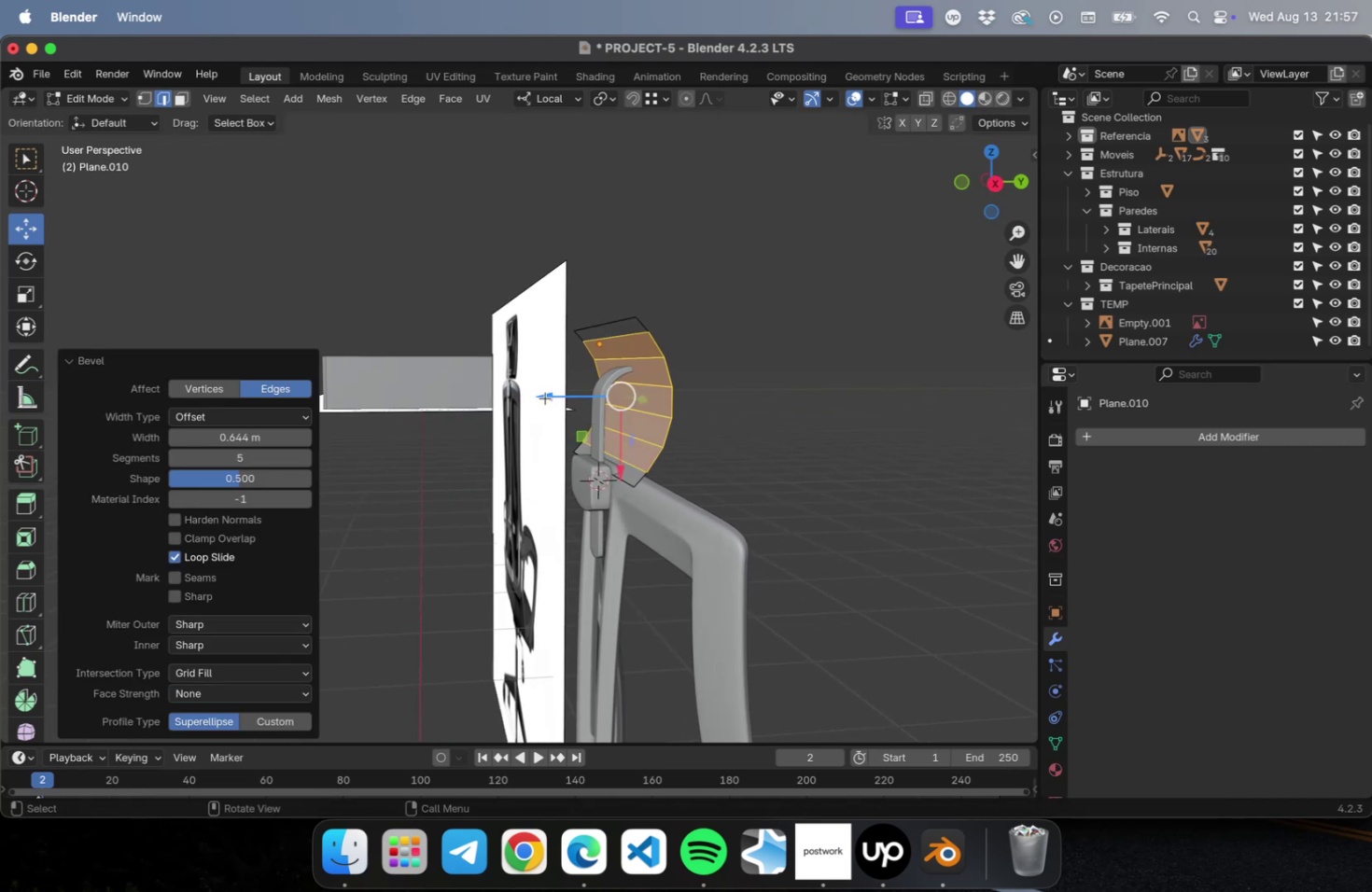 
key(Tab)
 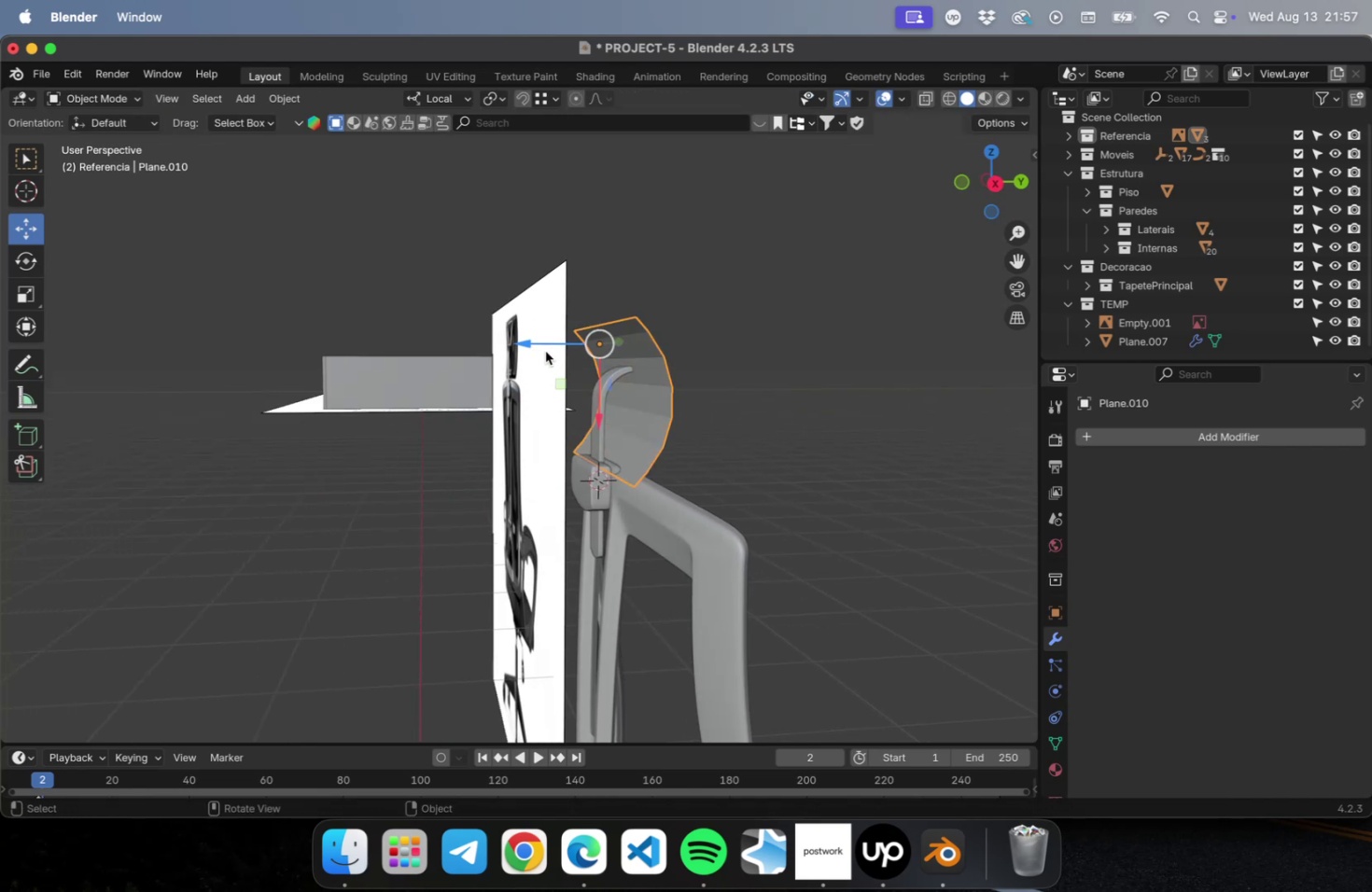 
left_click_drag(start_coordinate=[539, 345], to_coordinate=[671, 346])
 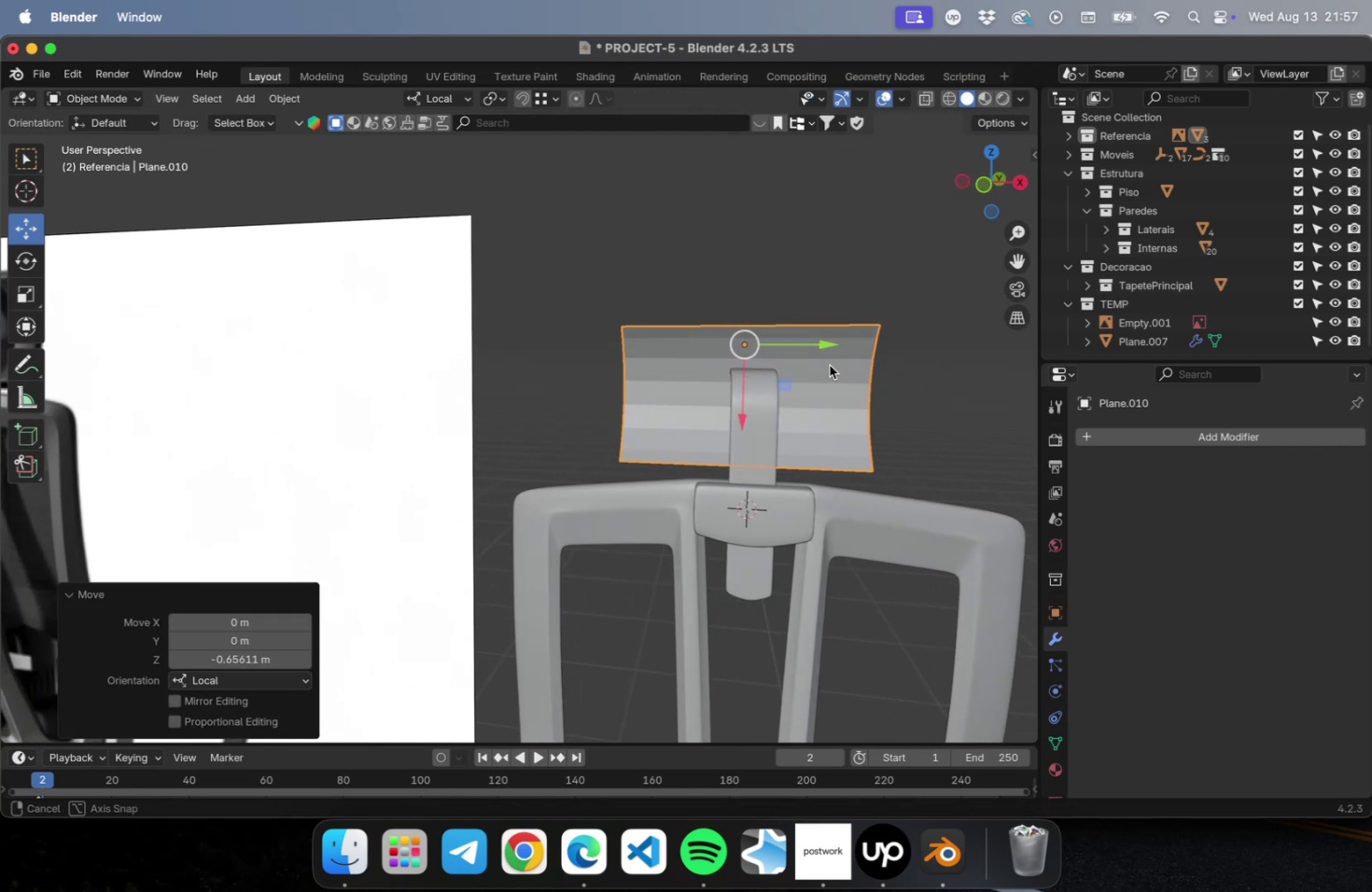 
hold_key(key=ShiftLeft, duration=2.64)
 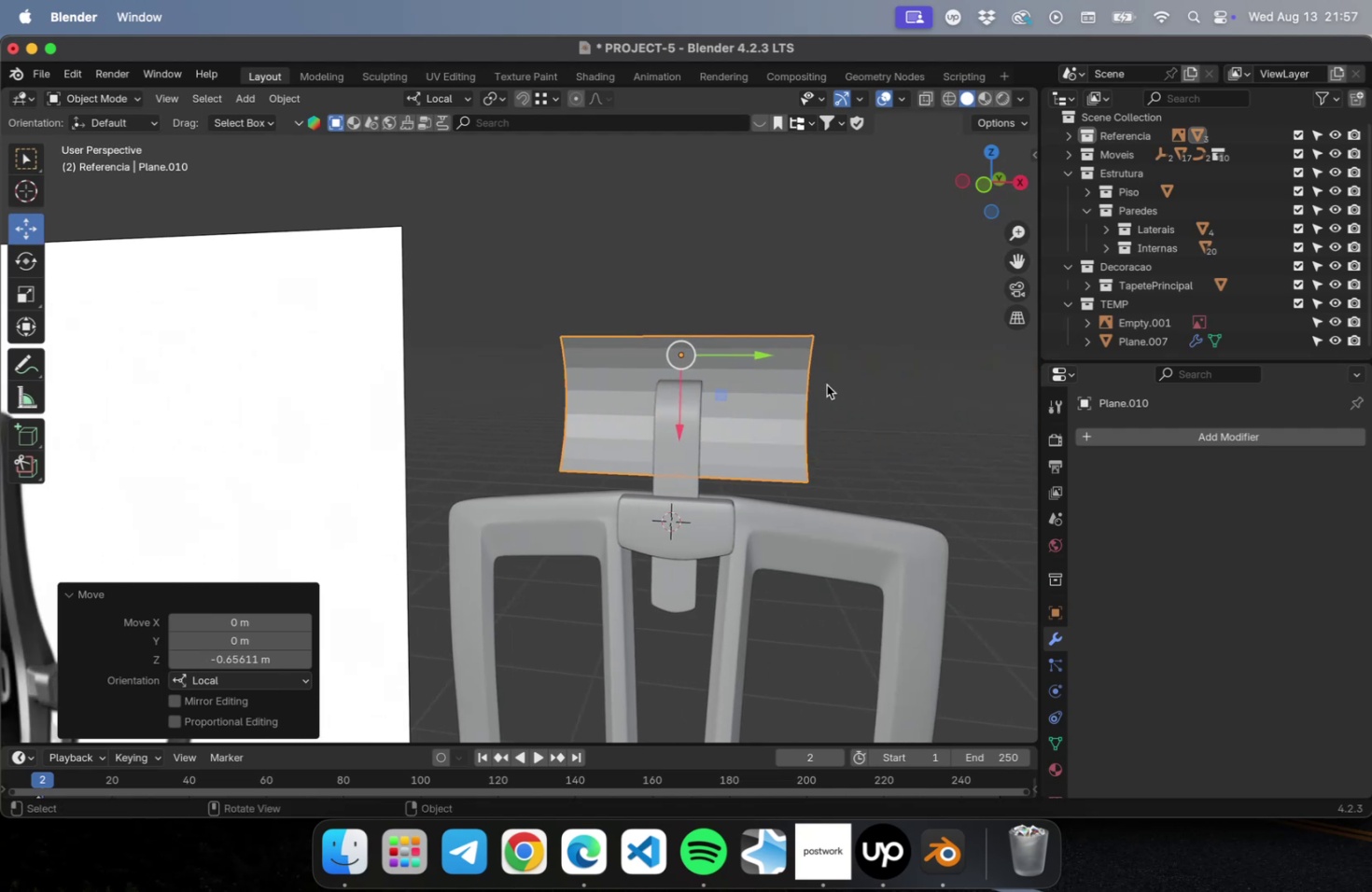 
scroll: coordinate [767, 369], scroll_direction: up, amount: 4.0
 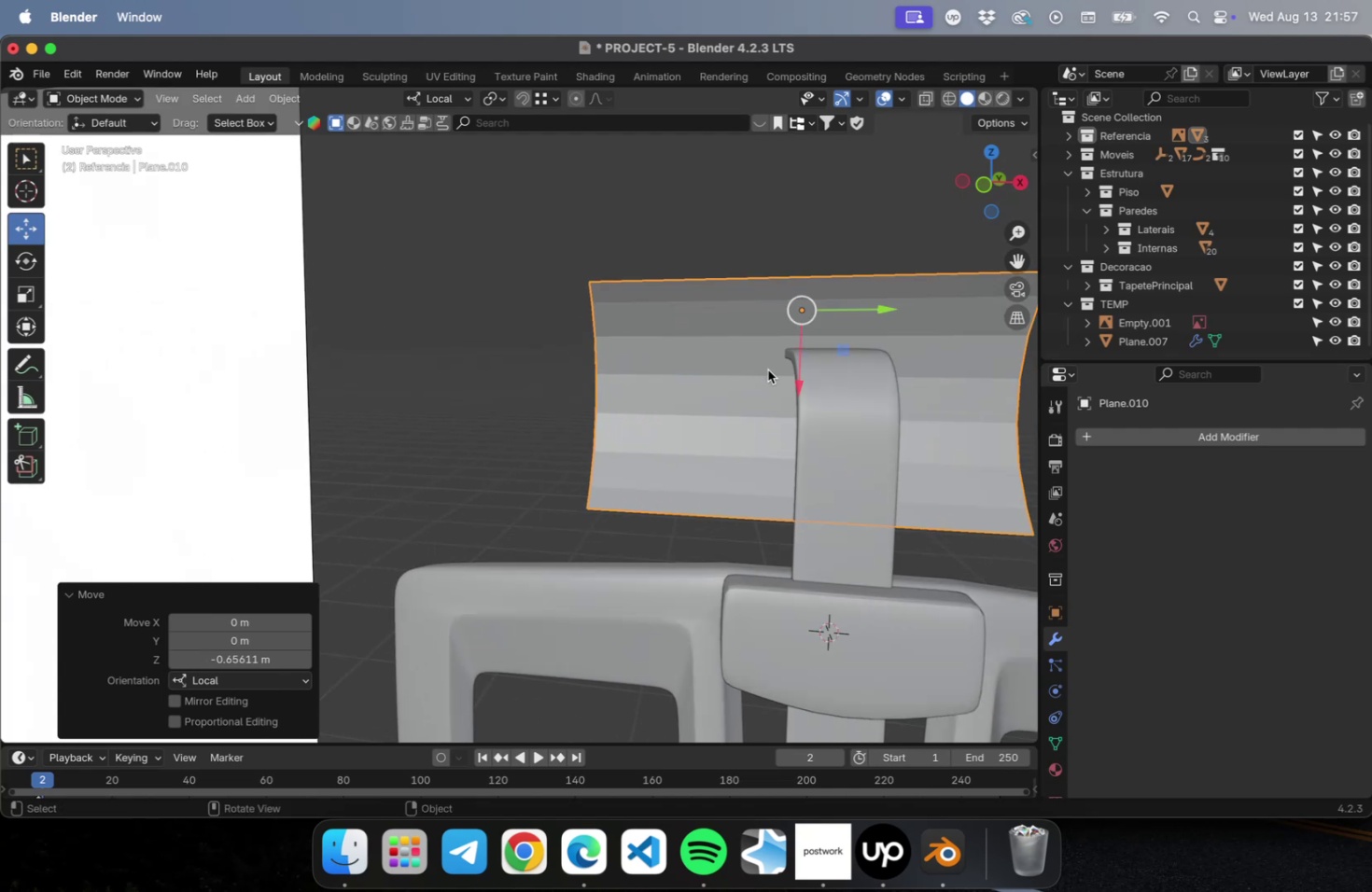 
hold_key(key=ShiftLeft, duration=0.47)
 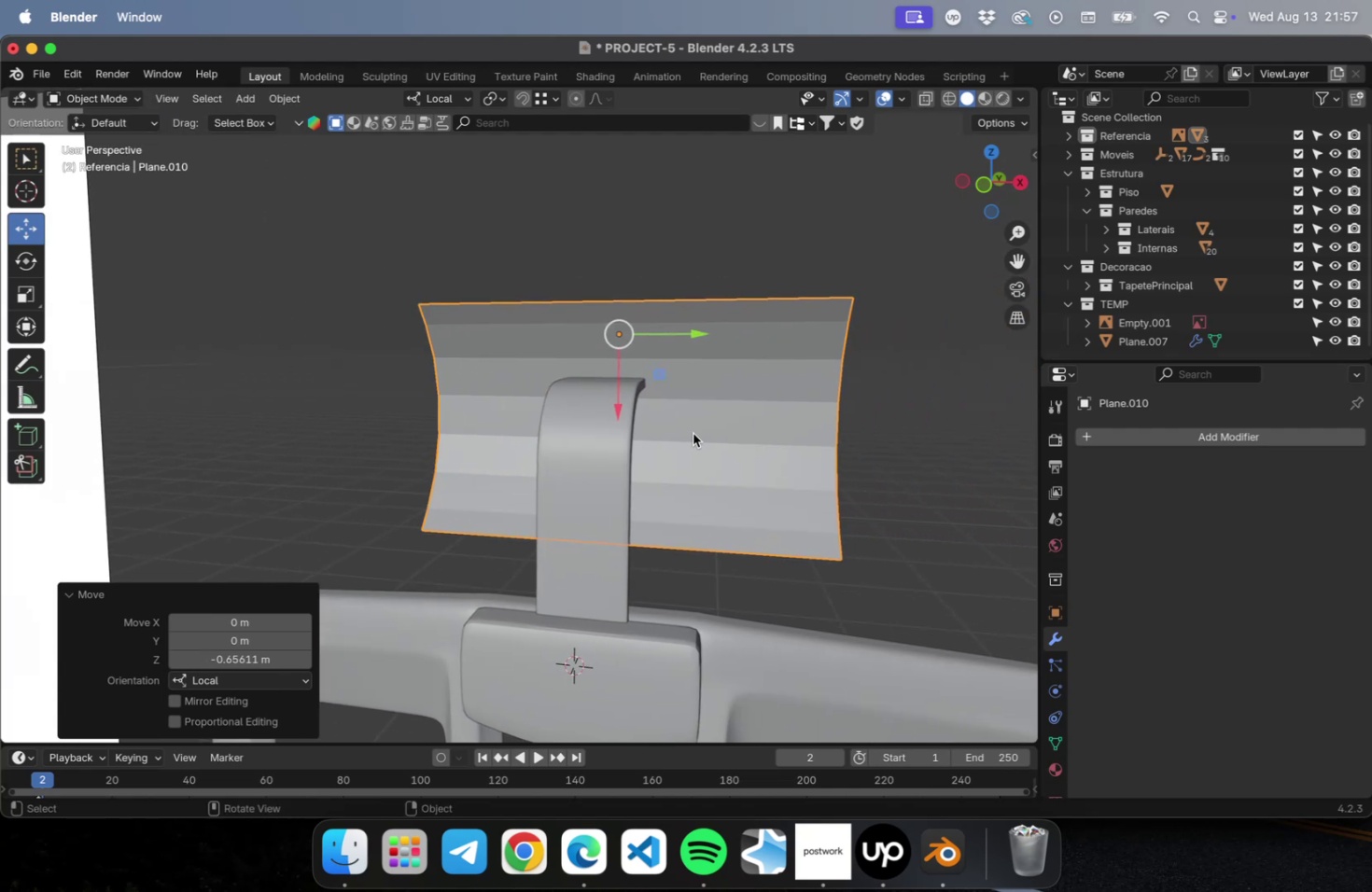 
key(Meta+S)
 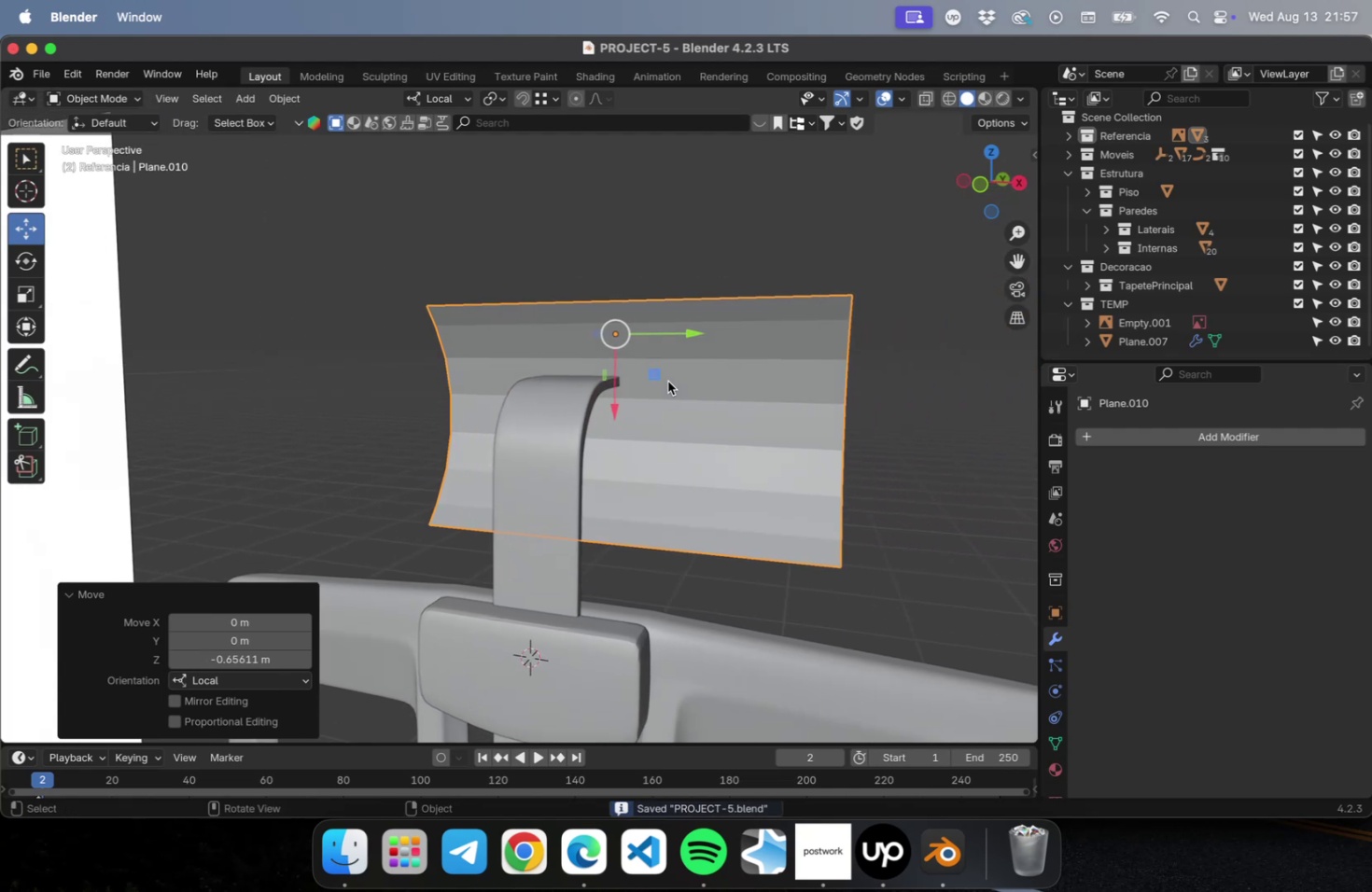 
key(Meta+E)
 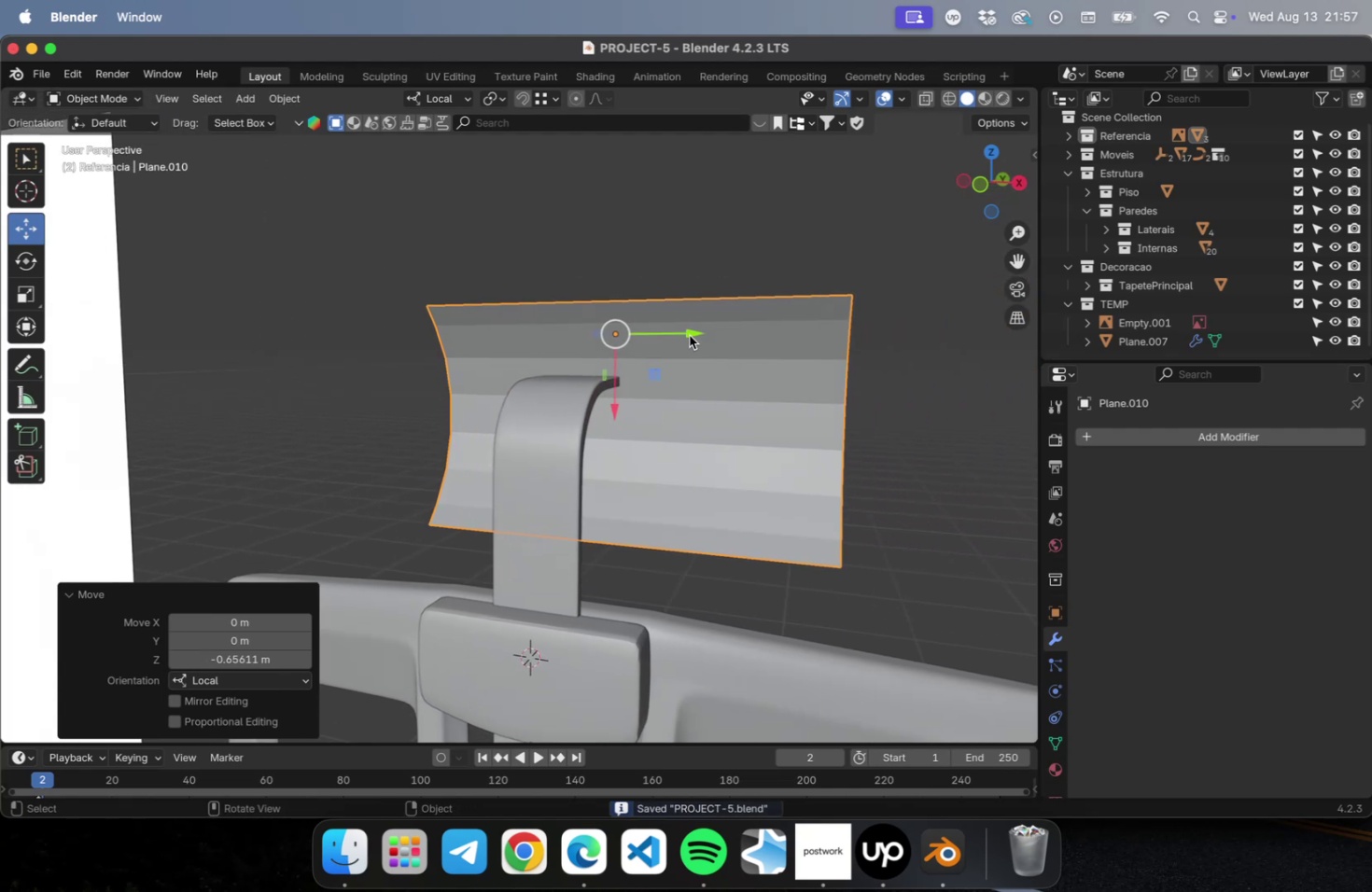 
key(Tab)
 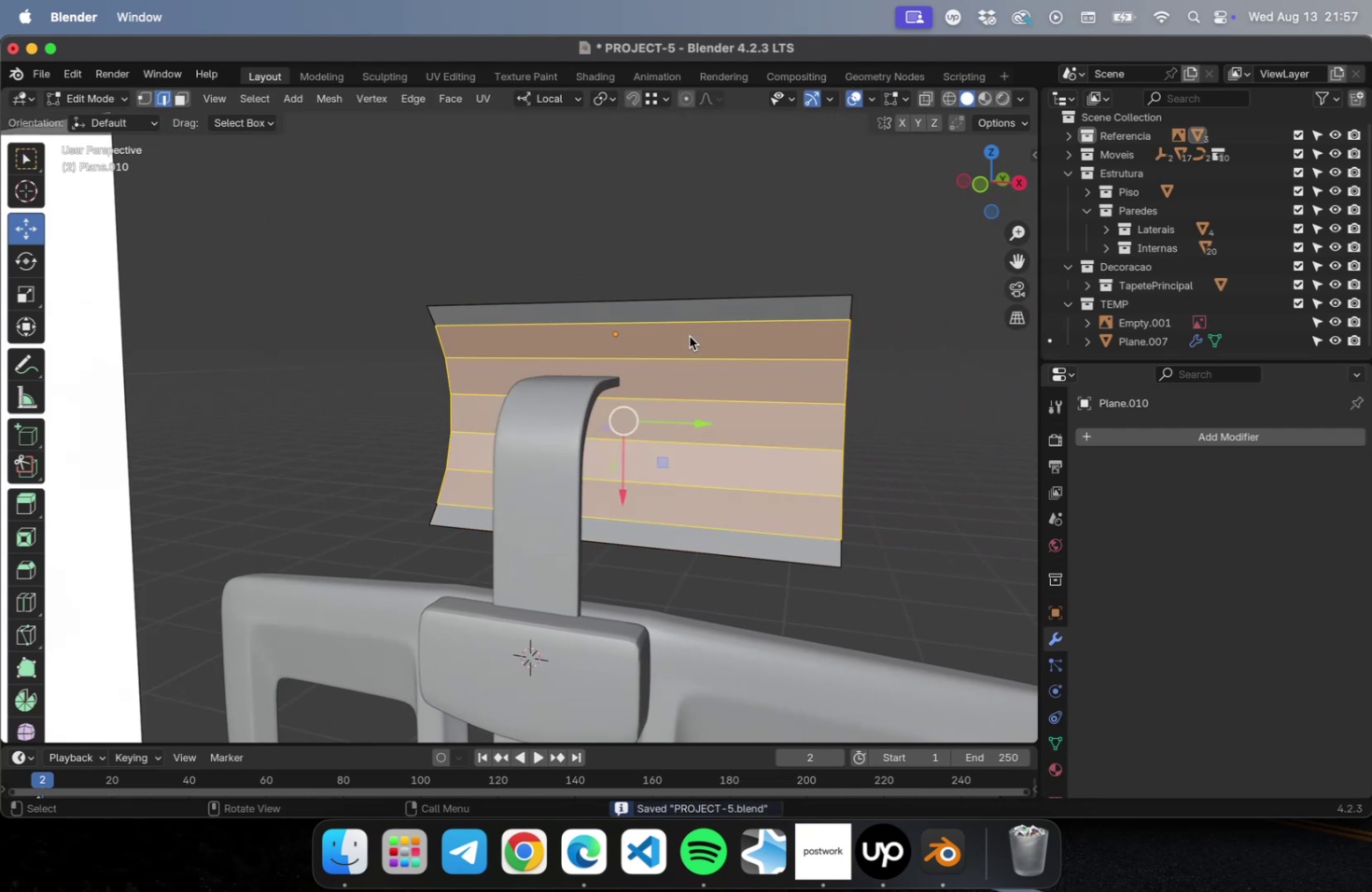 
key(2)
 